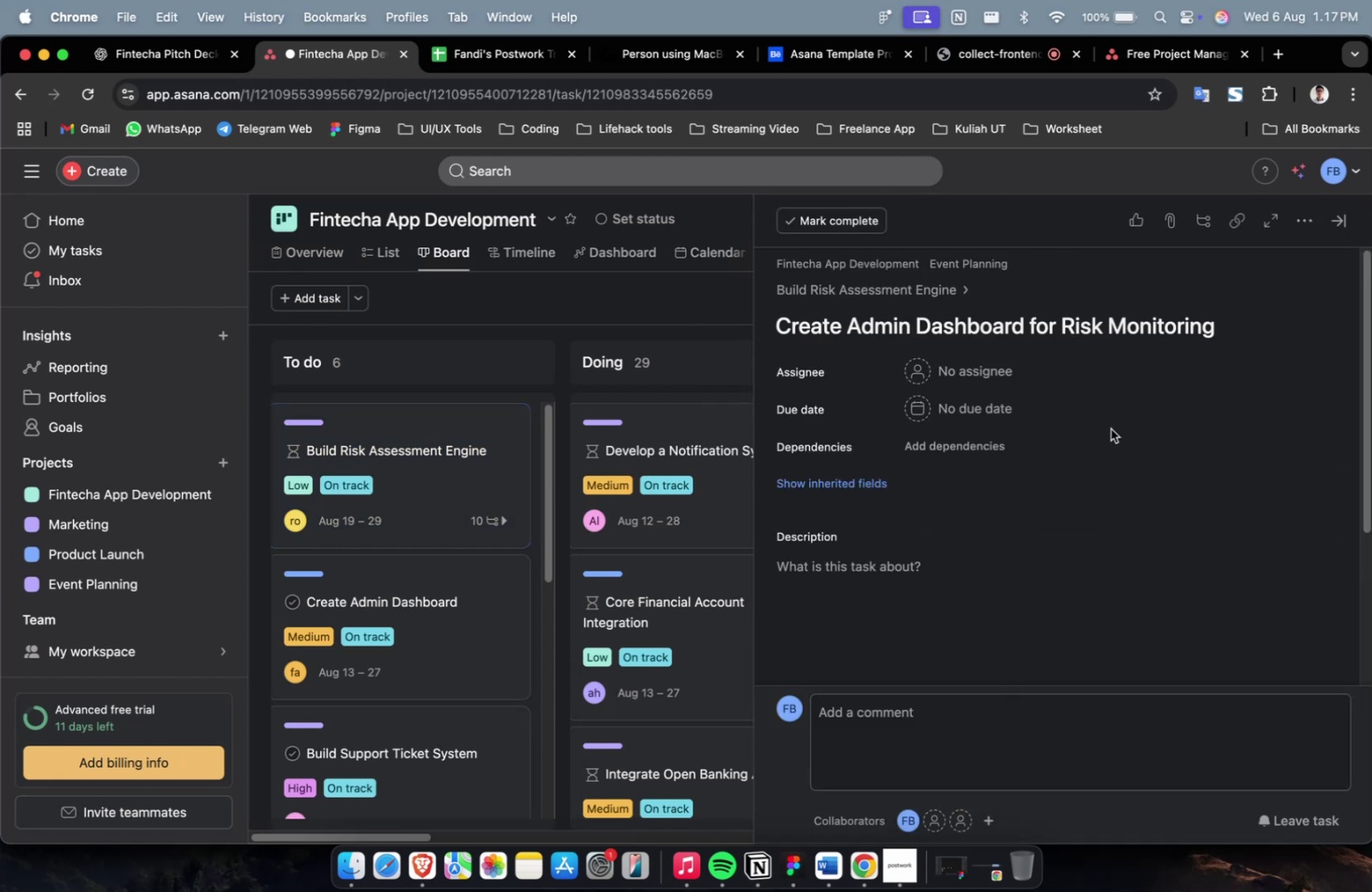 
wait(7.96)
 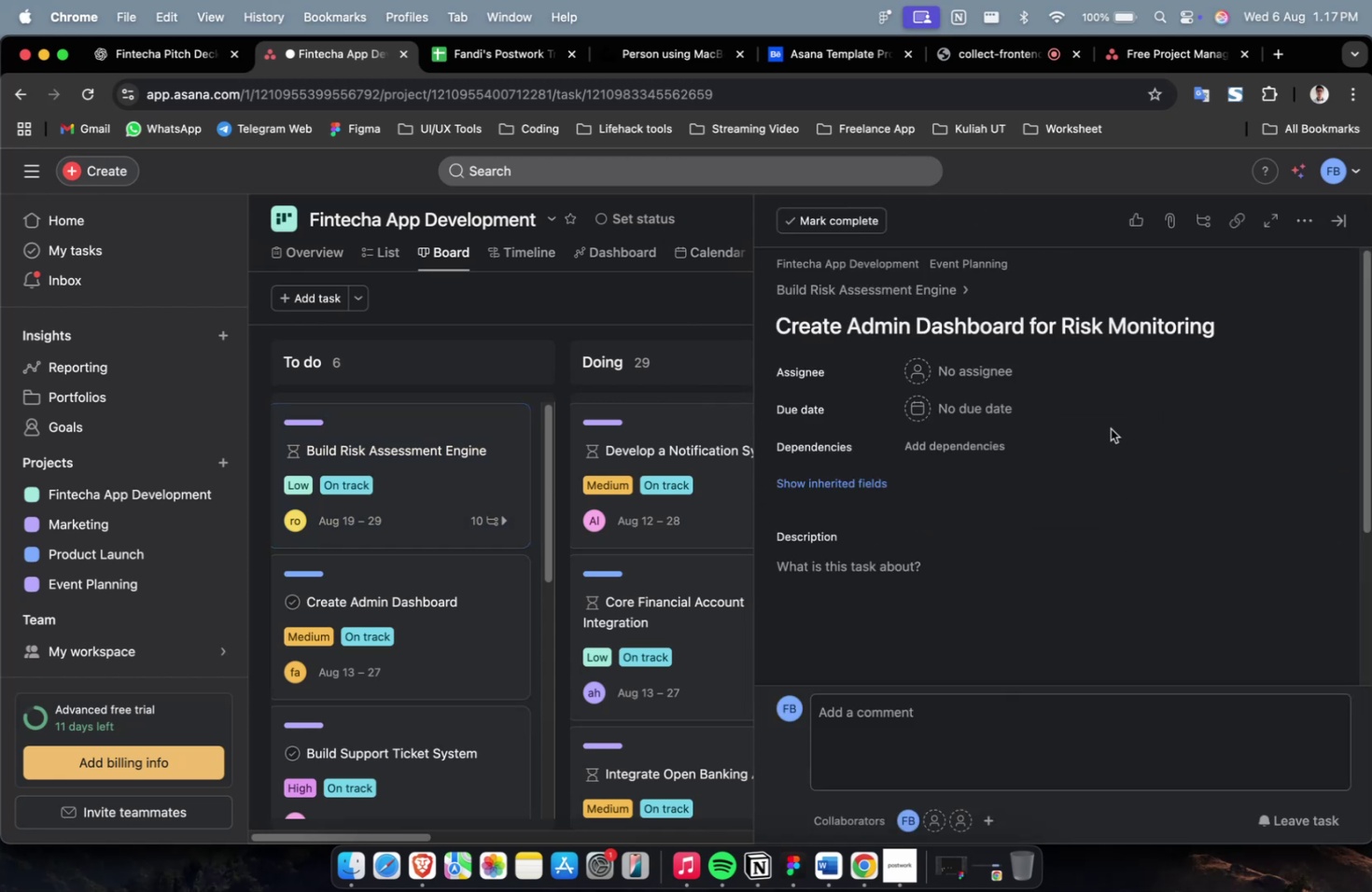 
left_click([1001, 377])
 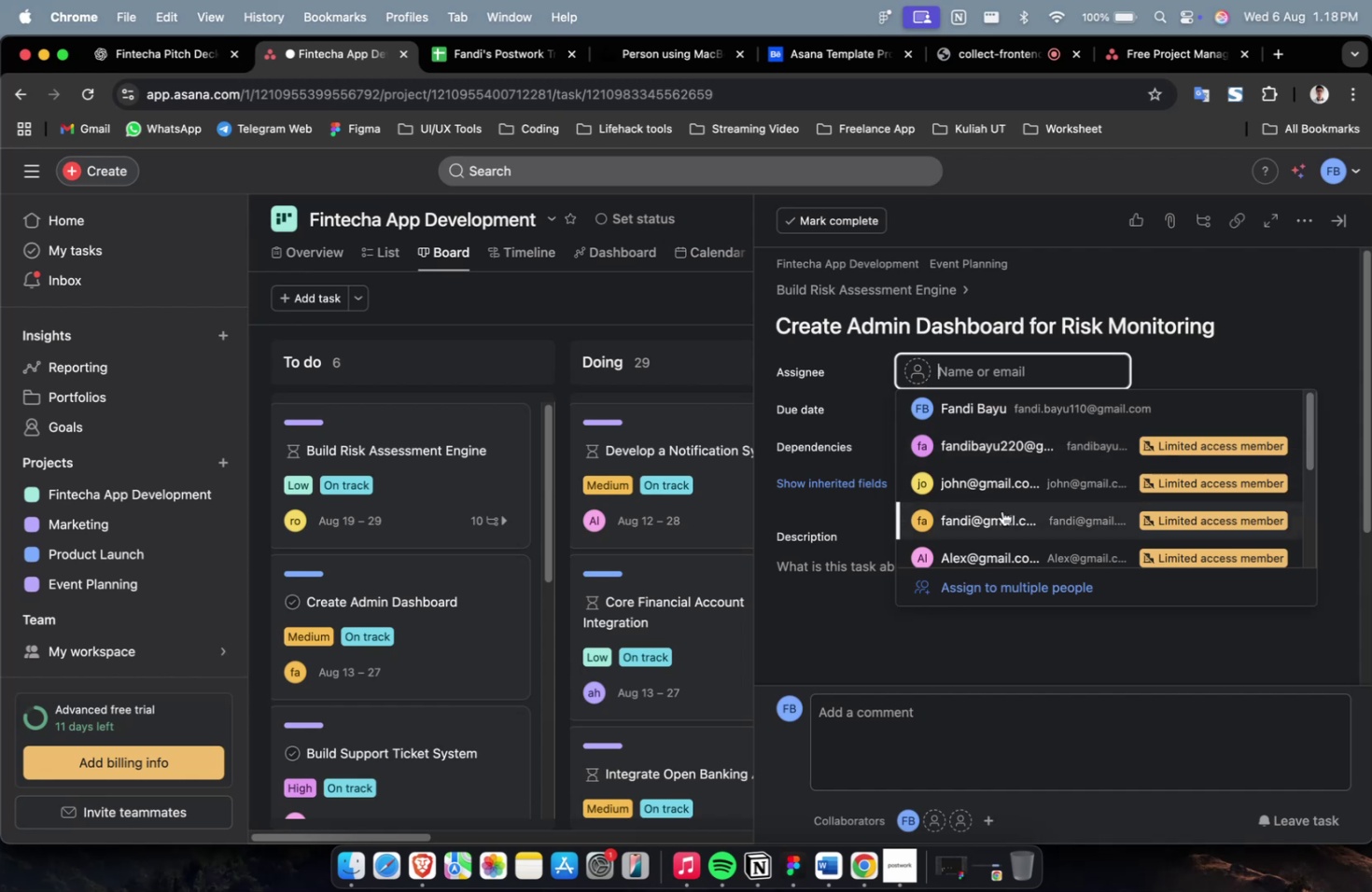 
left_click([1001, 510])
 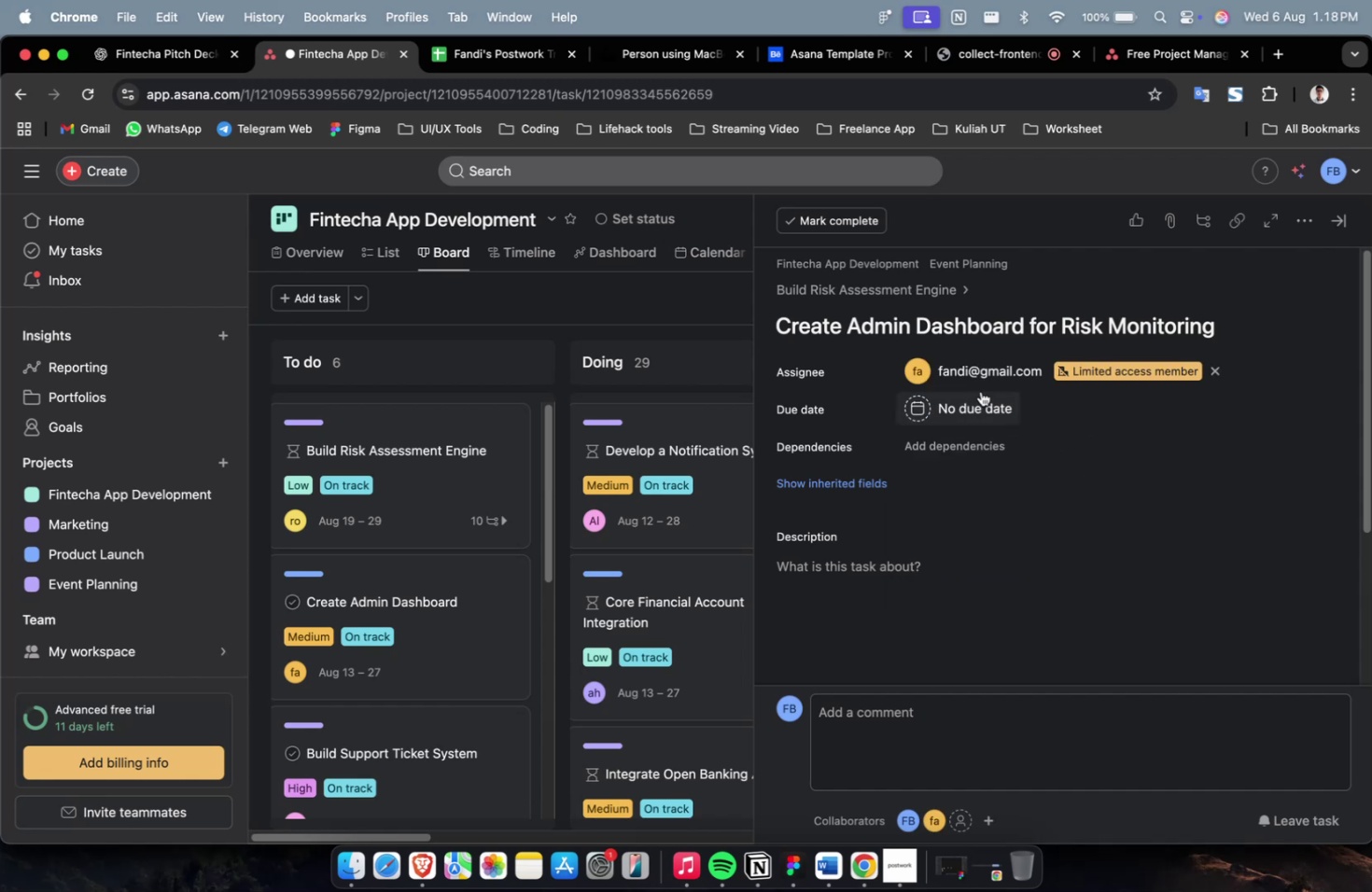 
left_click([988, 367])
 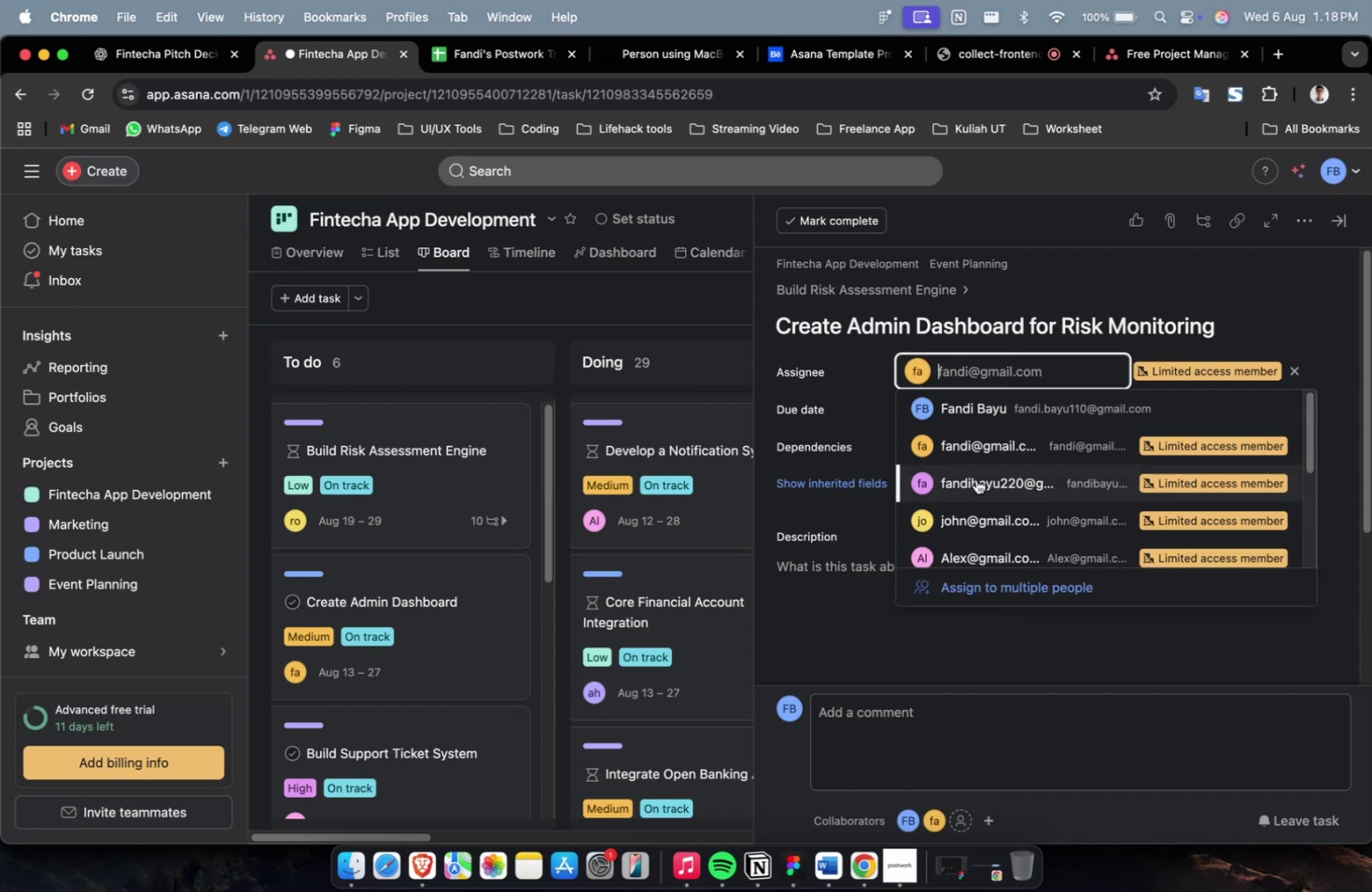 
scroll: coordinate [973, 491], scroll_direction: down, amount: 9.0
 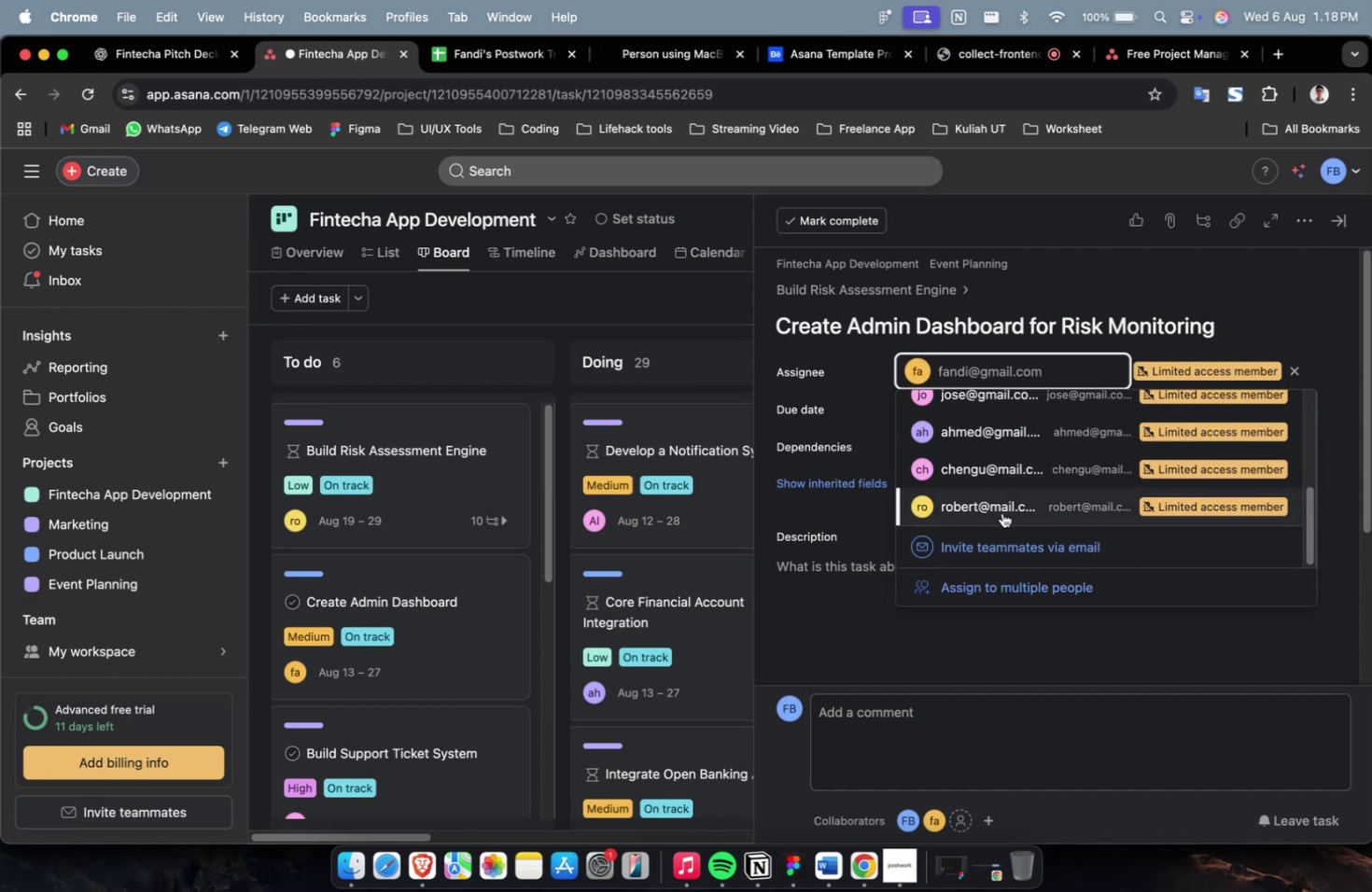 
left_click([1001, 512])
 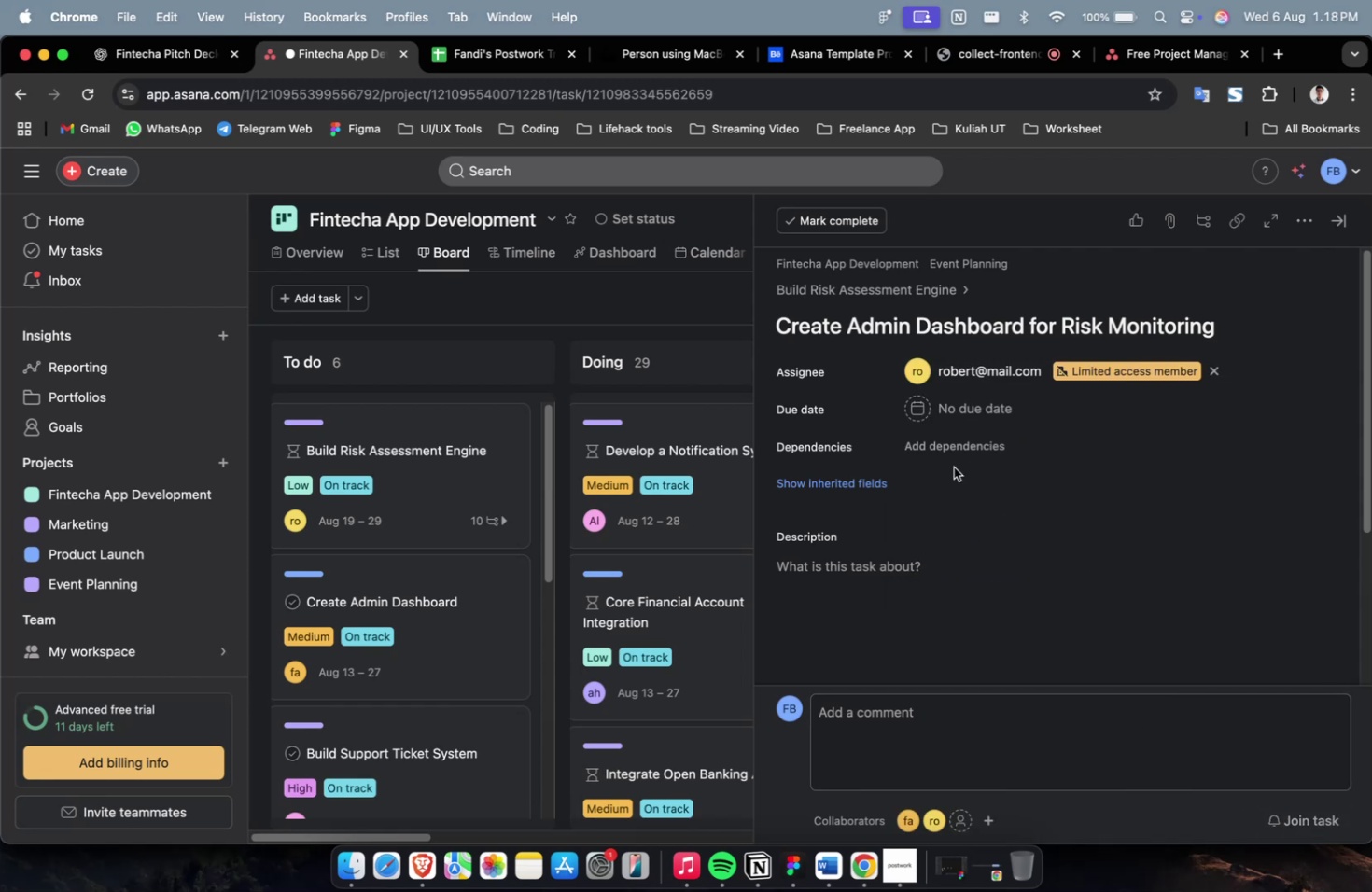 
left_click([966, 414])
 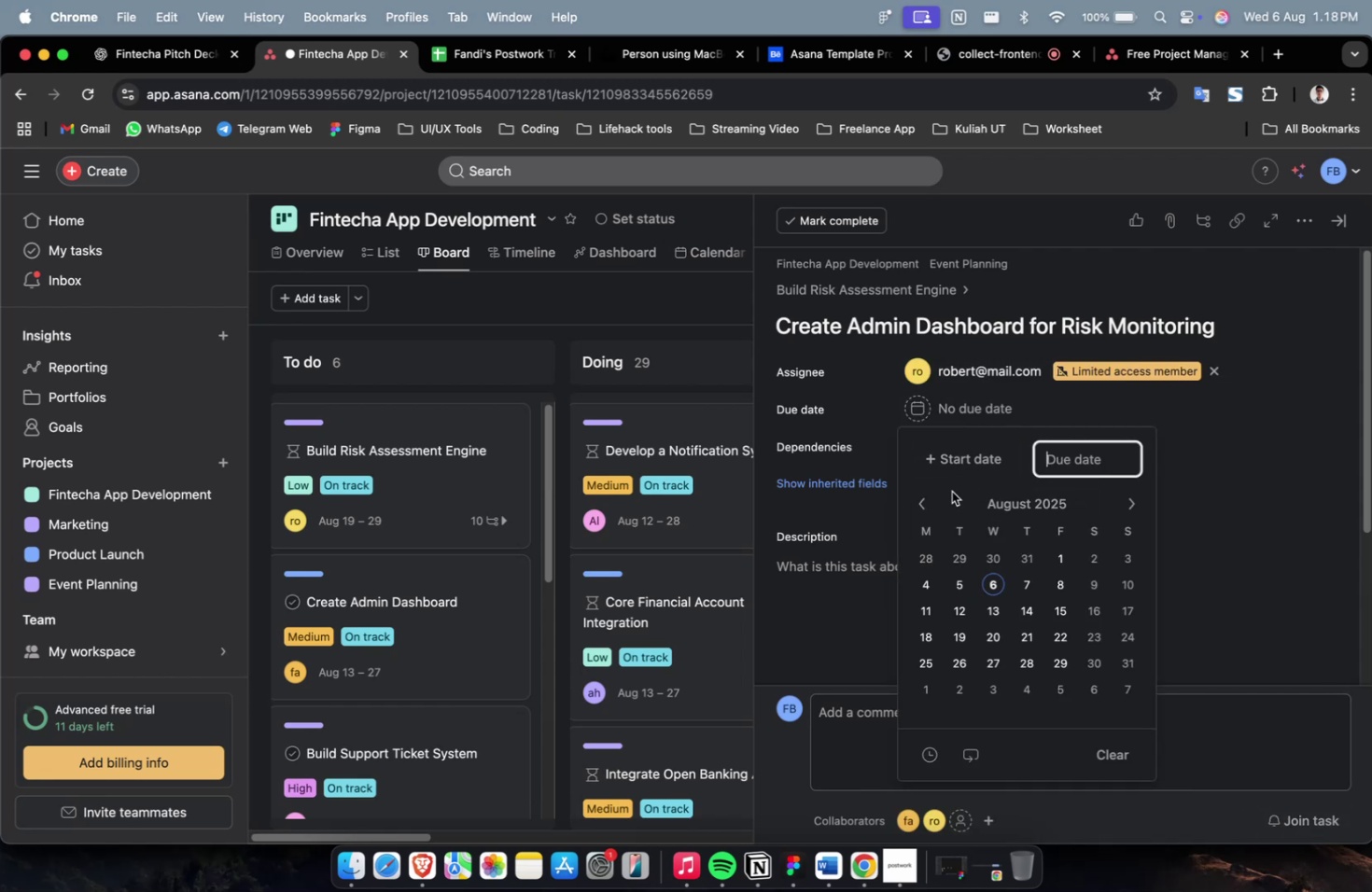 
left_click([959, 460])
 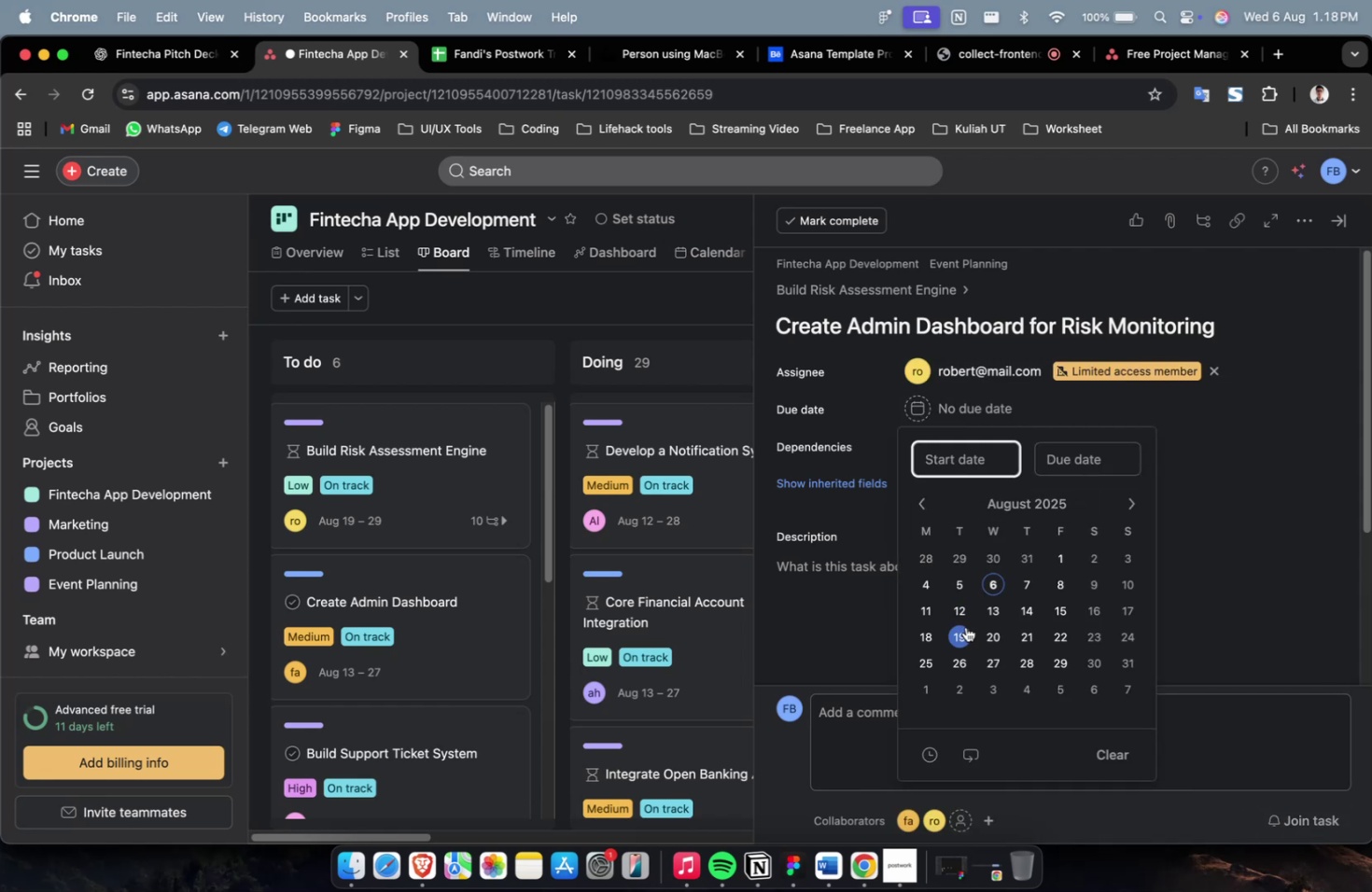 
left_click([964, 630])
 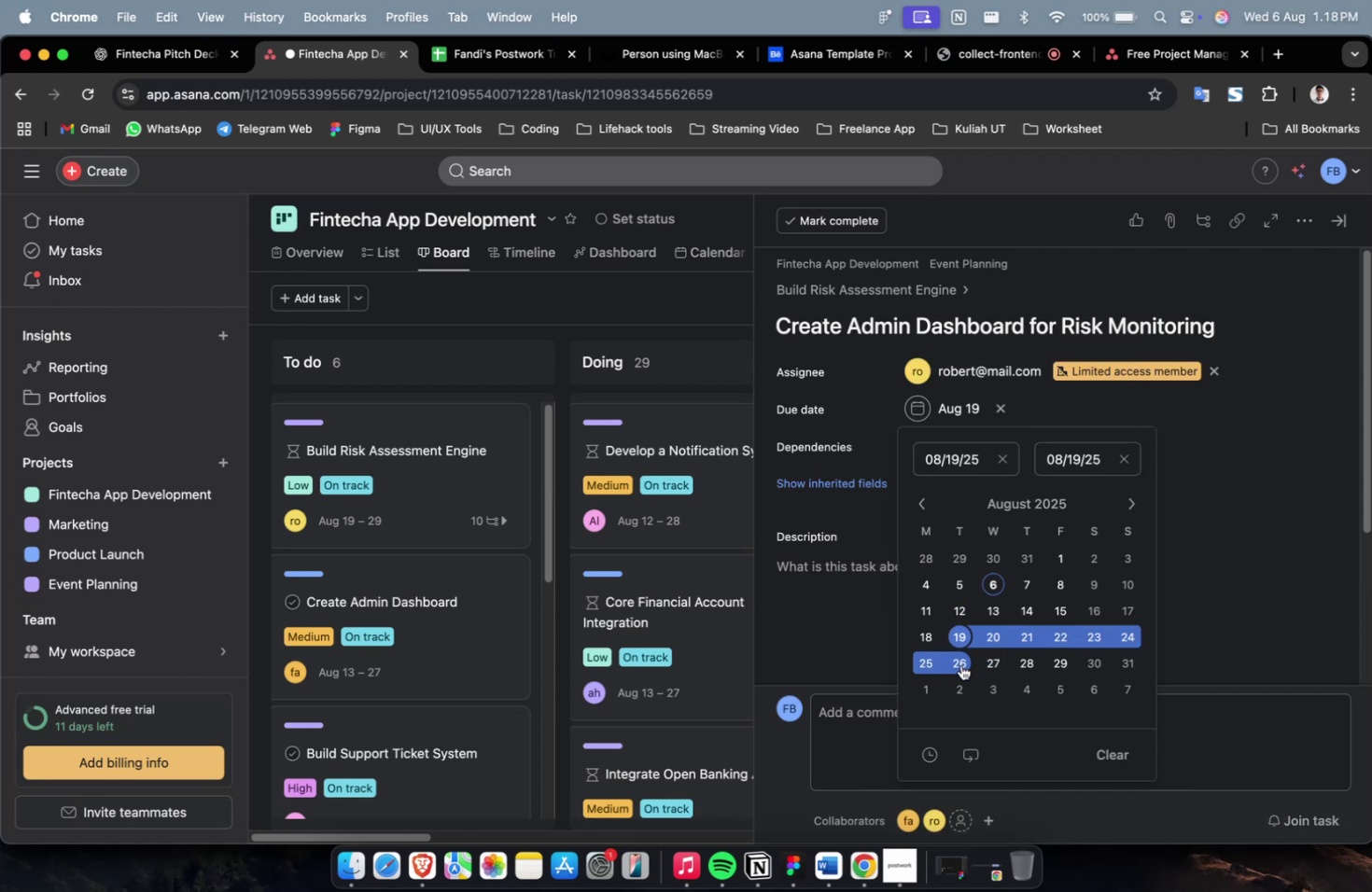 
left_click([959, 664])
 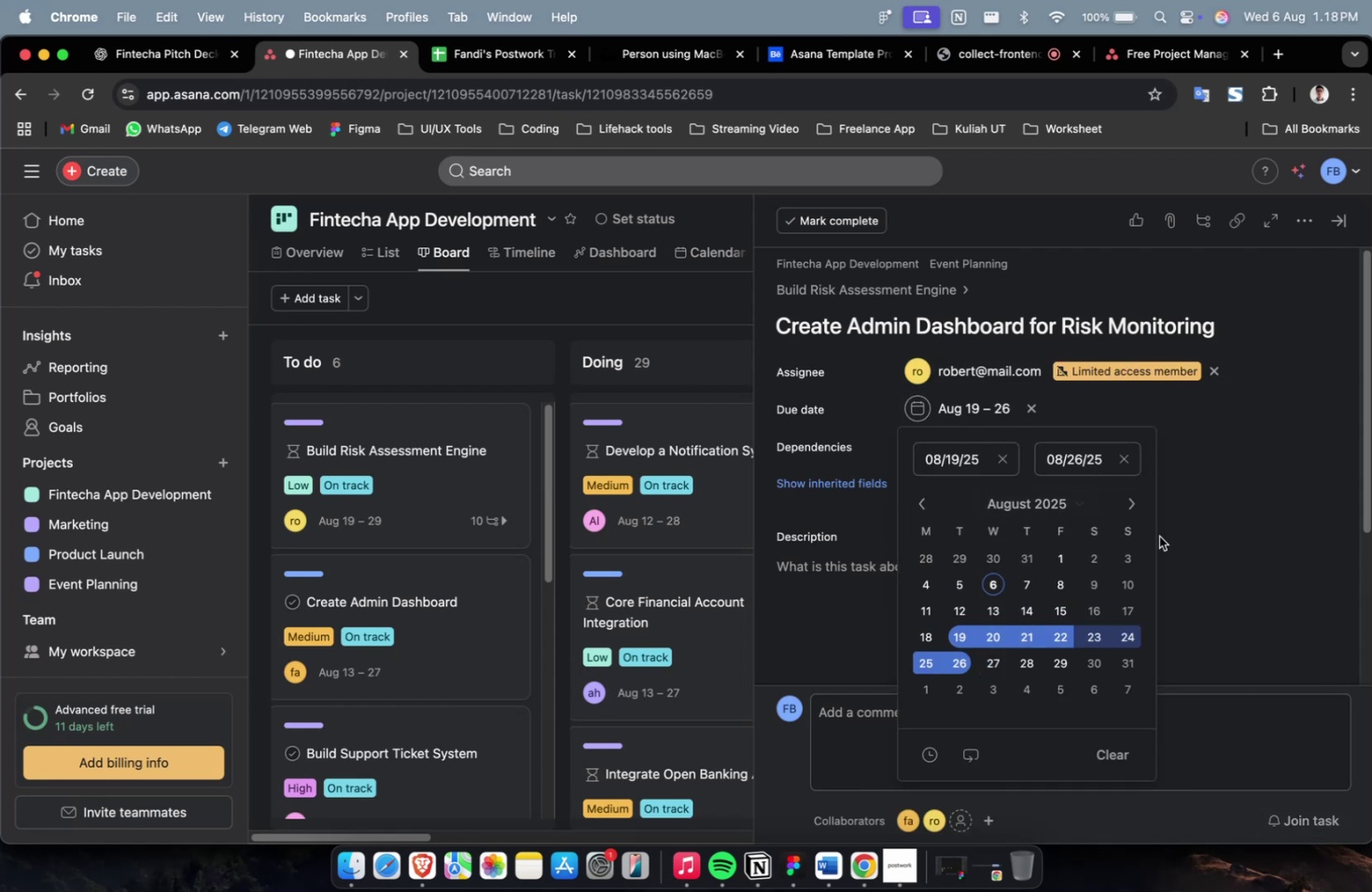 
double_click([1158, 536])
 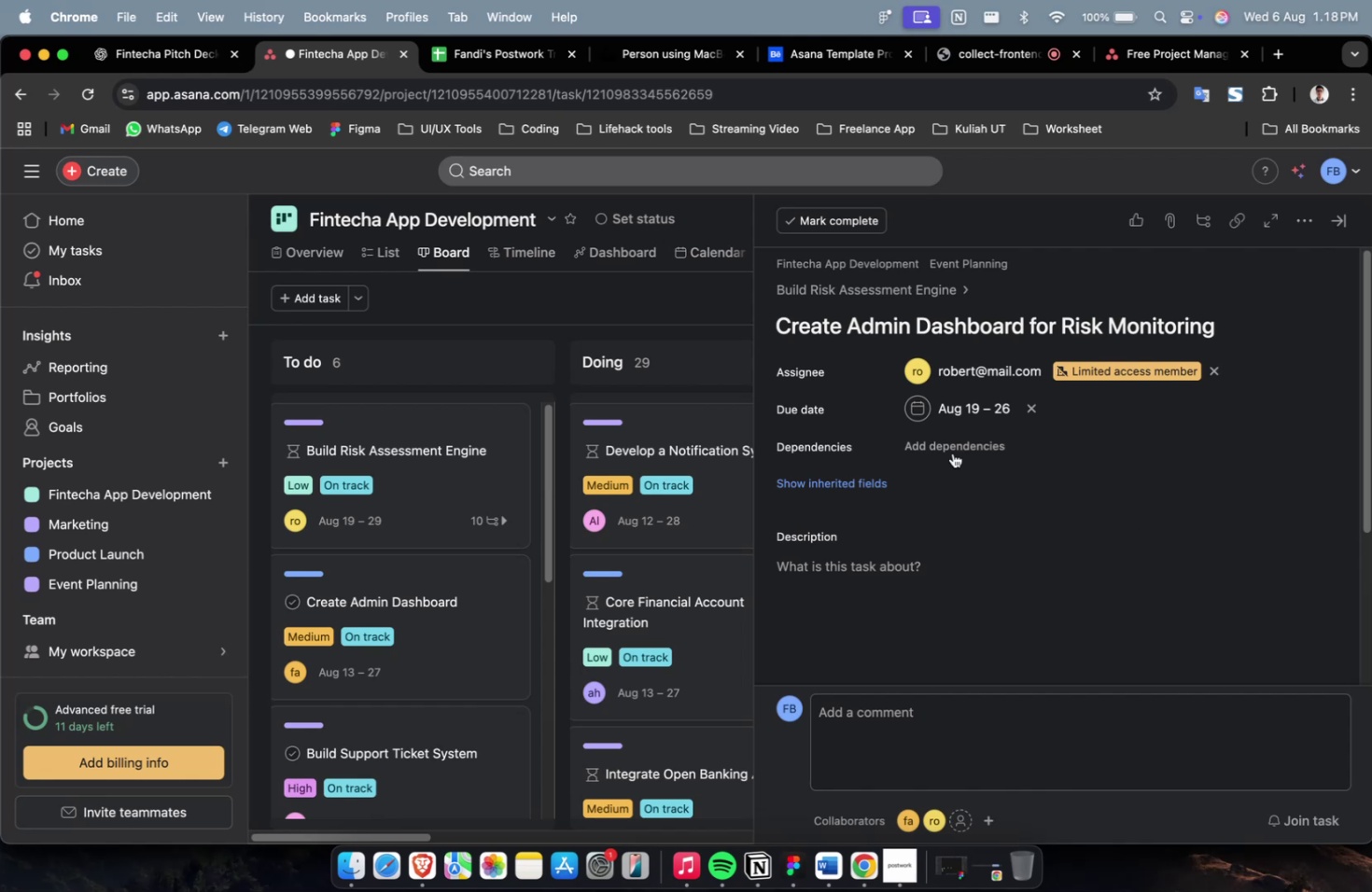 
triple_click([952, 453])
 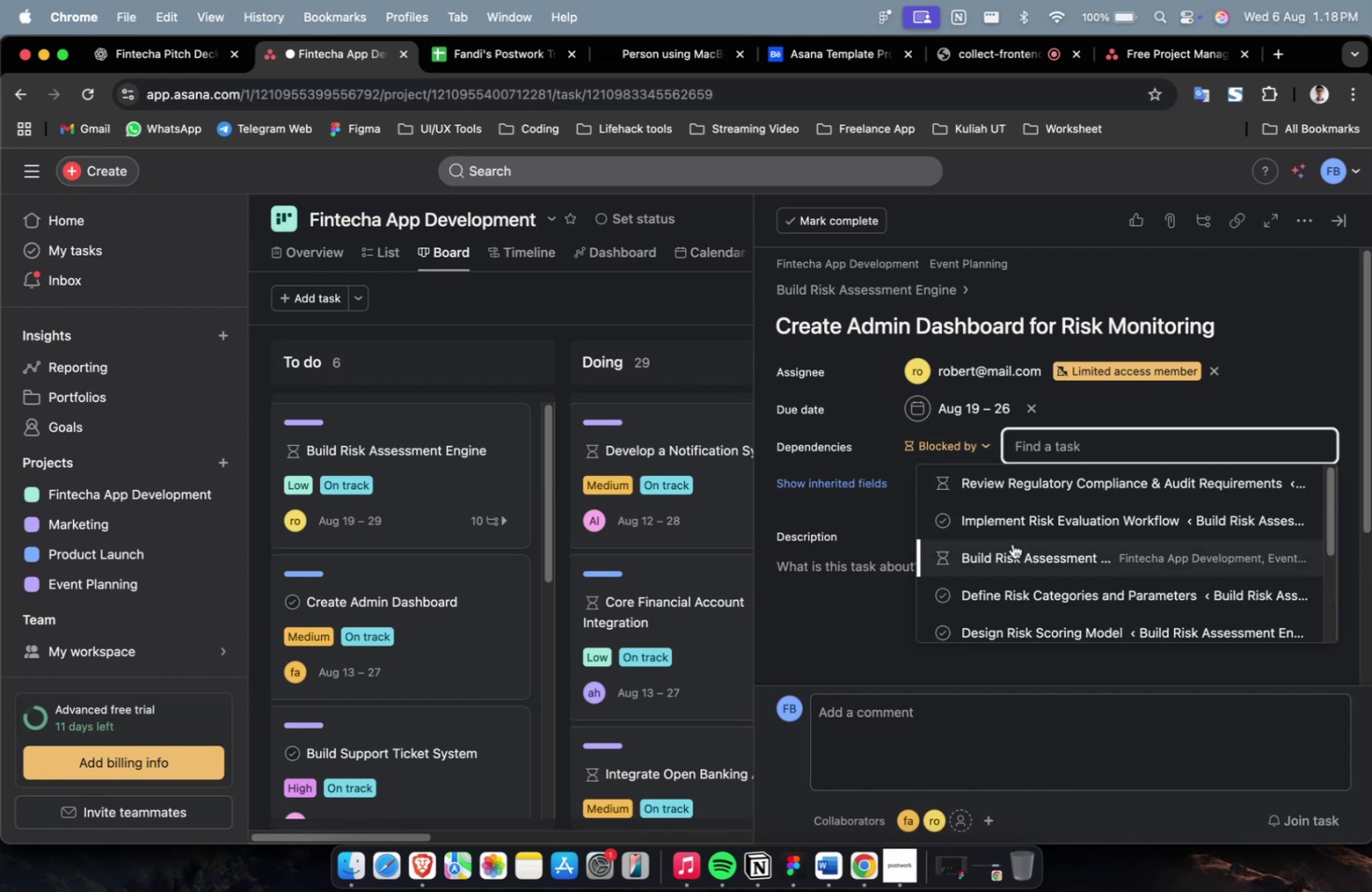 
left_click([1015, 530])
 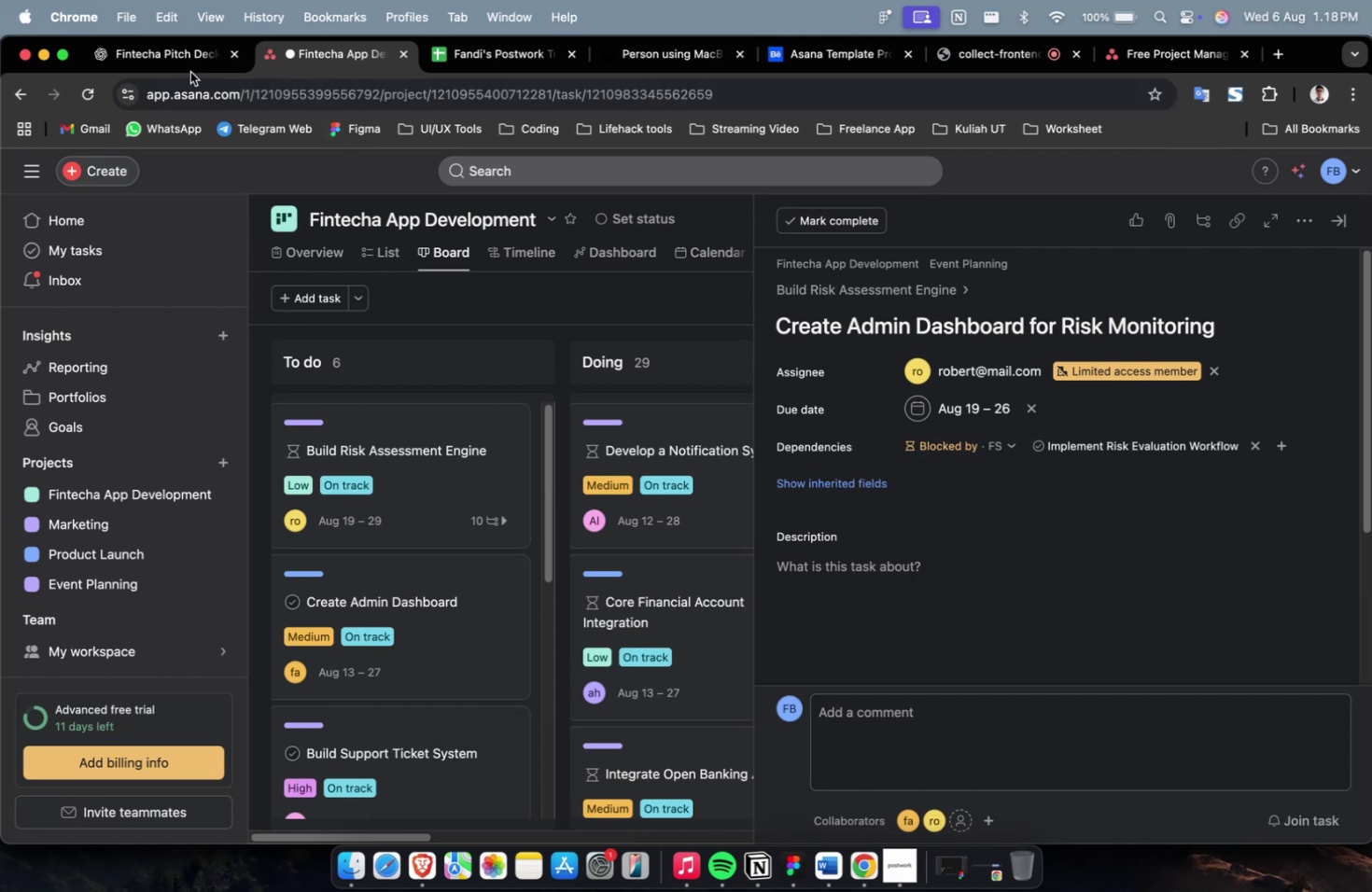 
left_click([164, 58])
 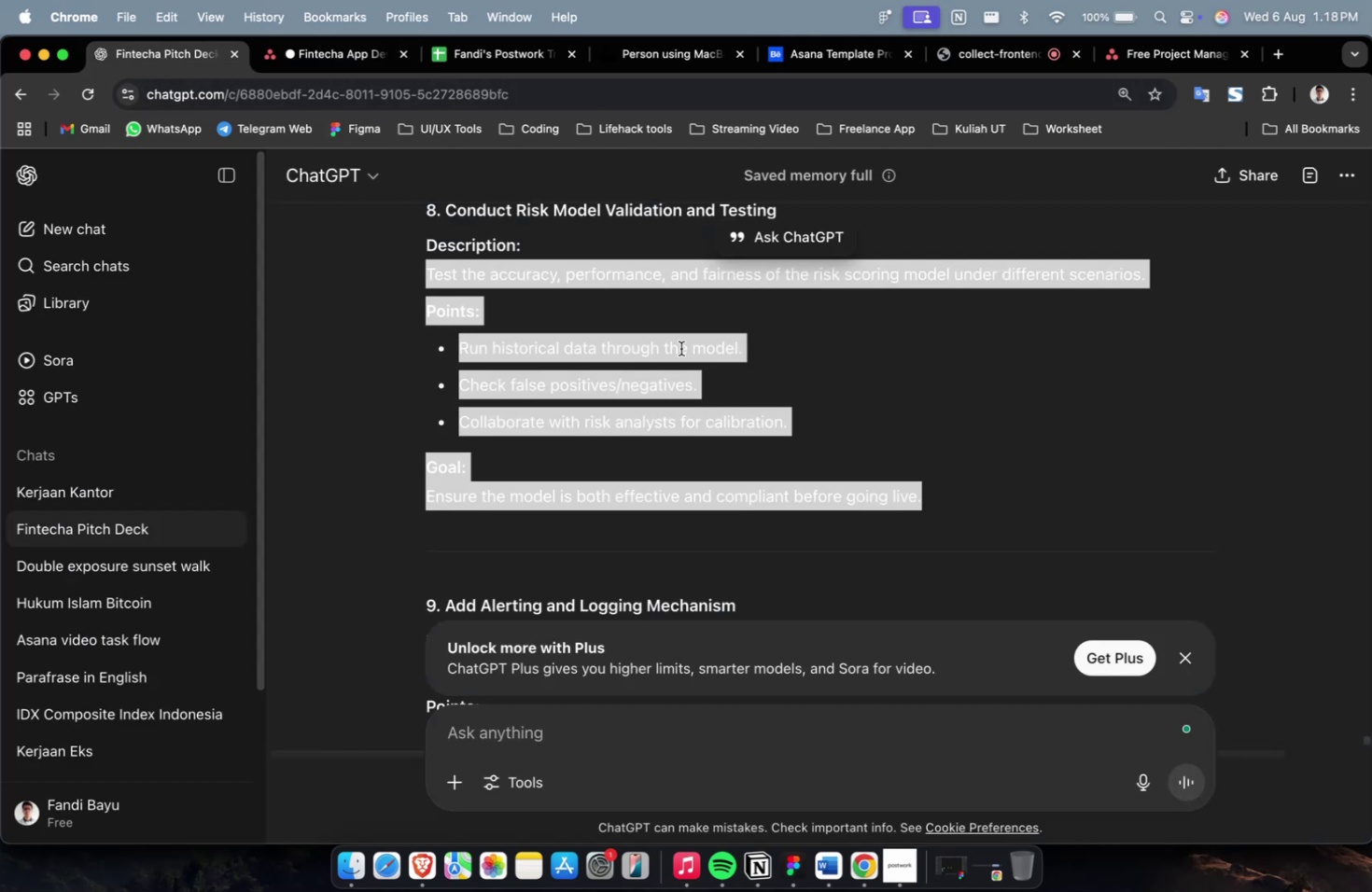 
scroll: coordinate [819, 440], scroll_direction: up, amount: 11.0
 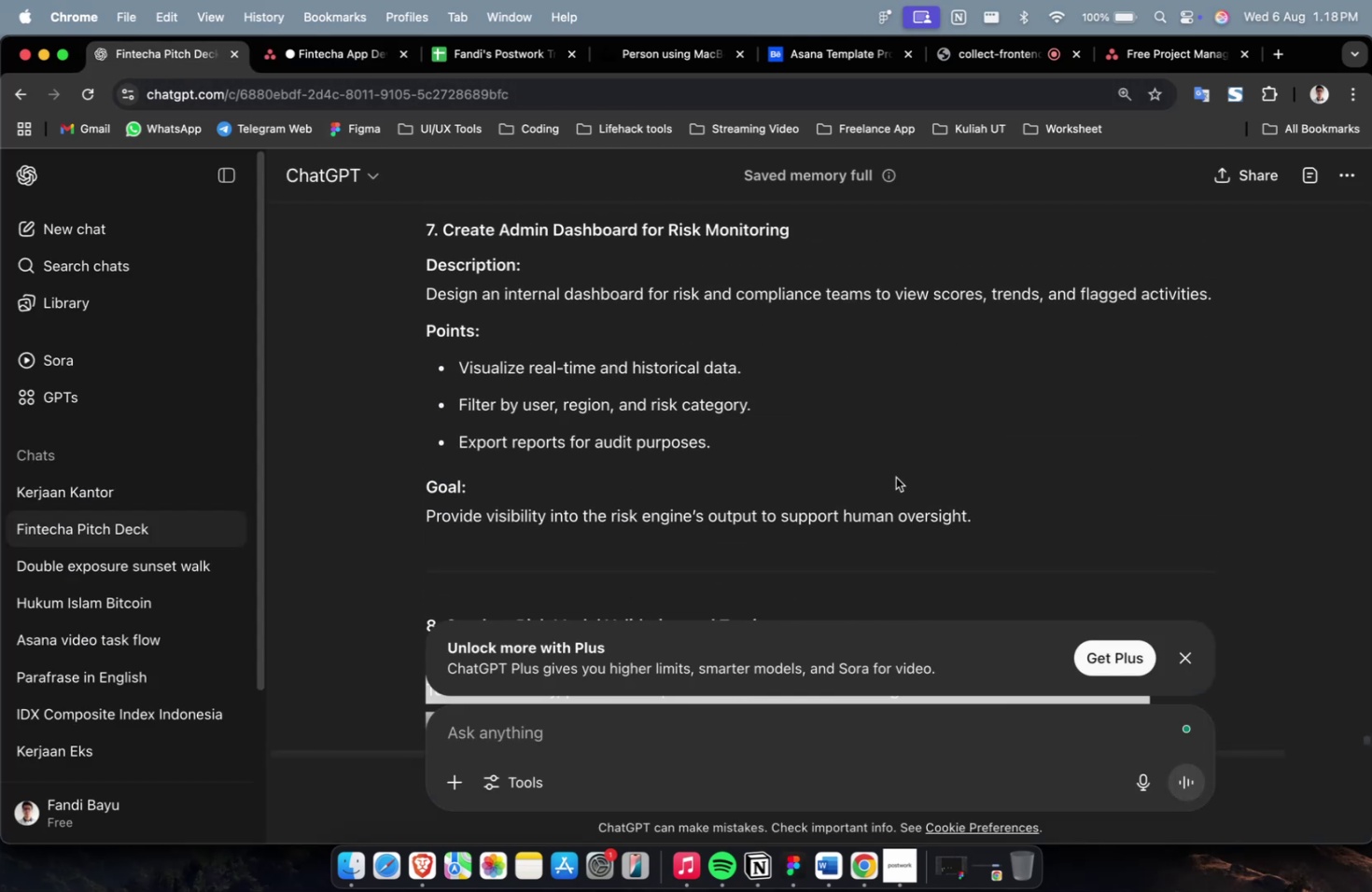 
left_click([1009, 490])
 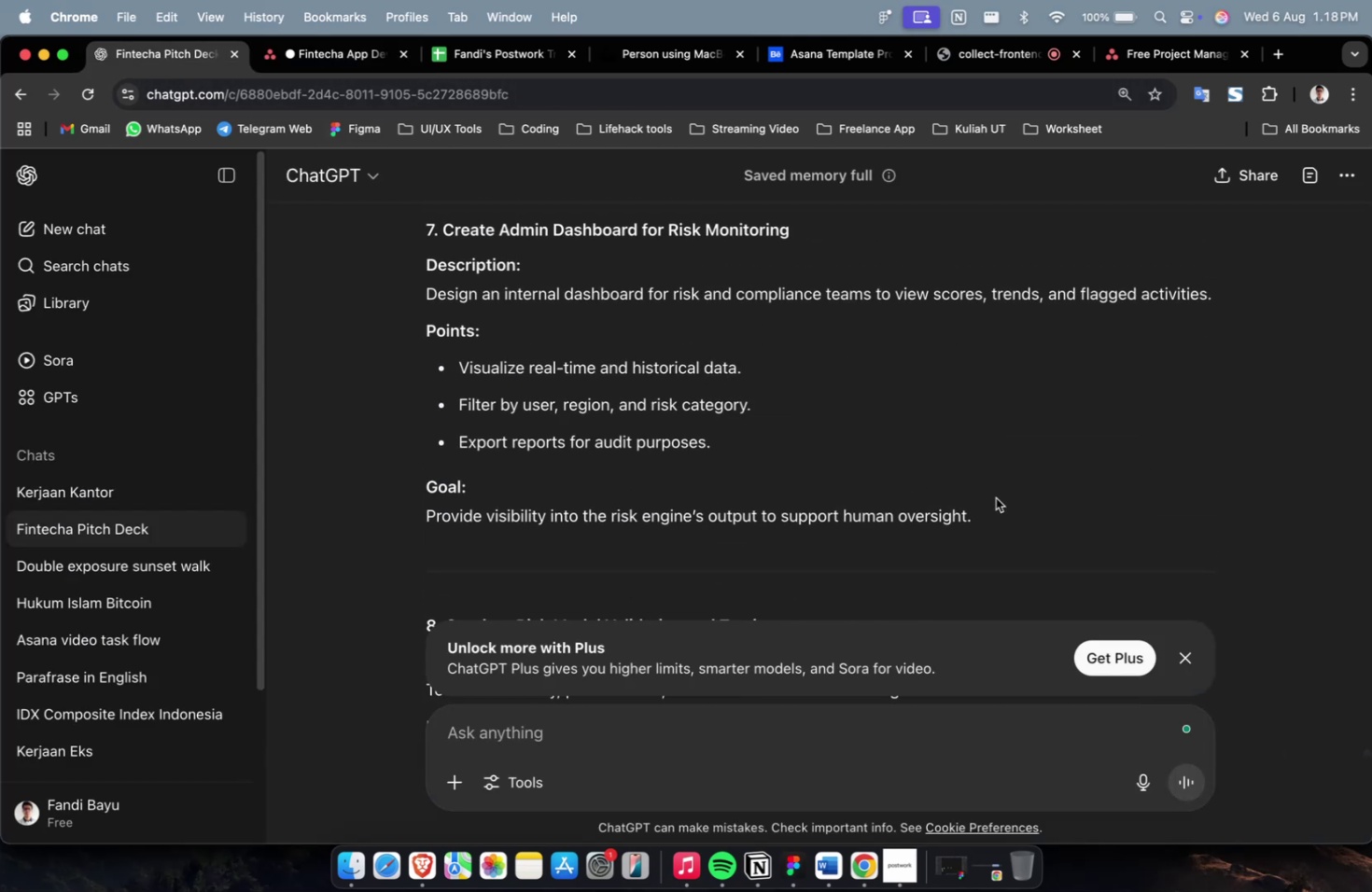 
left_click_drag(start_coordinate=[982, 516], to_coordinate=[414, 290])
 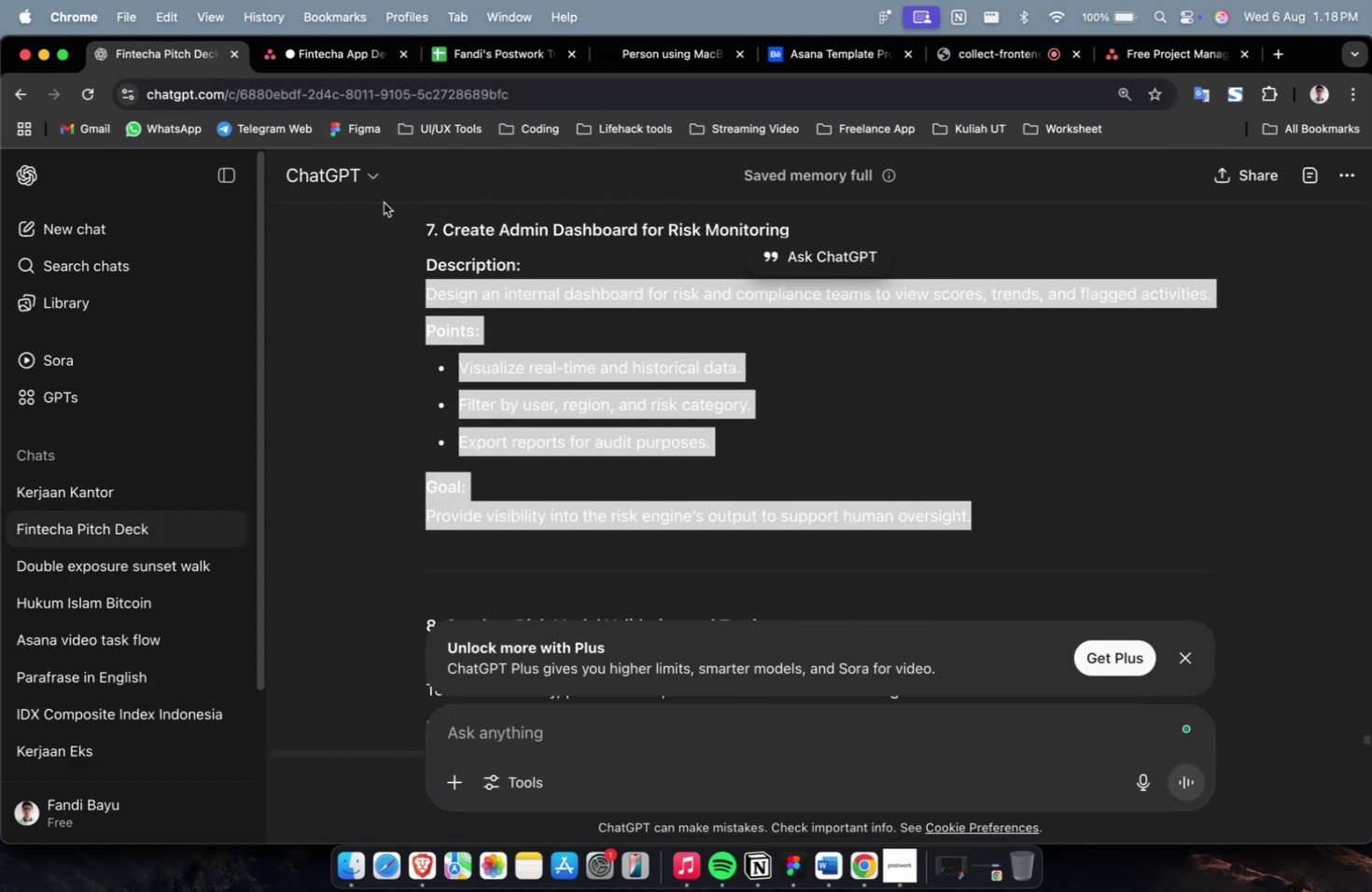 
key(Meta+C)
 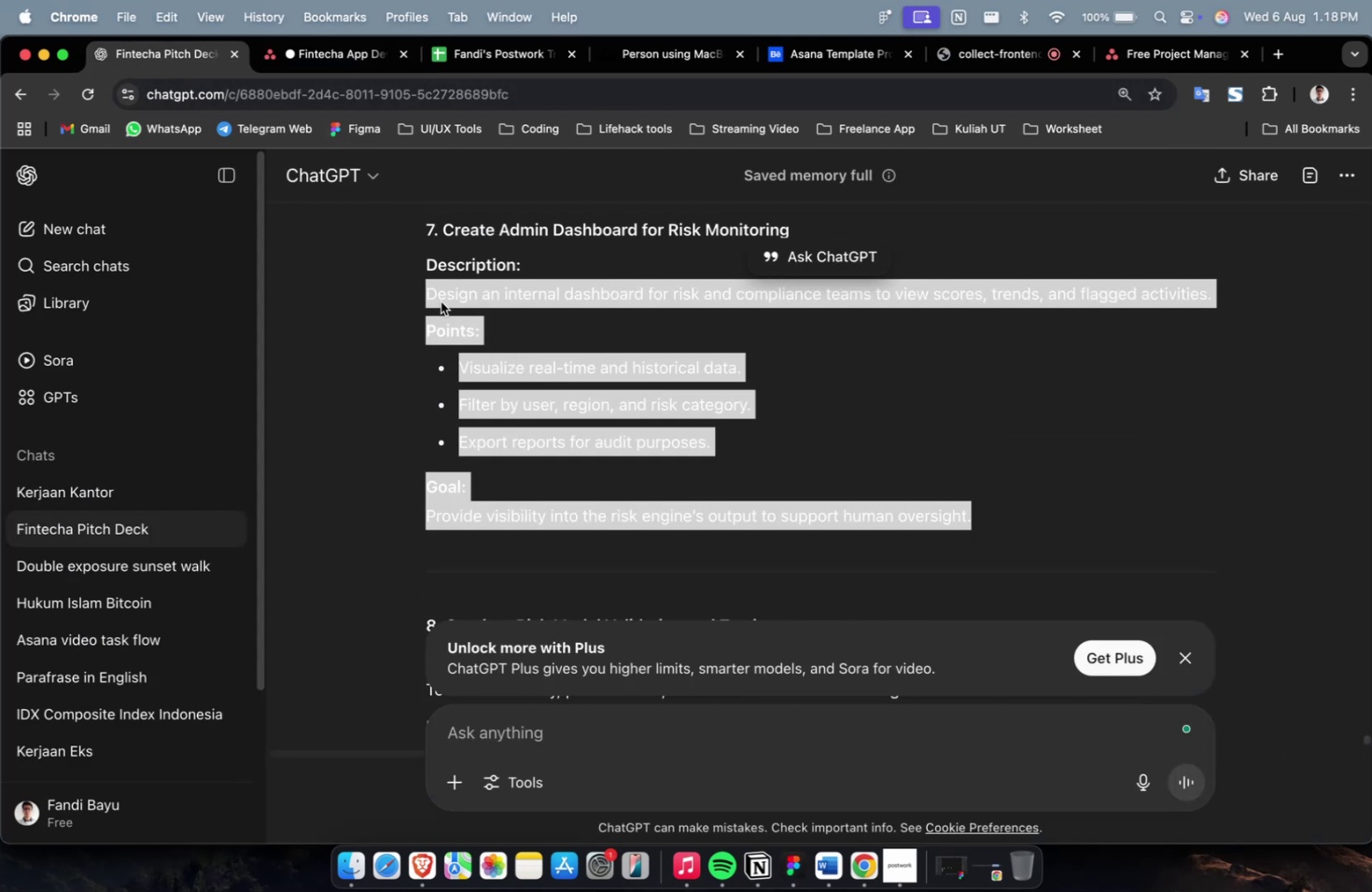 
key(Meta+C)
 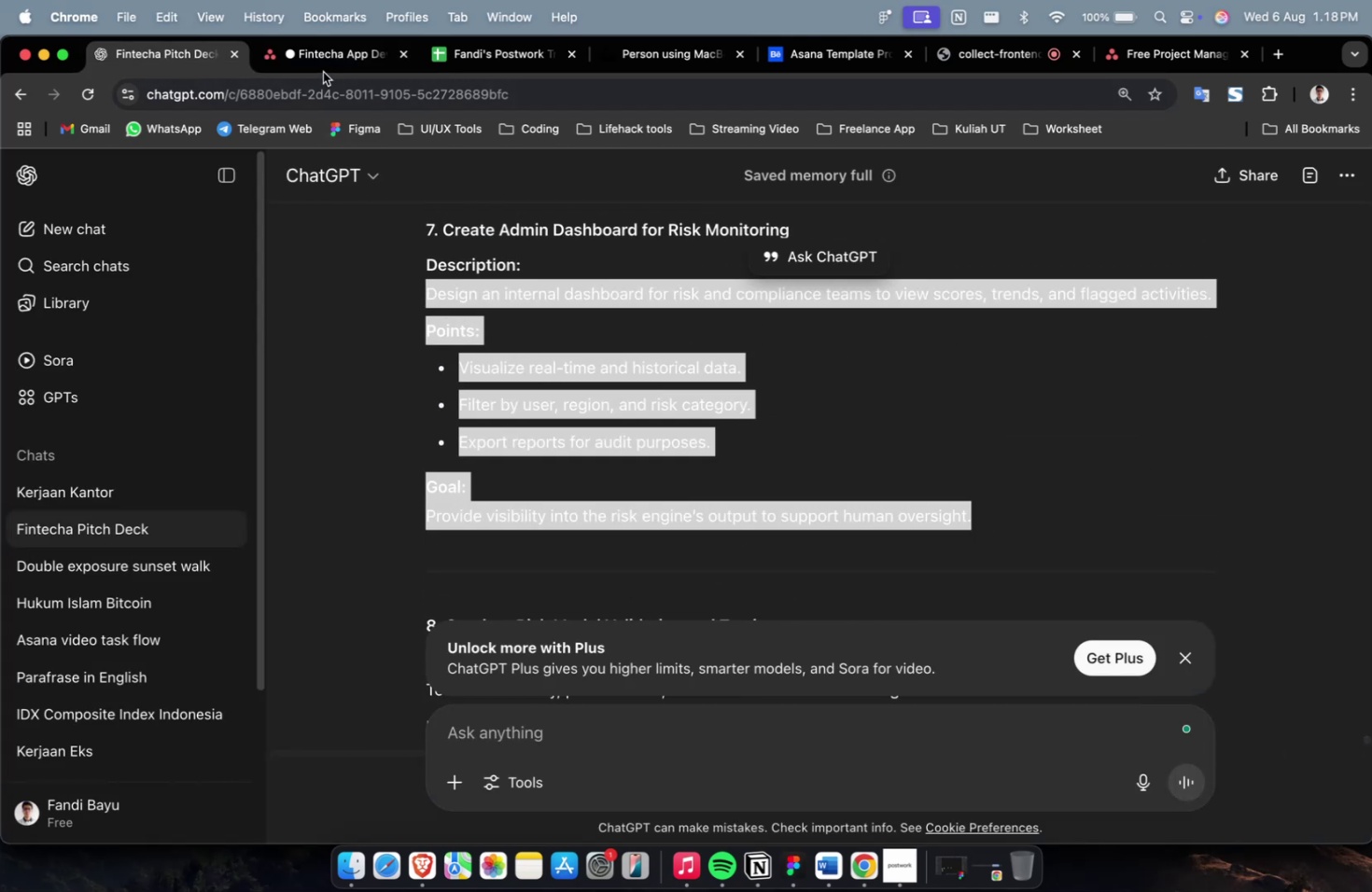 
left_click([323, 72])
 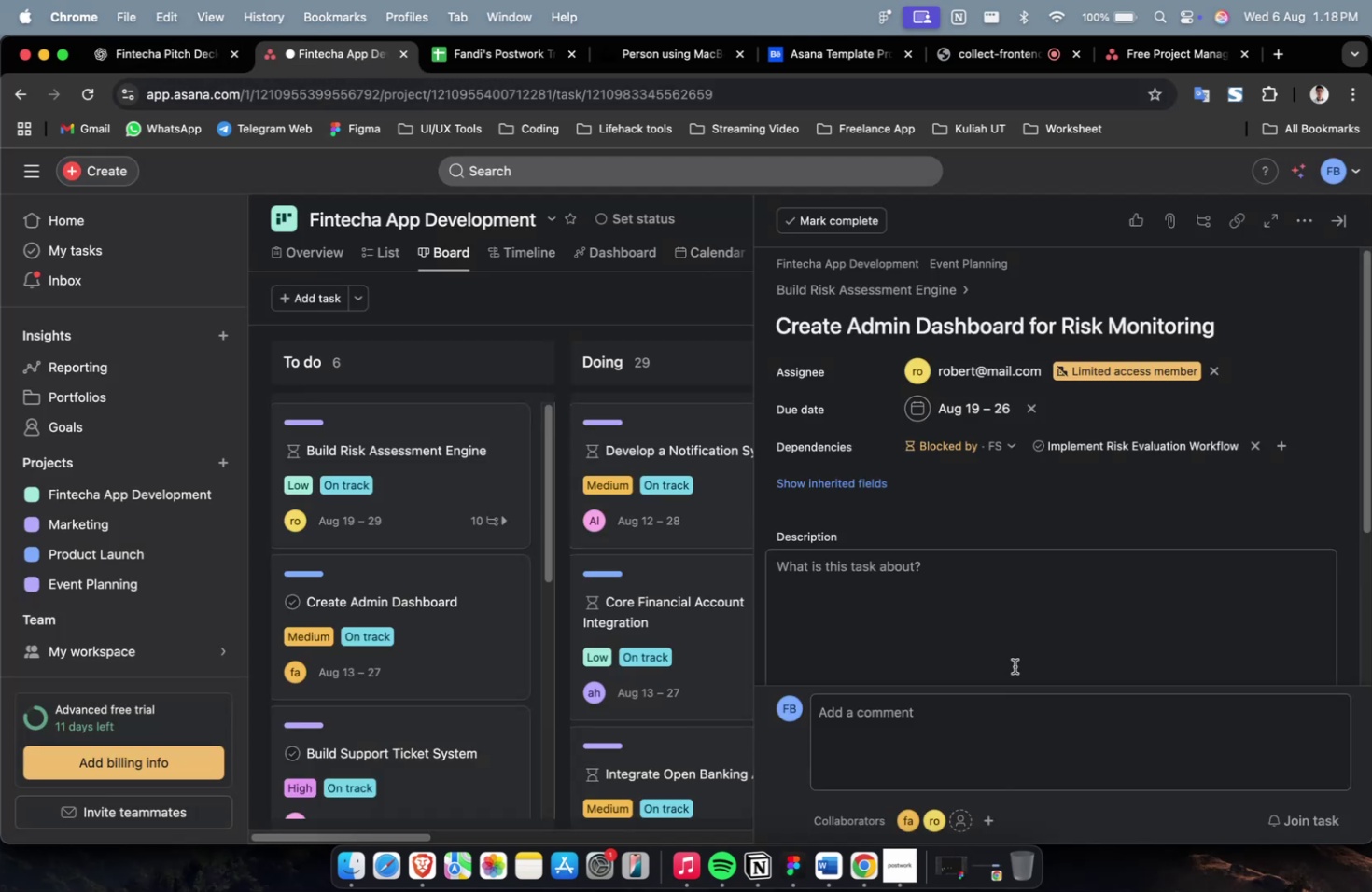 
left_click([1010, 621])
 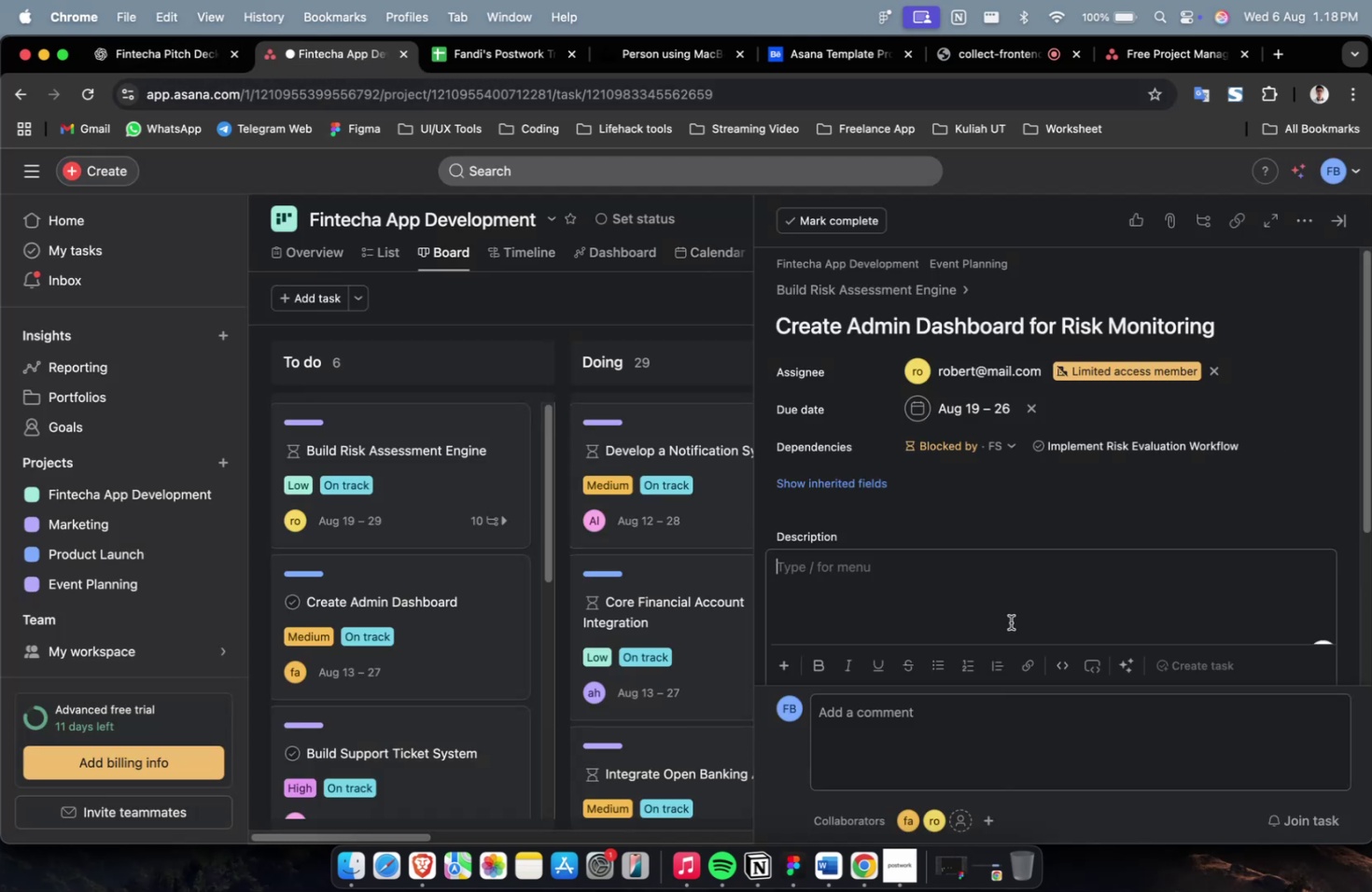 
key(Meta+V)
 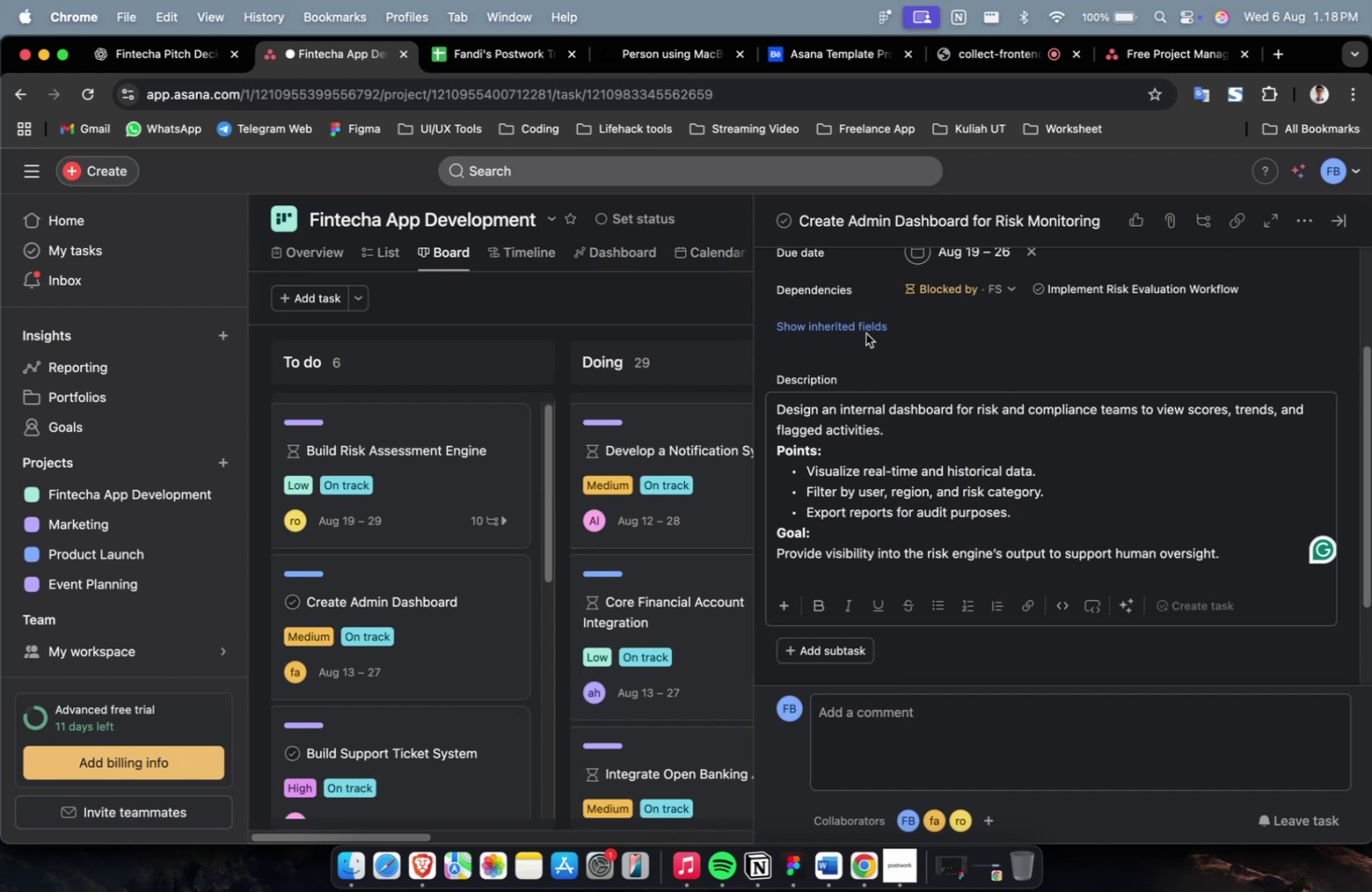 
left_click([872, 327])
 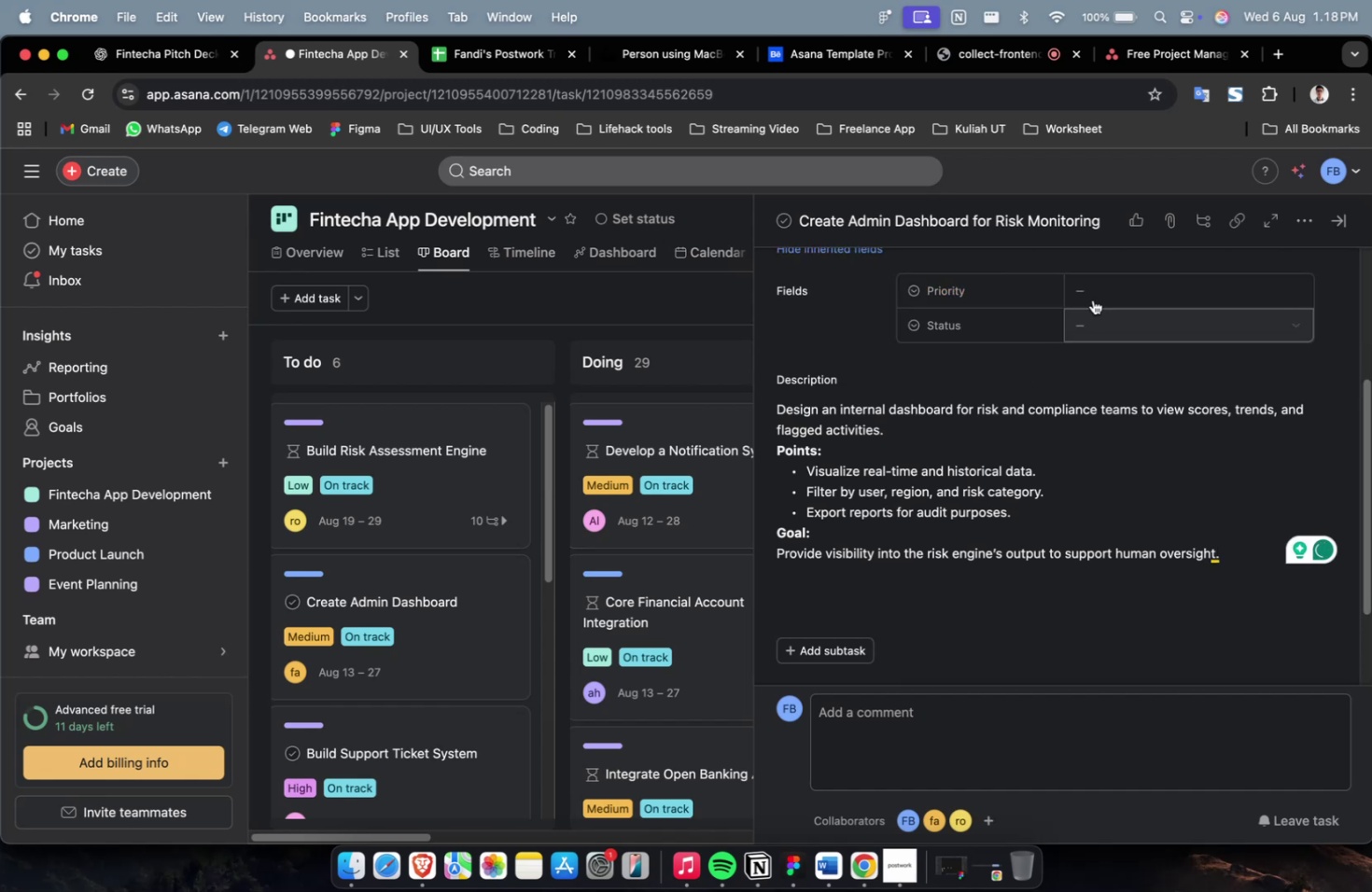 
left_click([1093, 300])
 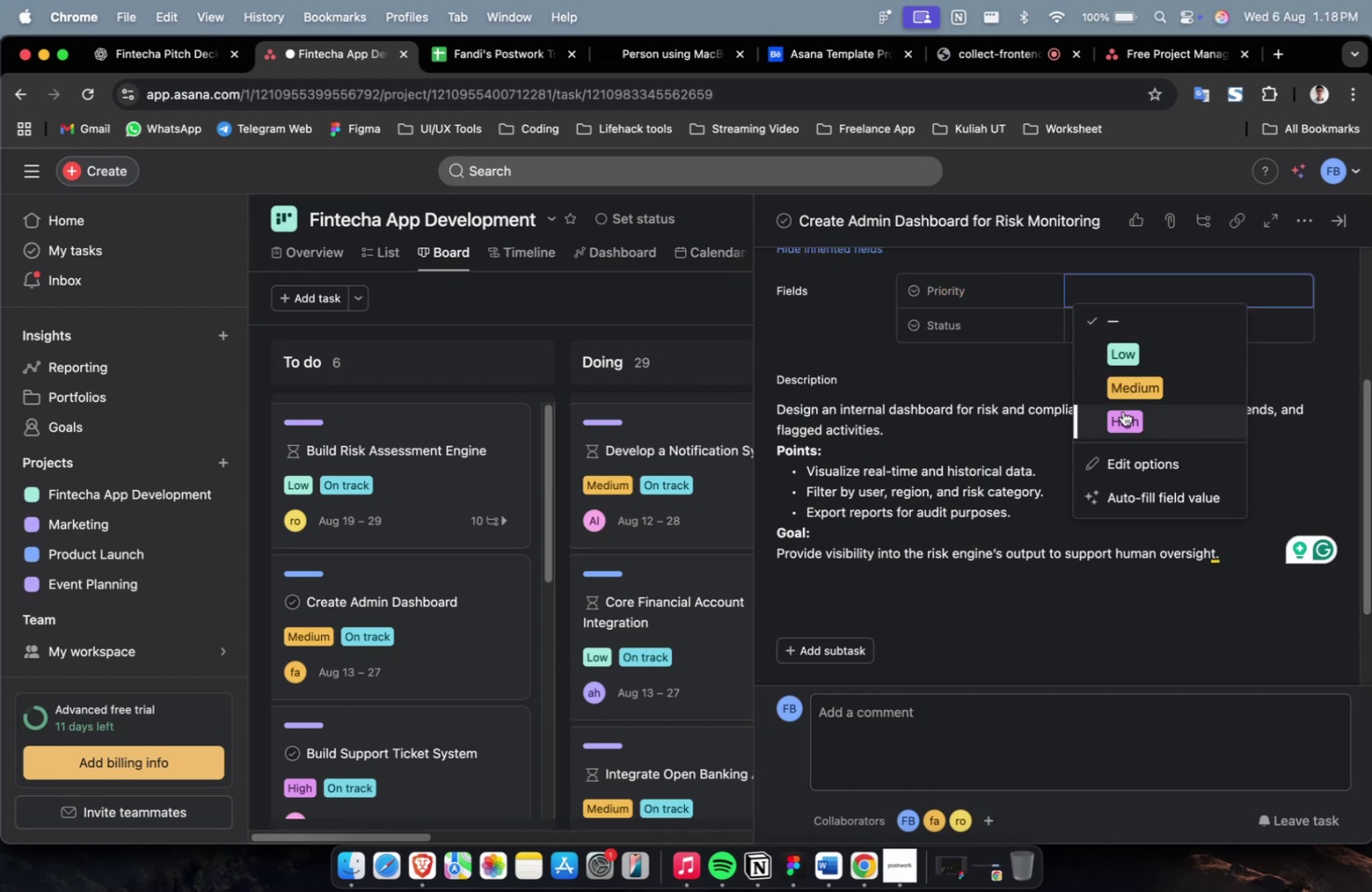 
left_click([1122, 411])
 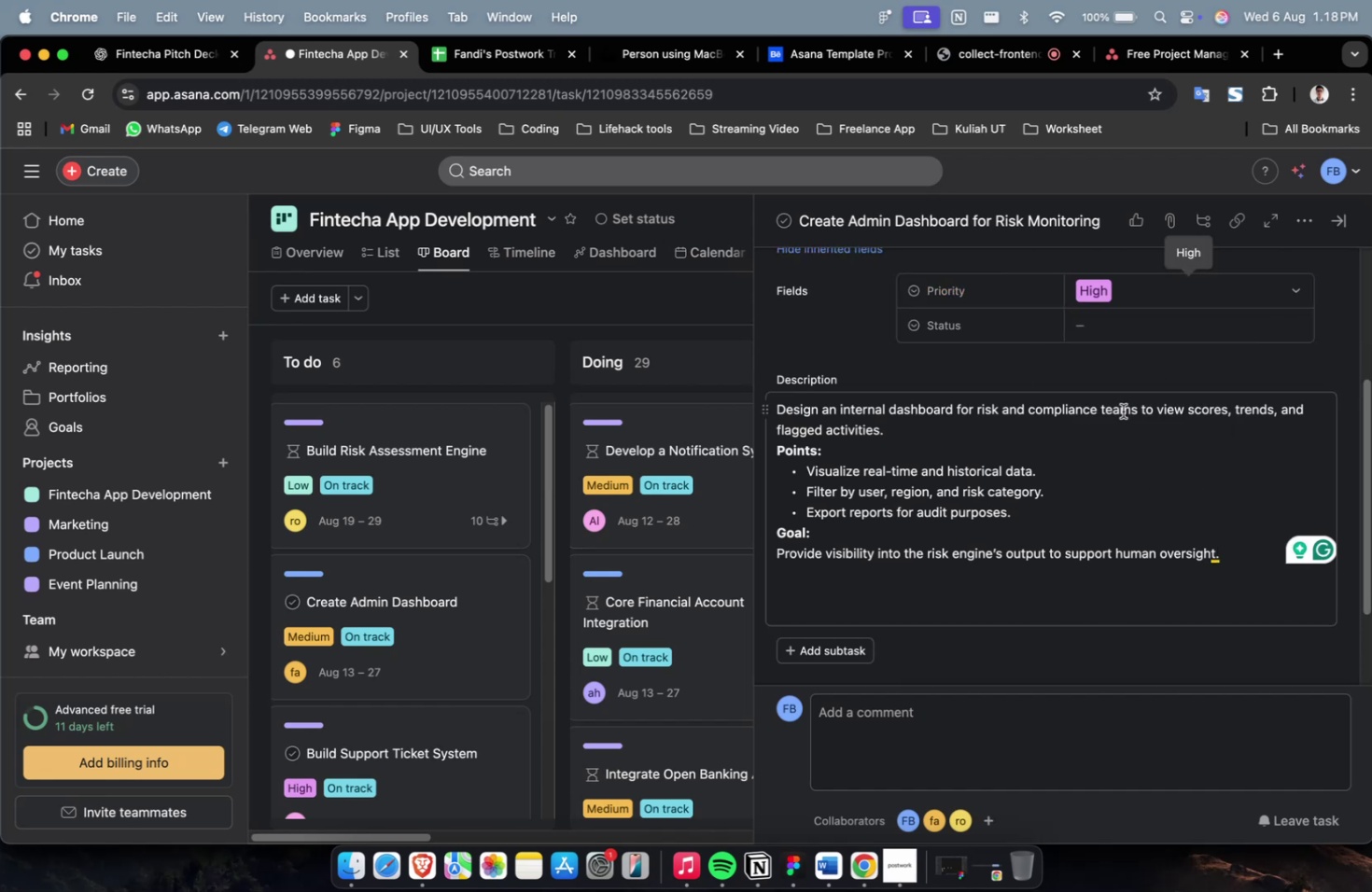 
wait(6.17)
 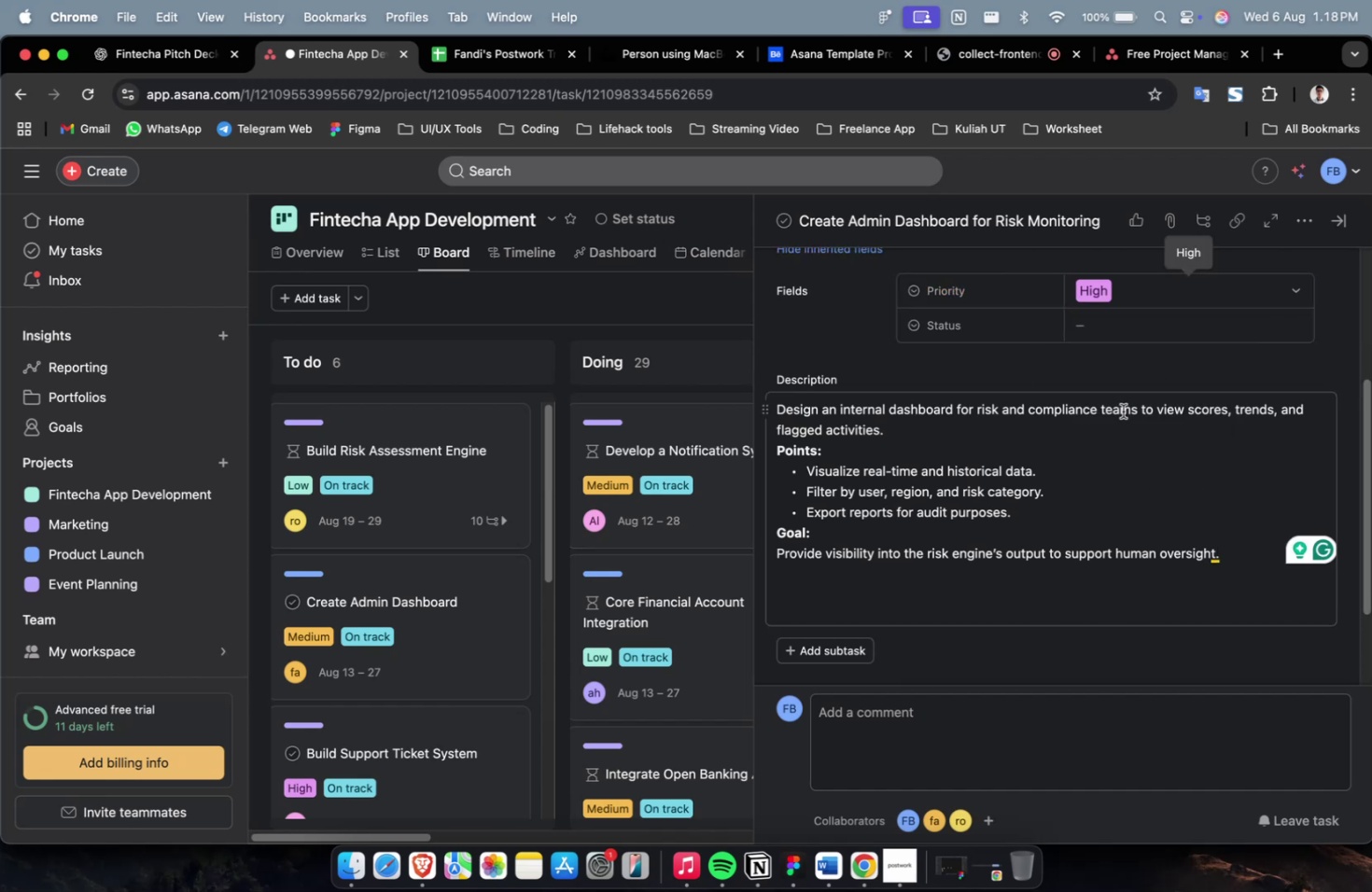 
type(76767676)
 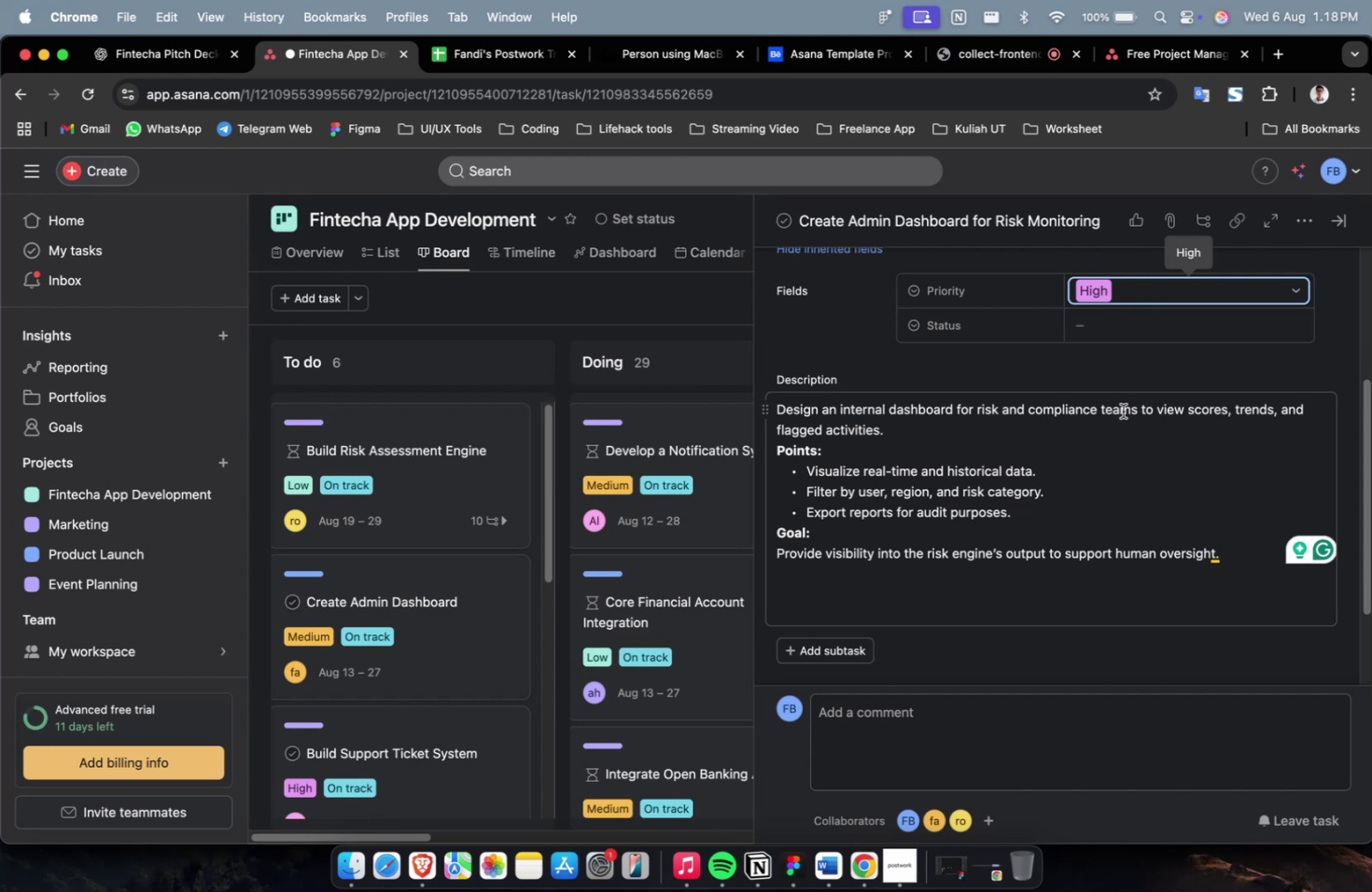 
wait(31.03)
 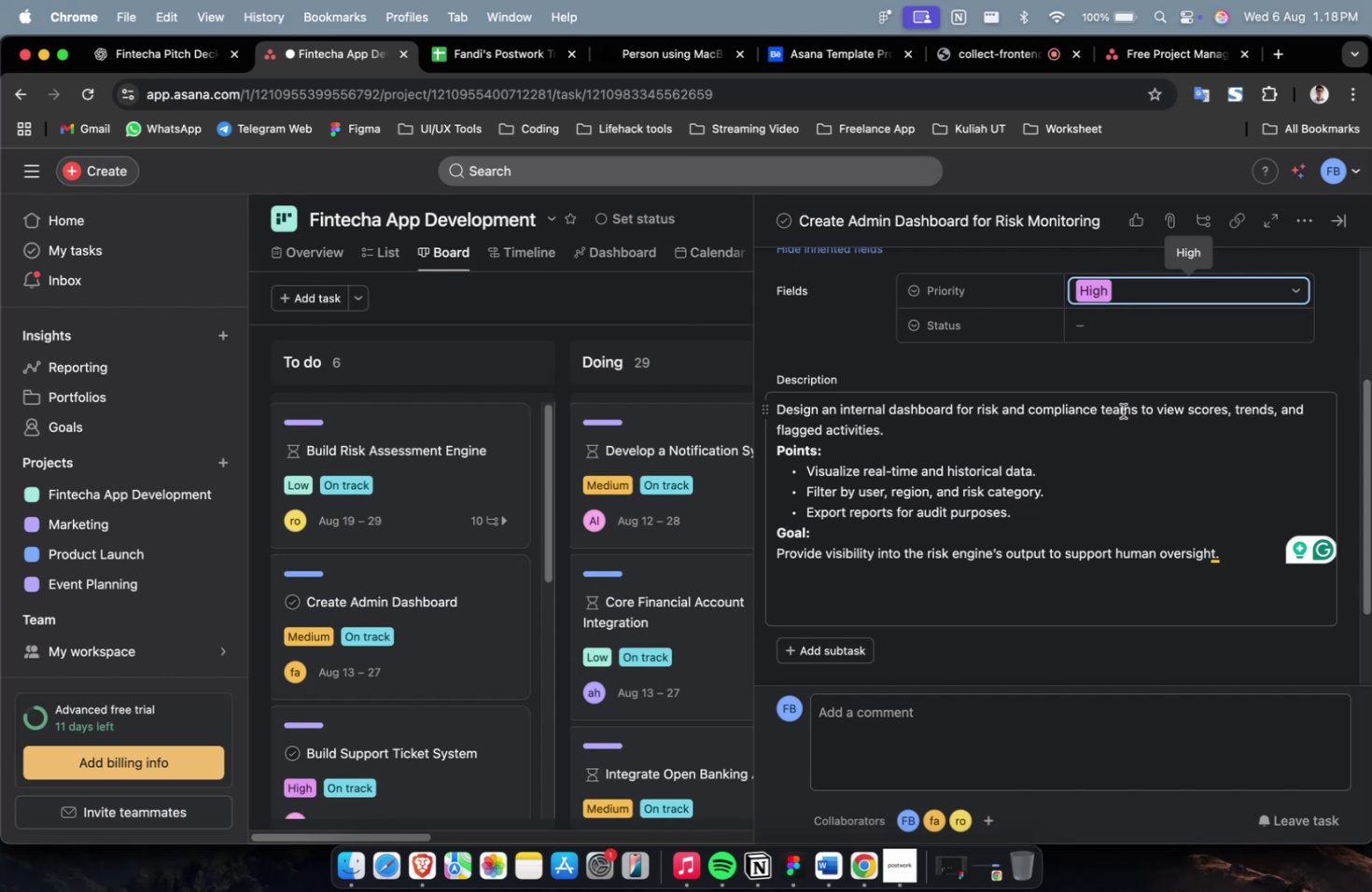 
left_click([1179, 318])
 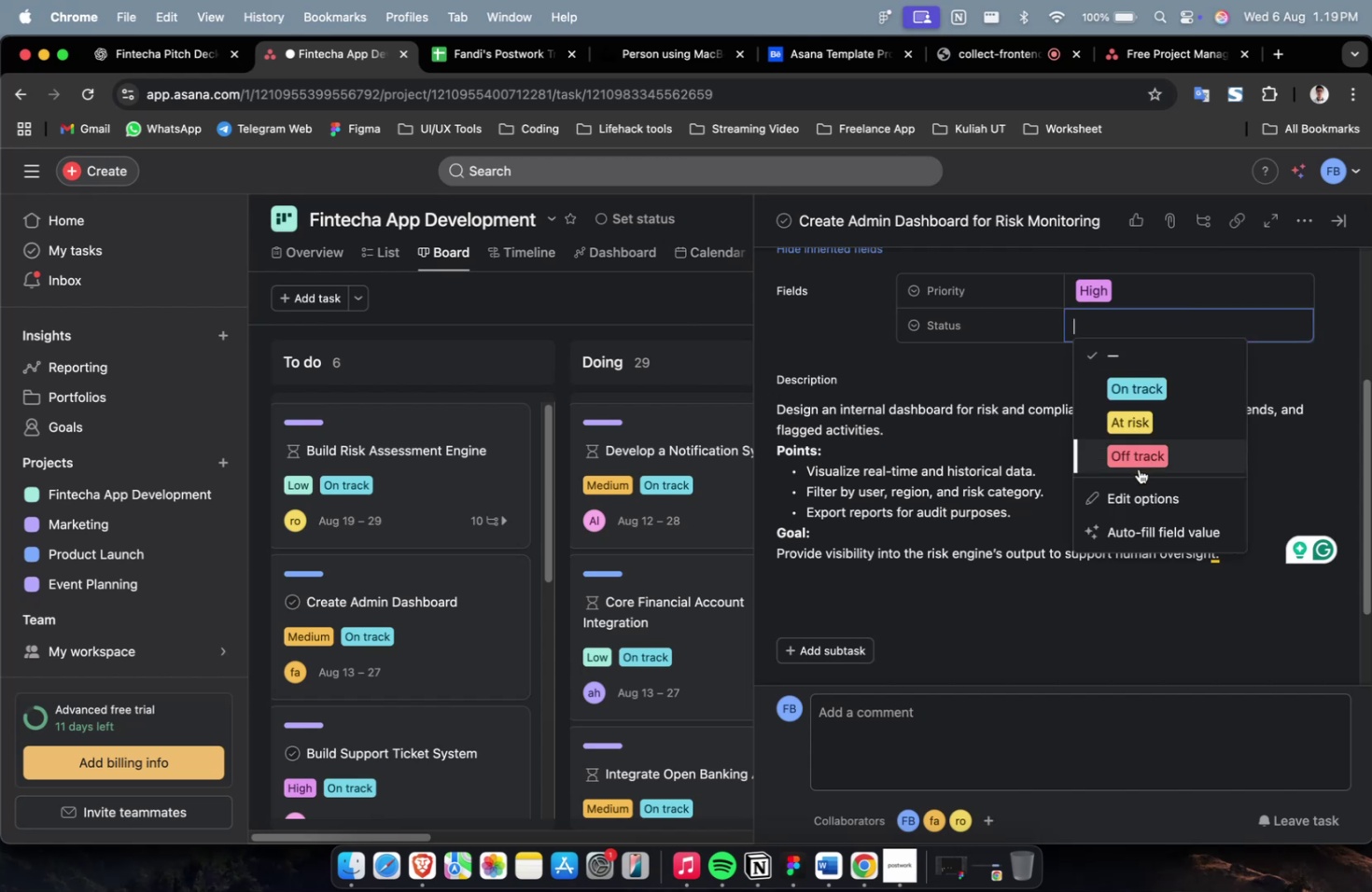 
double_click([1138, 468])
 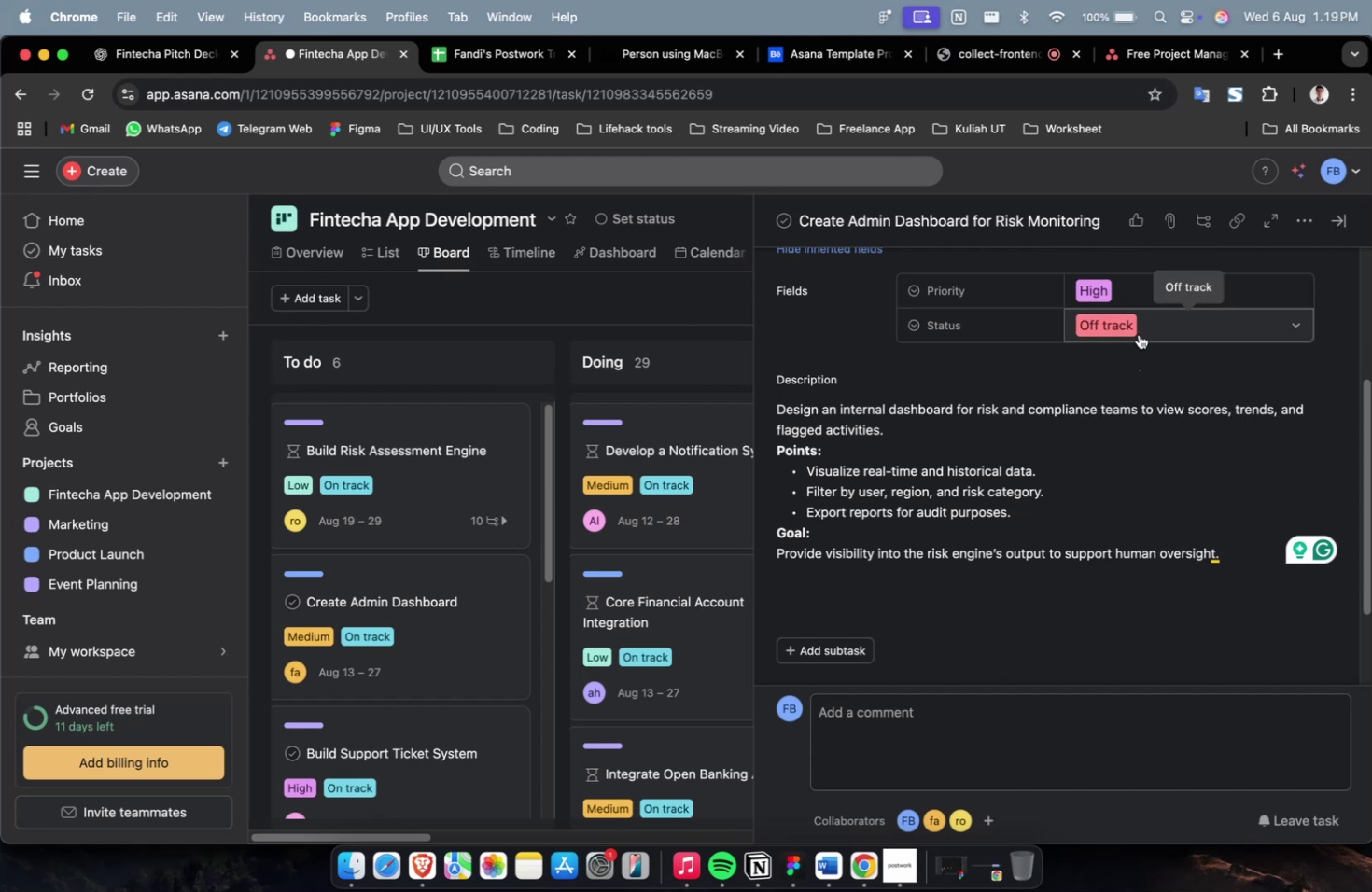 
triple_click([1141, 334])
 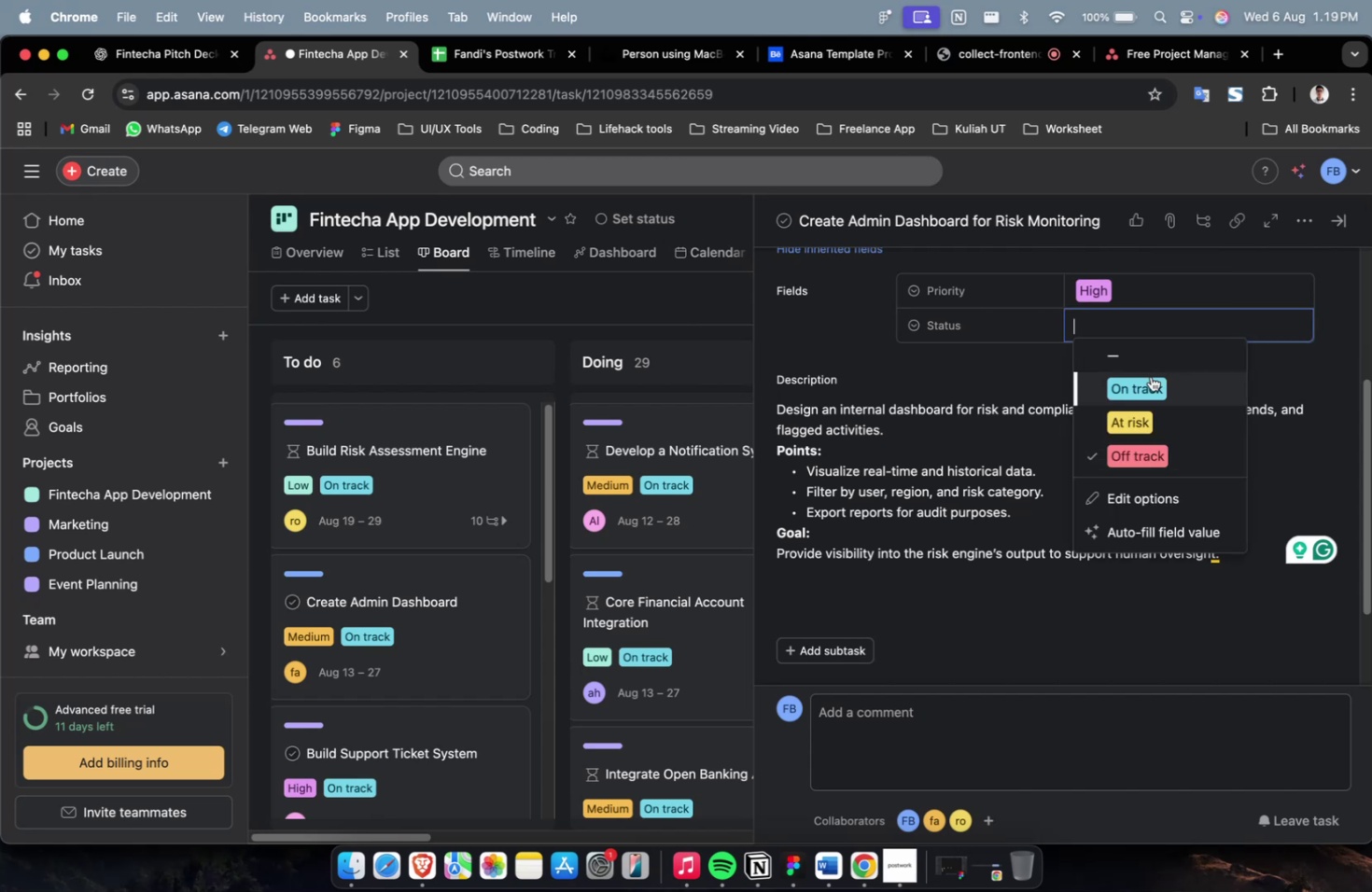 
triple_click([1149, 378])
 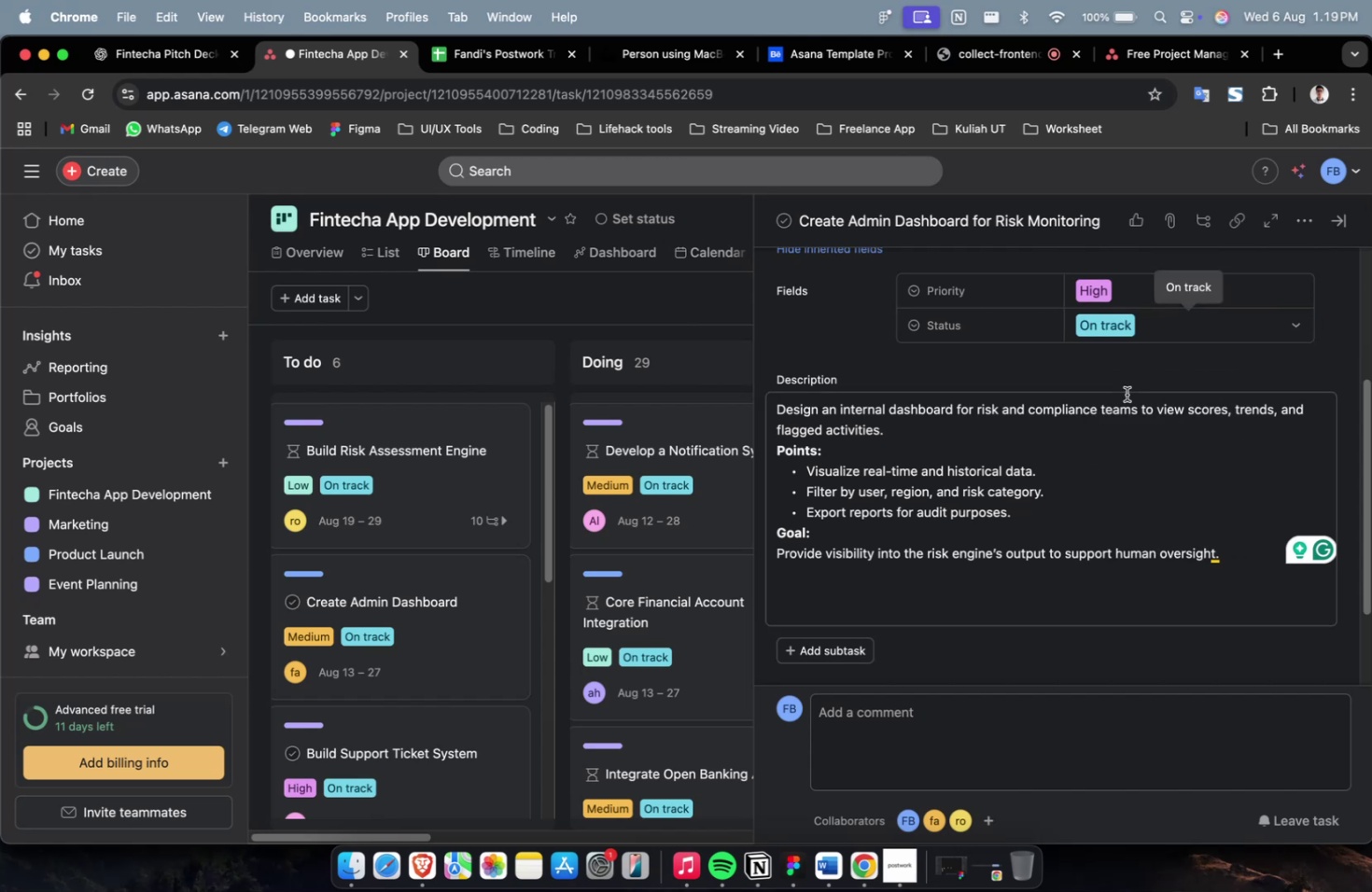 
scroll: coordinate [1120, 410], scroll_direction: up, amount: 8.0
 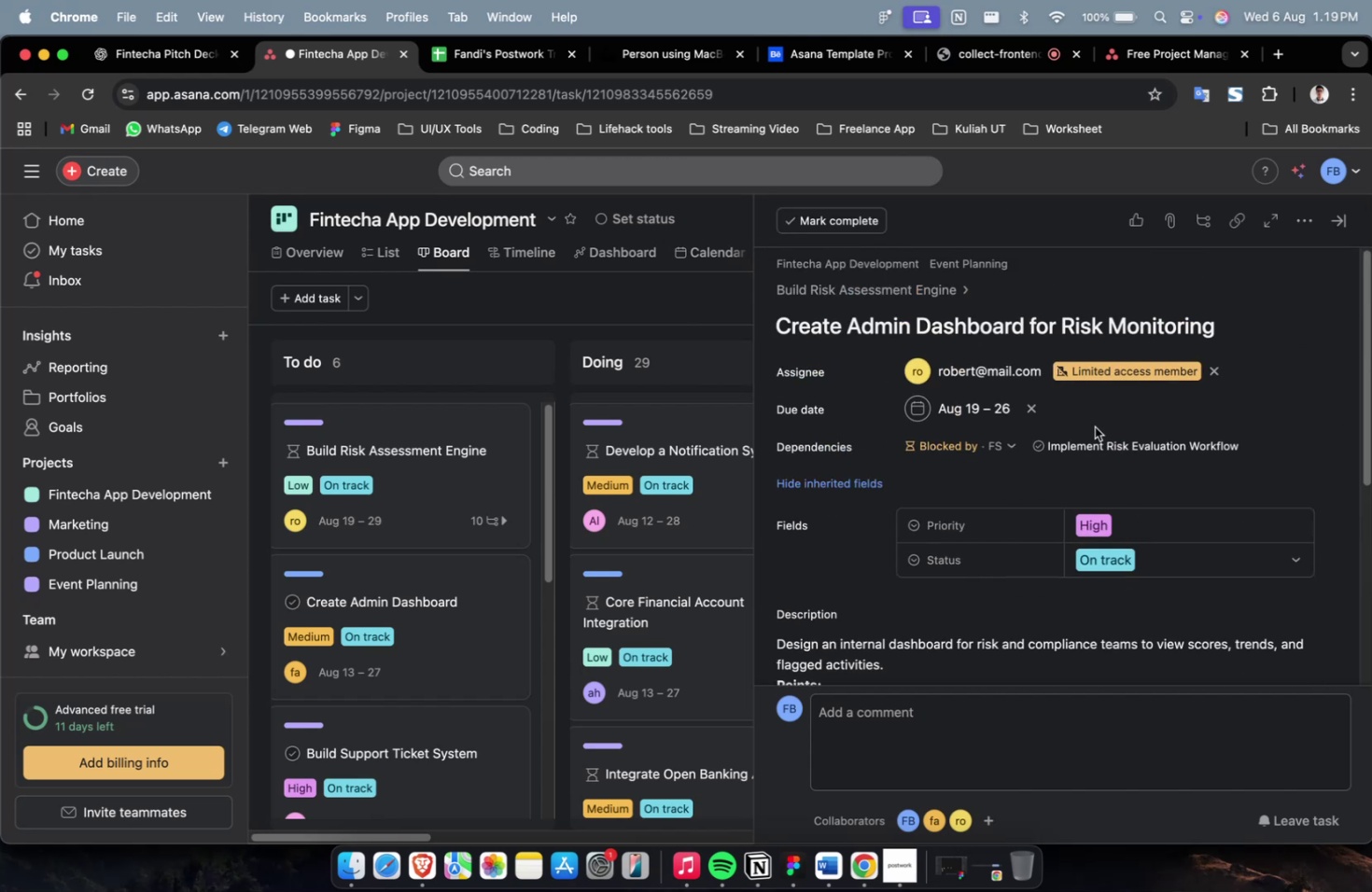 
scroll: coordinate [1029, 501], scroll_direction: down, amount: 26.0
 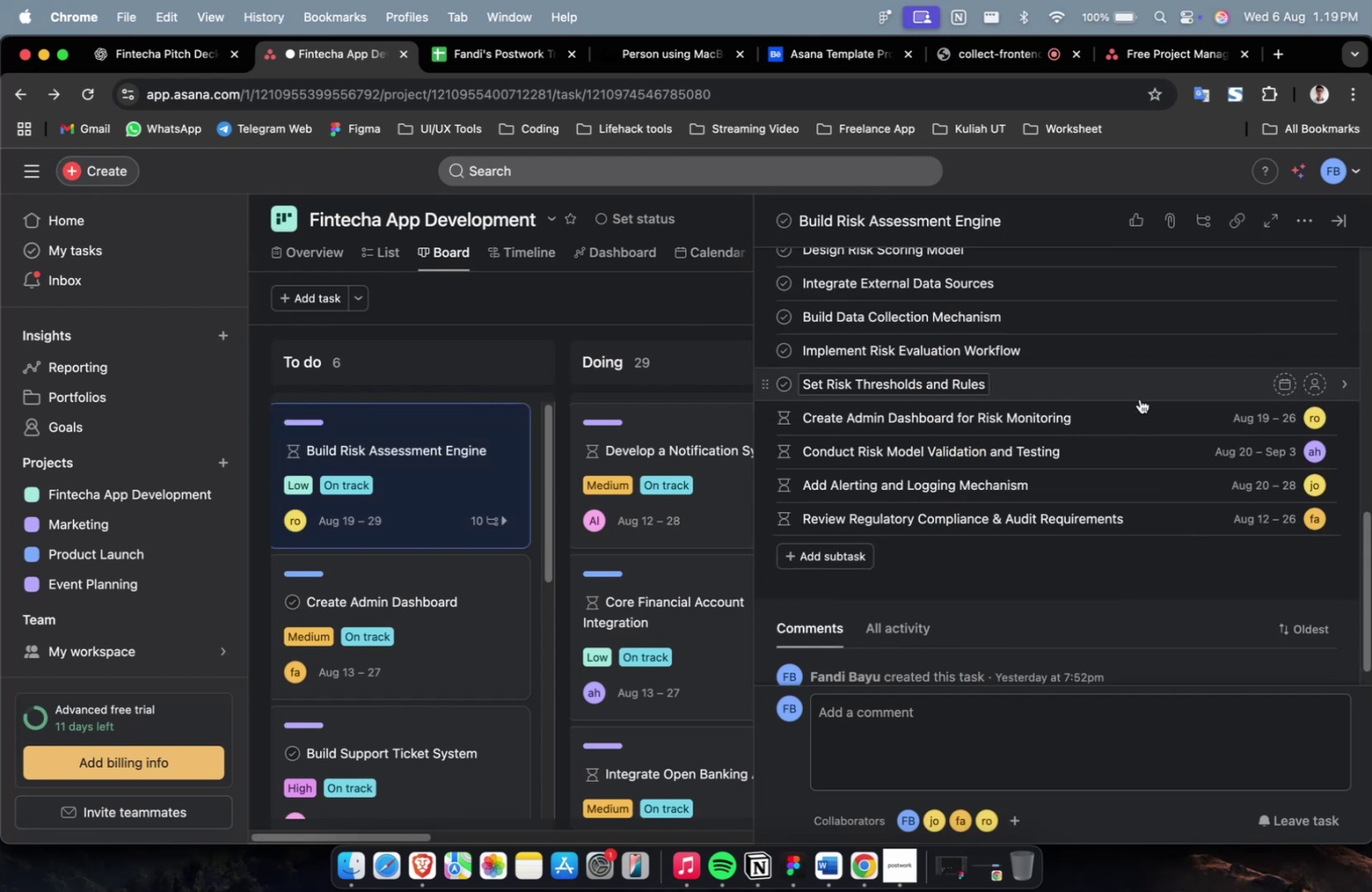 
left_click([1141, 392])
 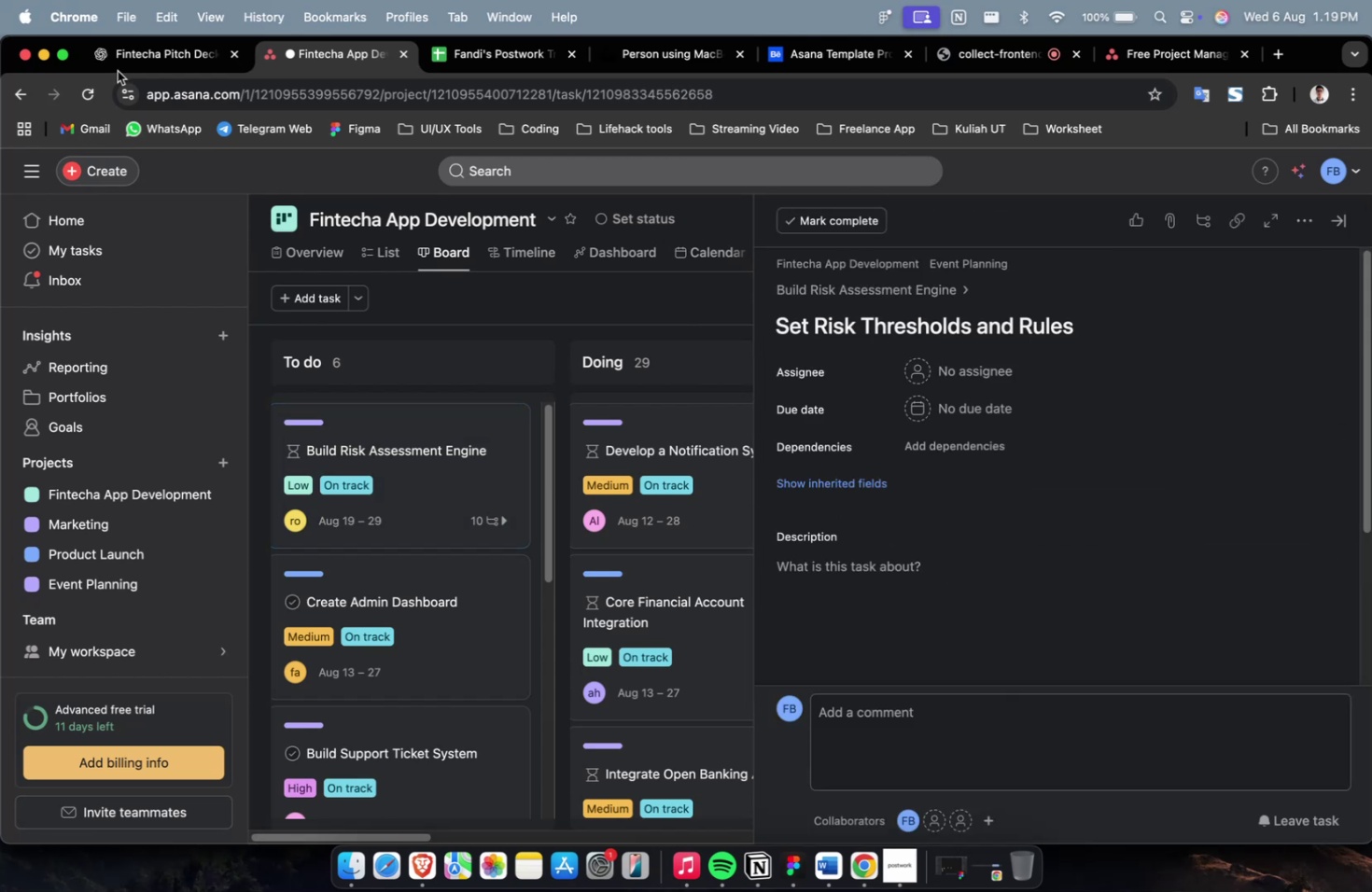 
left_click([165, 61])
 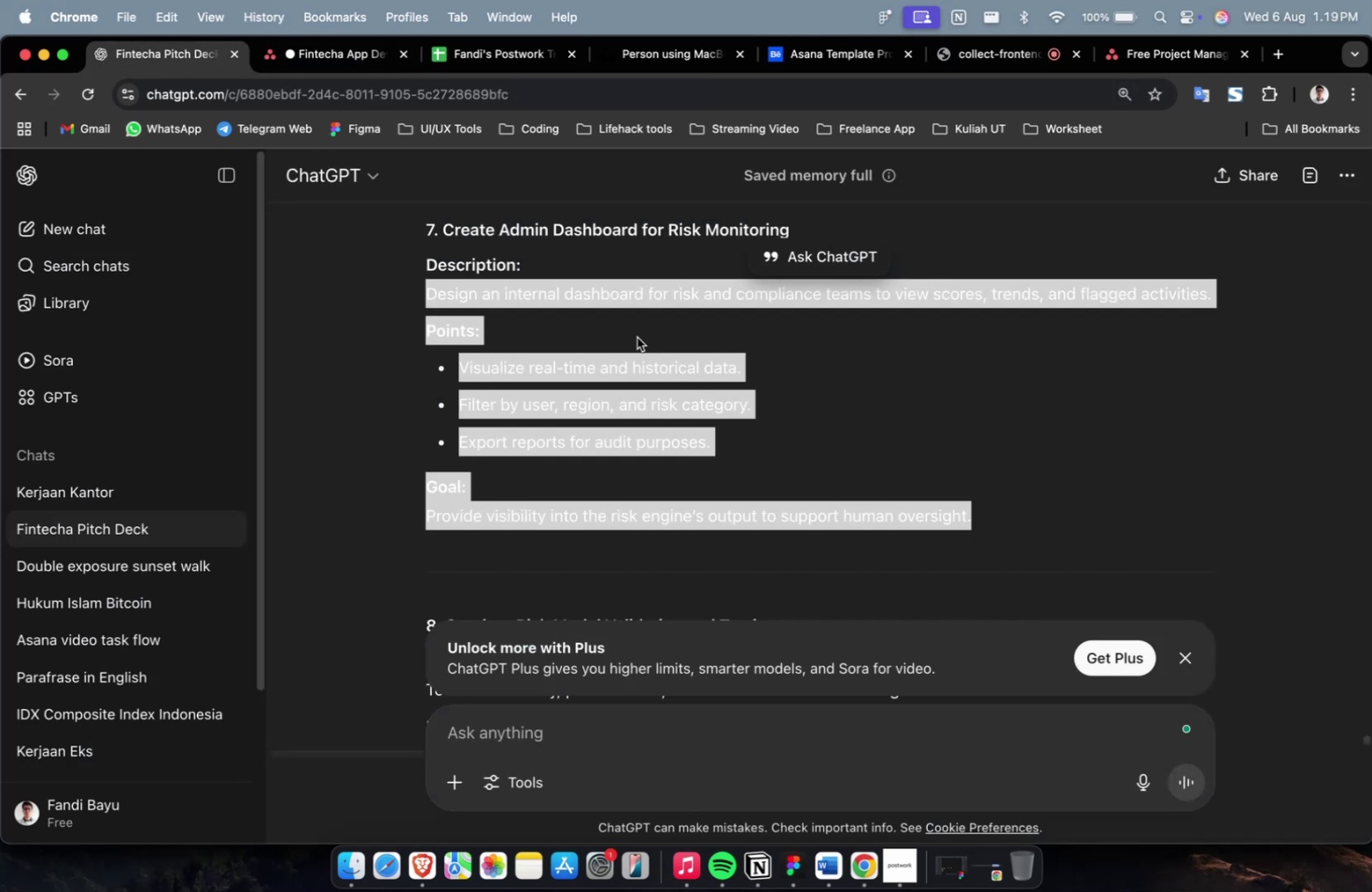 
scroll: coordinate [679, 357], scroll_direction: up, amount: 8.0
 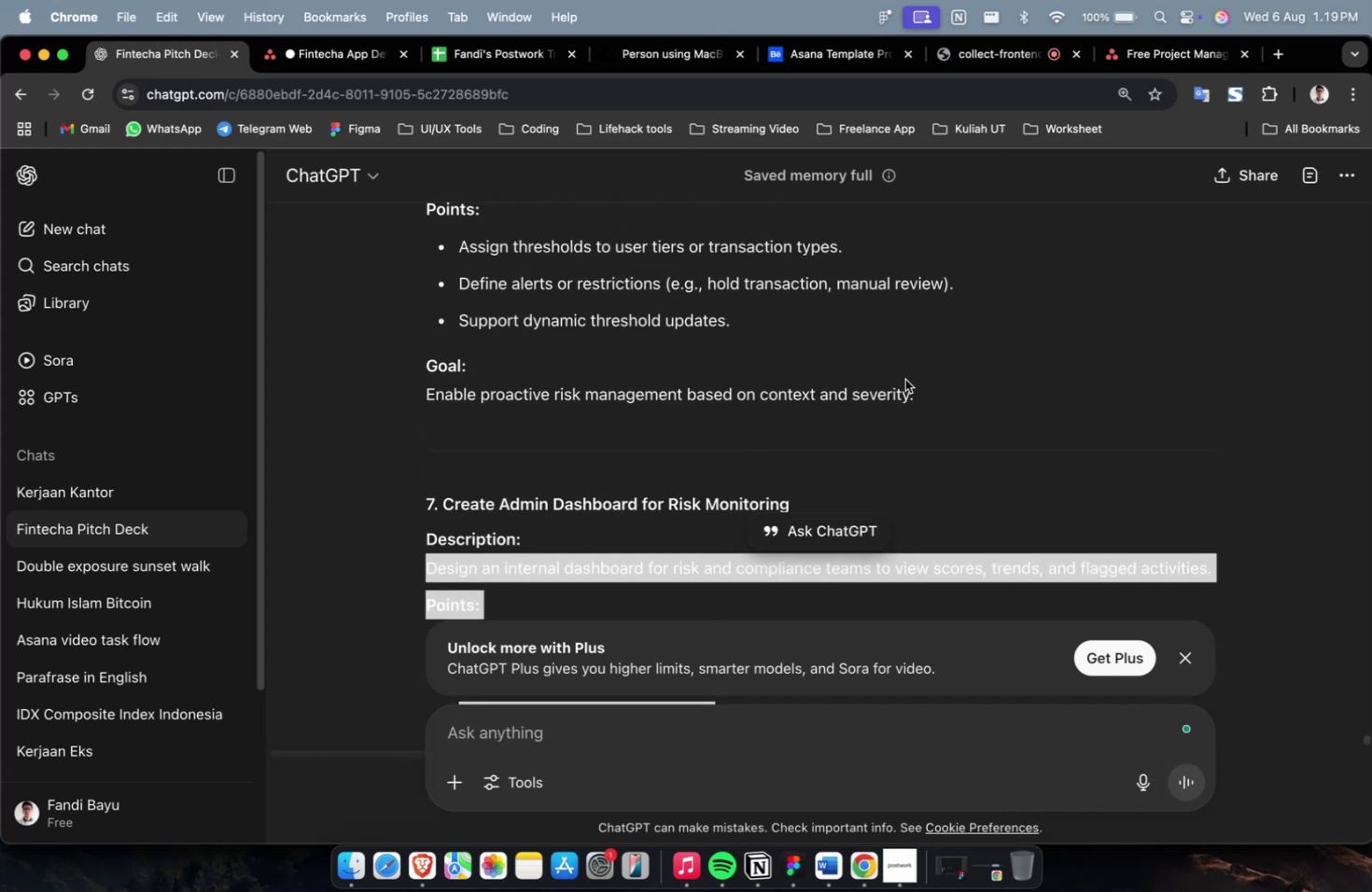 
left_click([935, 385])
 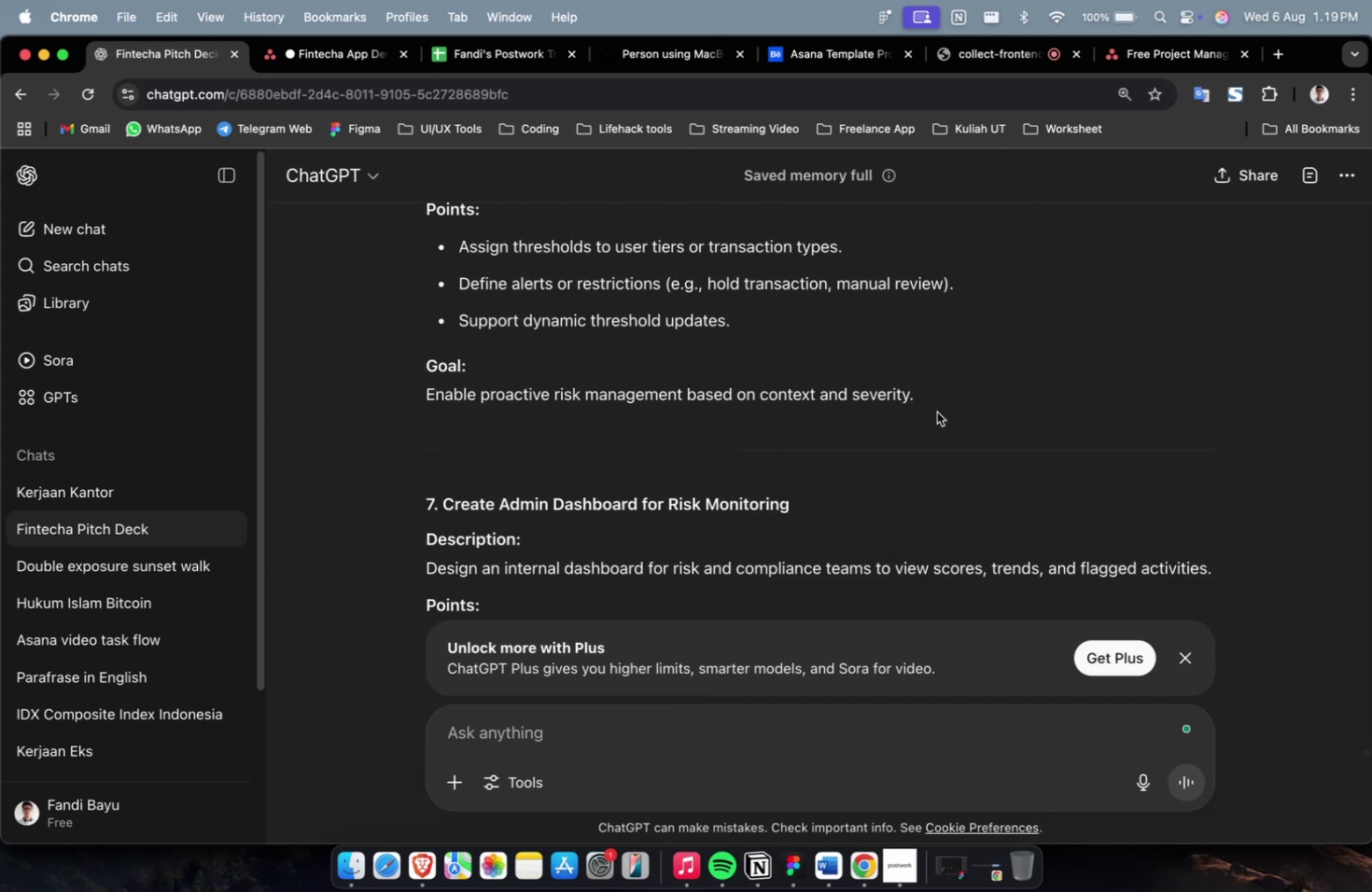 
scroll: coordinate [936, 411], scroll_direction: up, amount: 3.0
 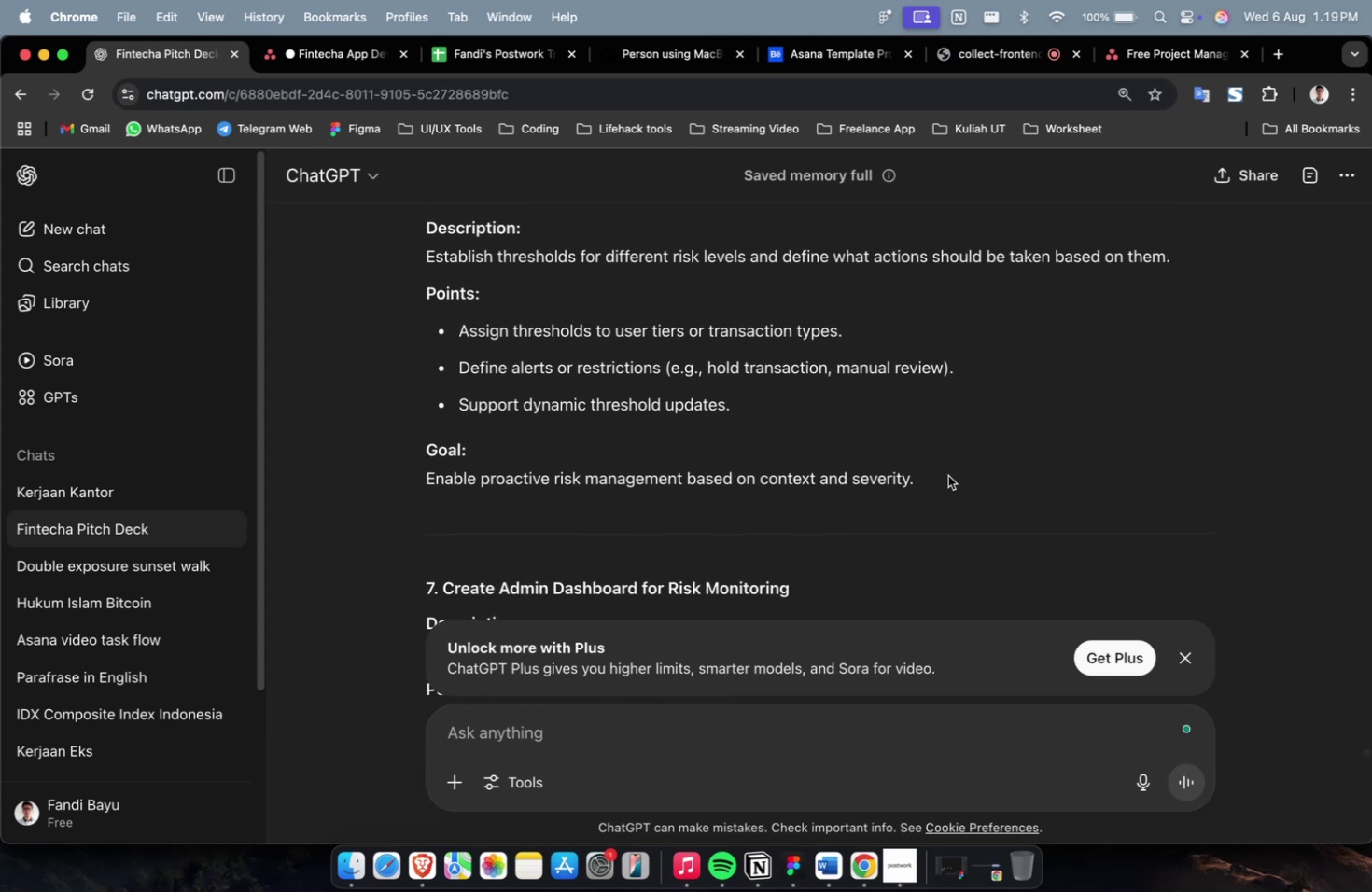 
left_click_drag(start_coordinate=[938, 490], to_coordinate=[414, 264])
 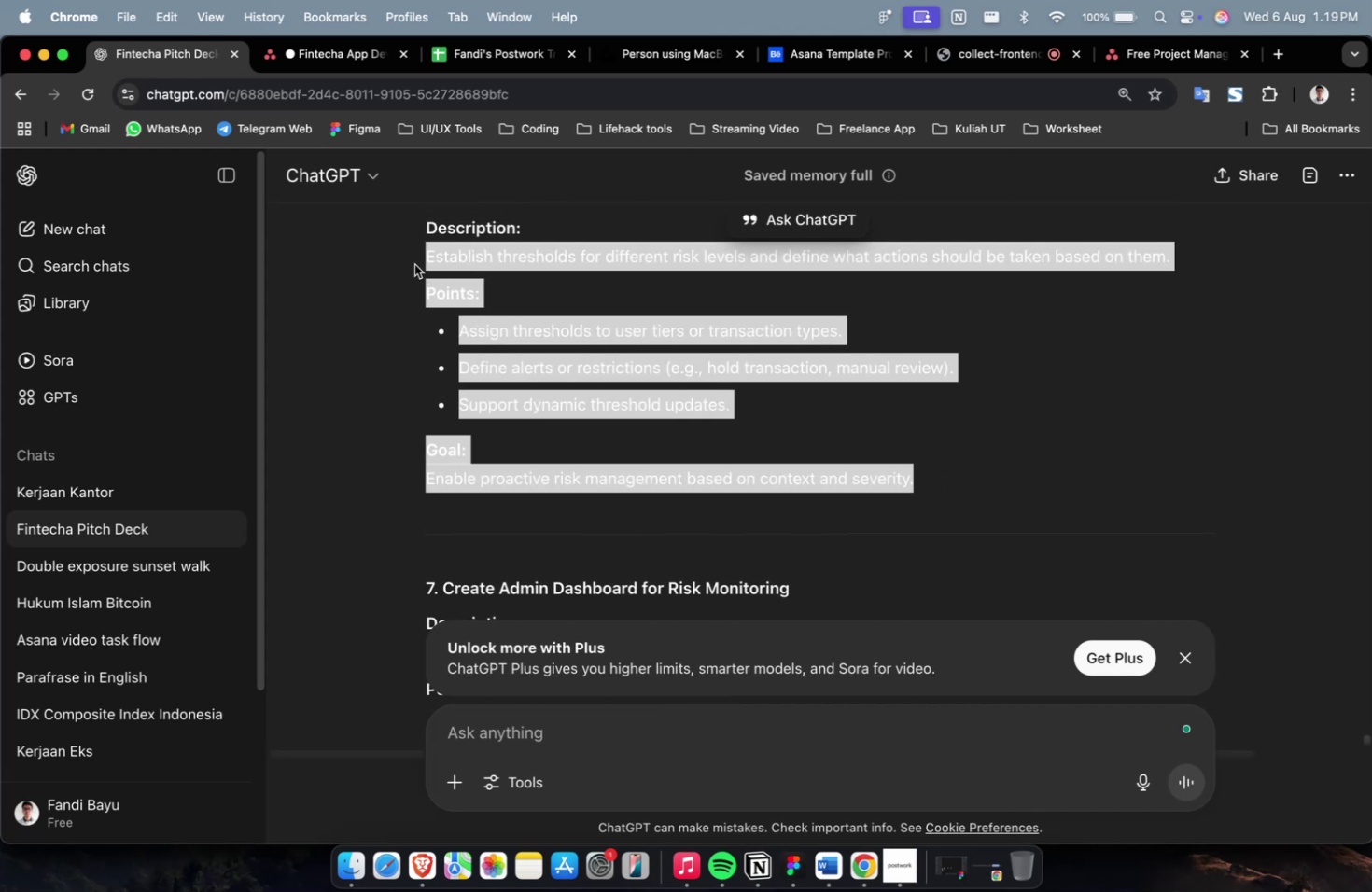 
key(Meta+CommandLeft)
 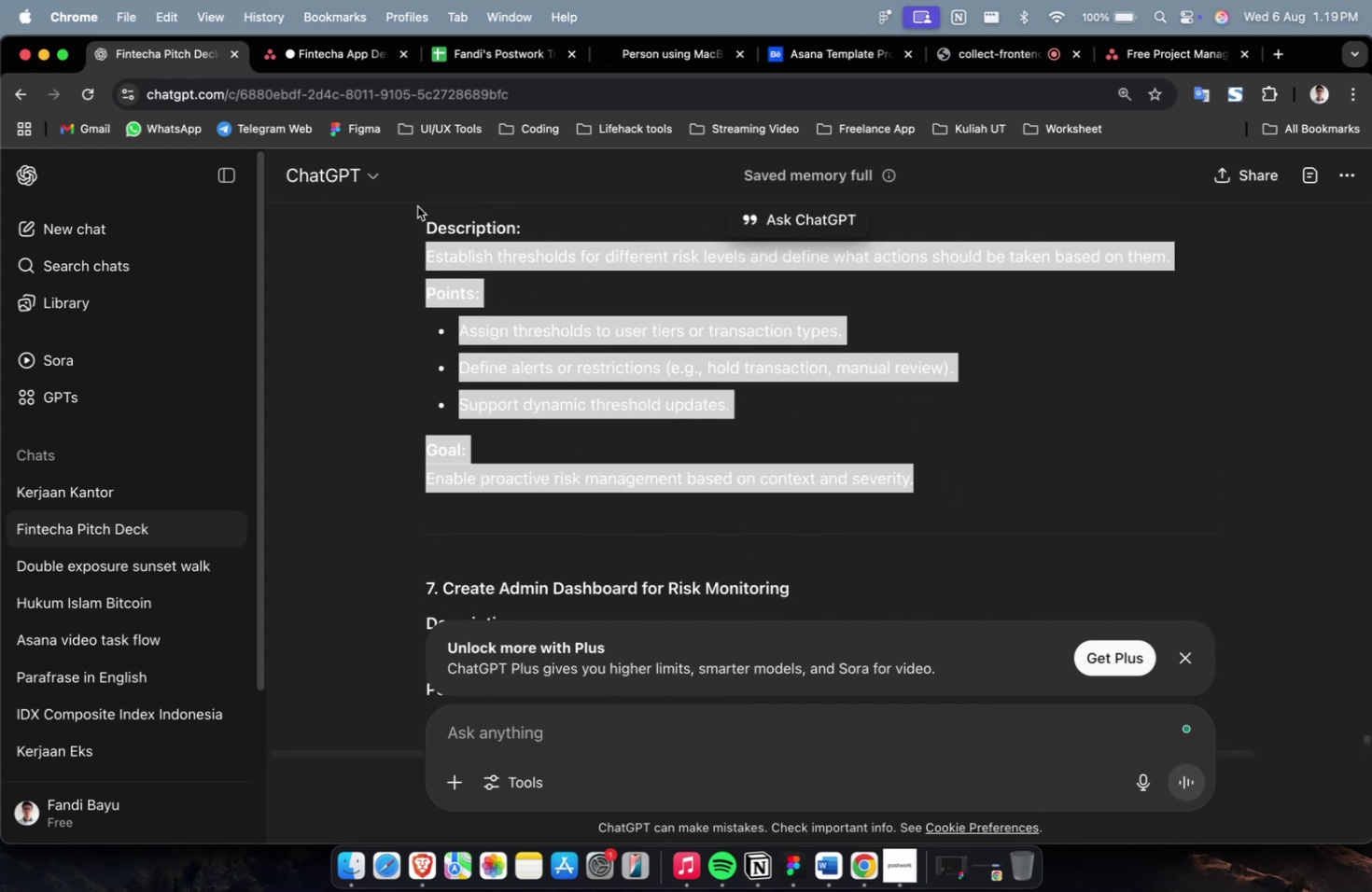 
key(Meta+C)
 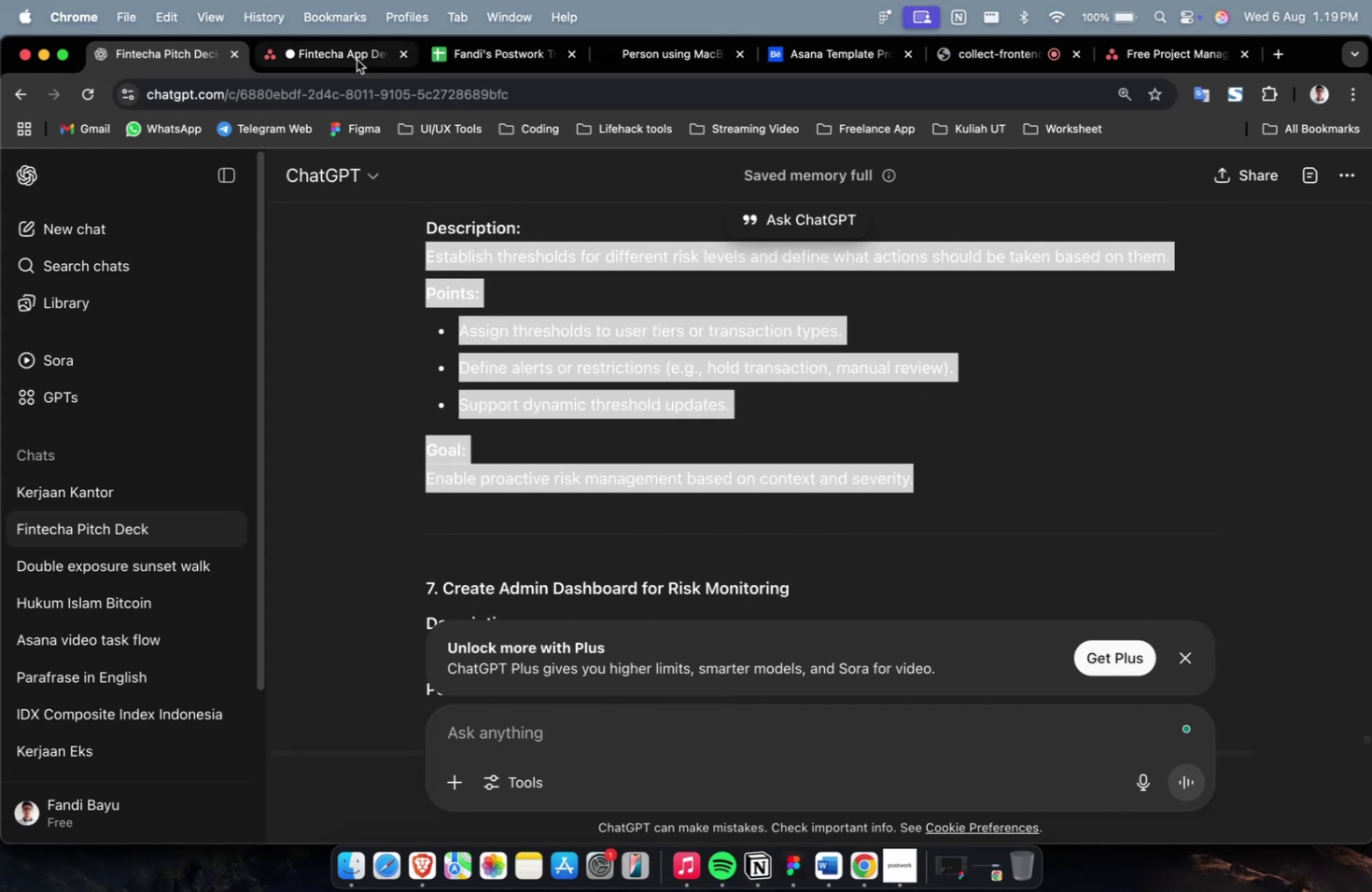 
left_click([357, 60])
 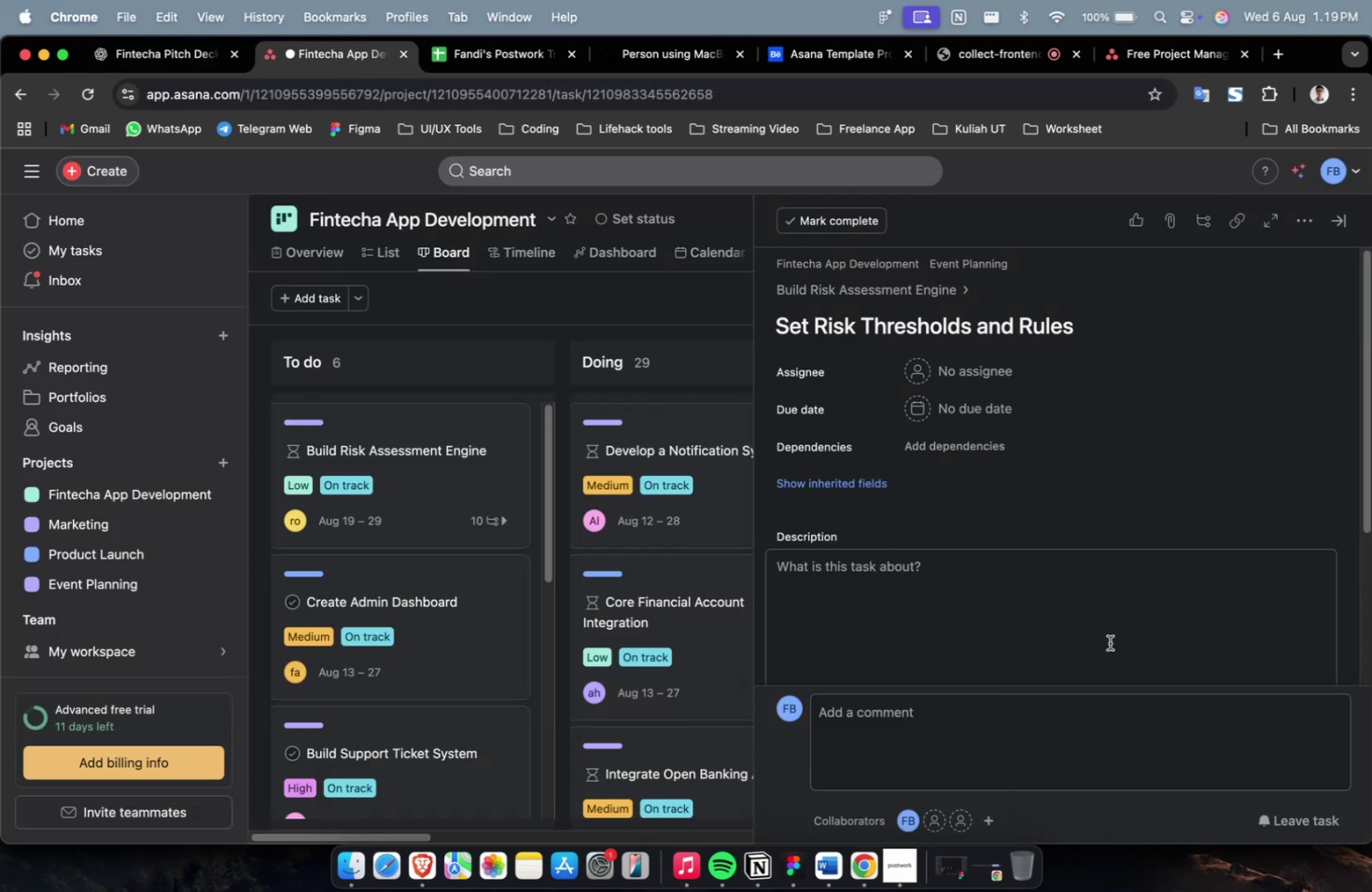 
double_click([1109, 642])
 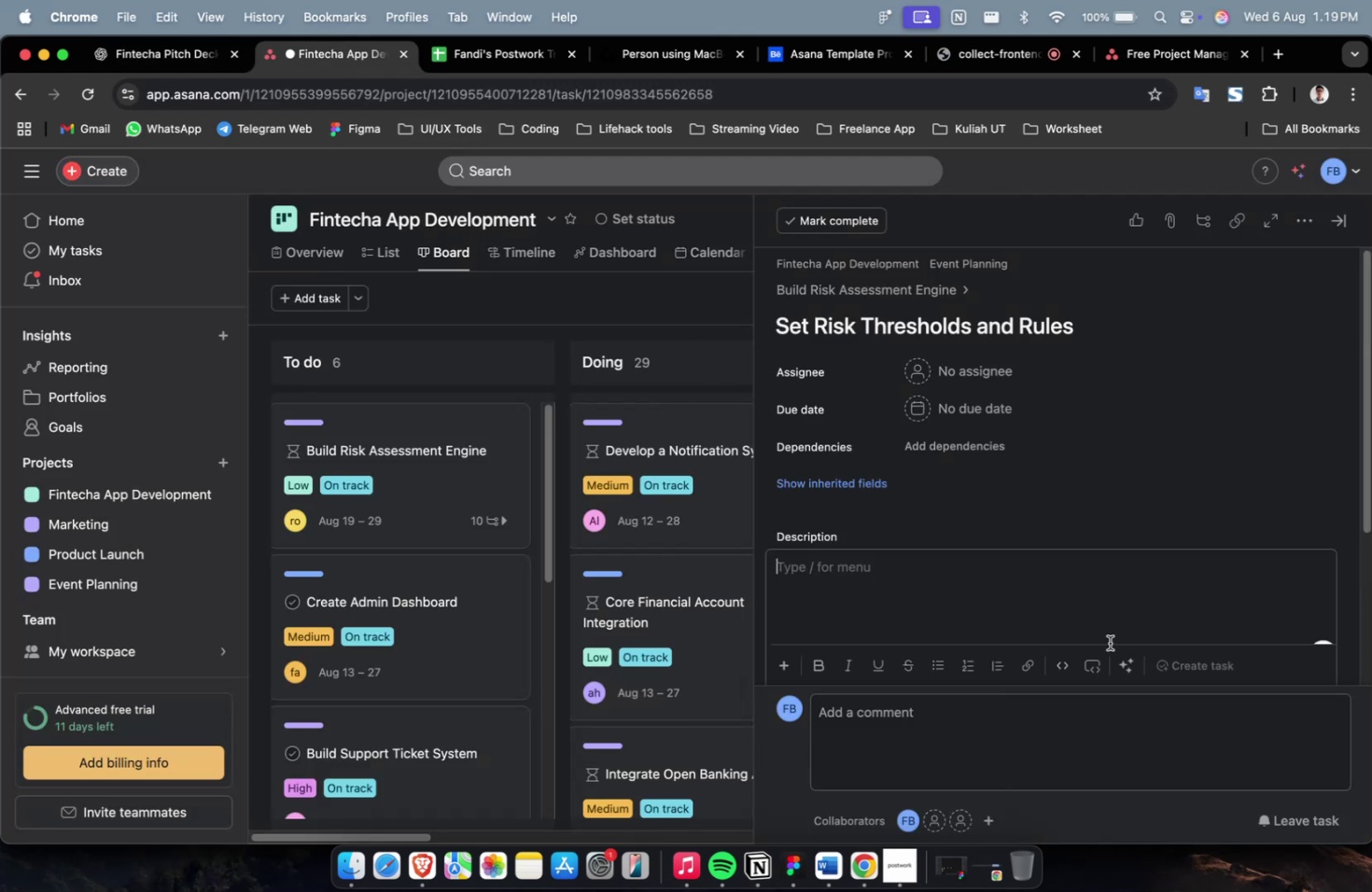 
key(Meta+CommandLeft)
 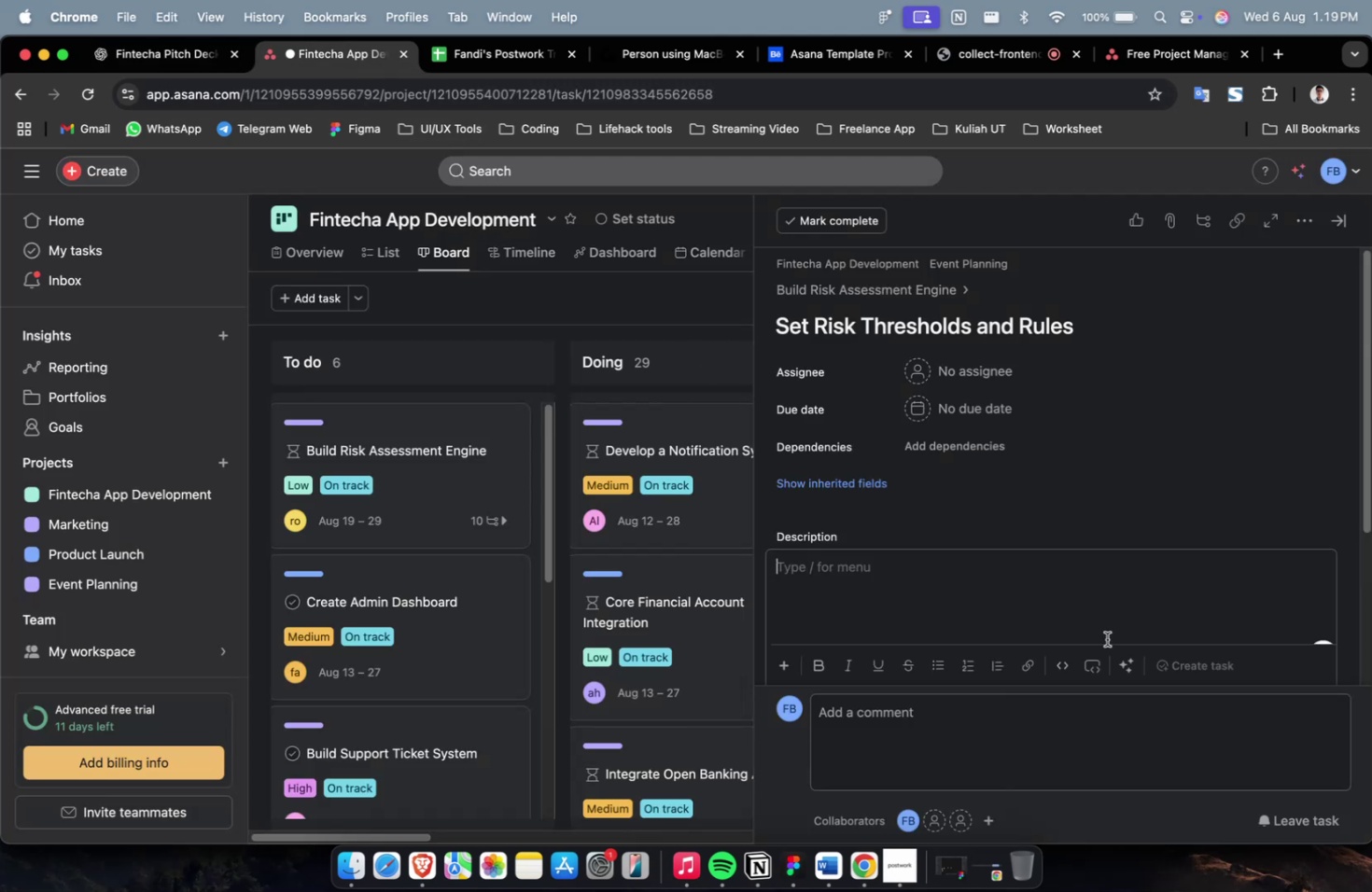 
key(Meta+V)
 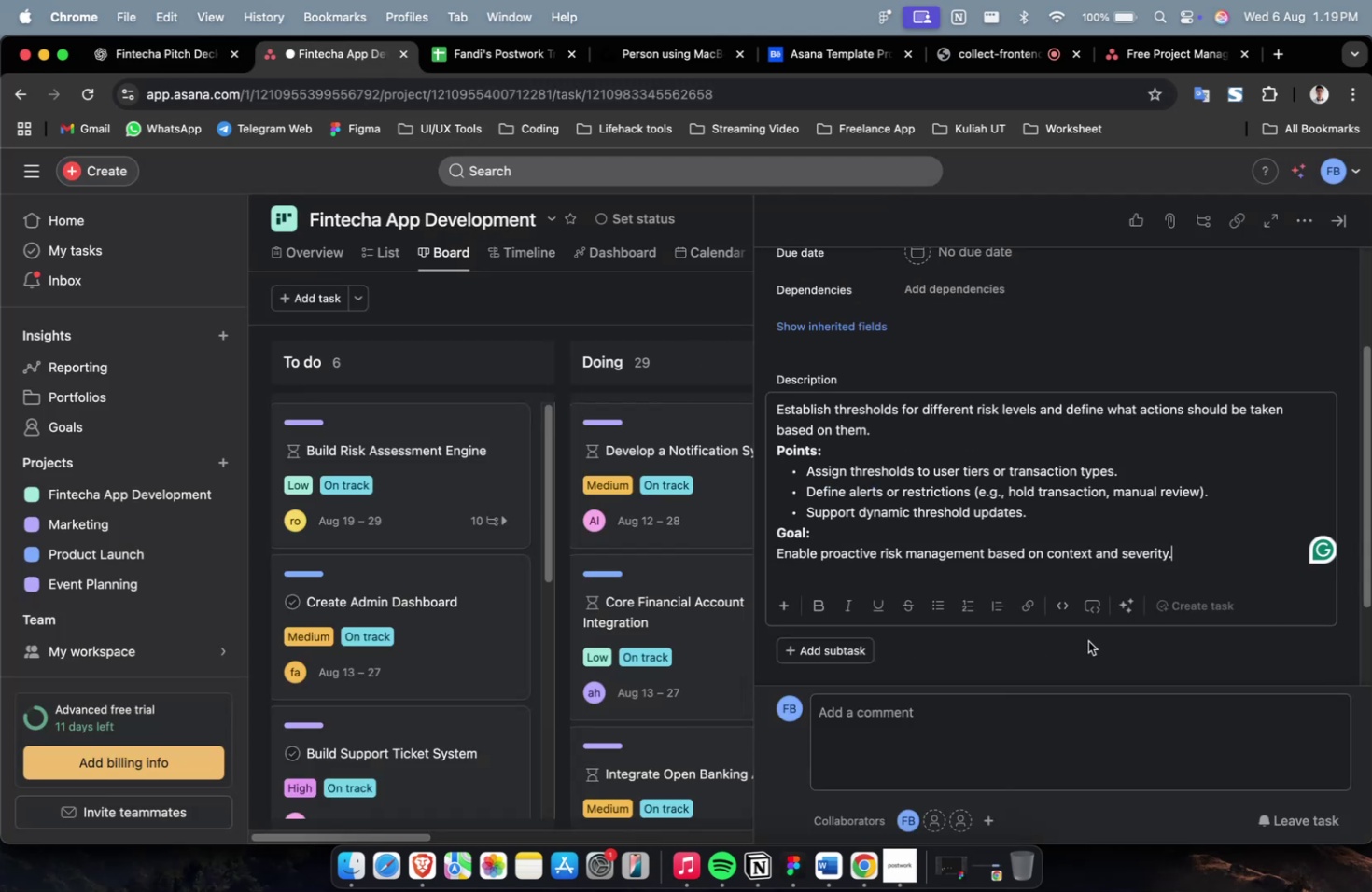 
scroll: coordinate [1085, 639], scroll_direction: up, amount: 6.0
 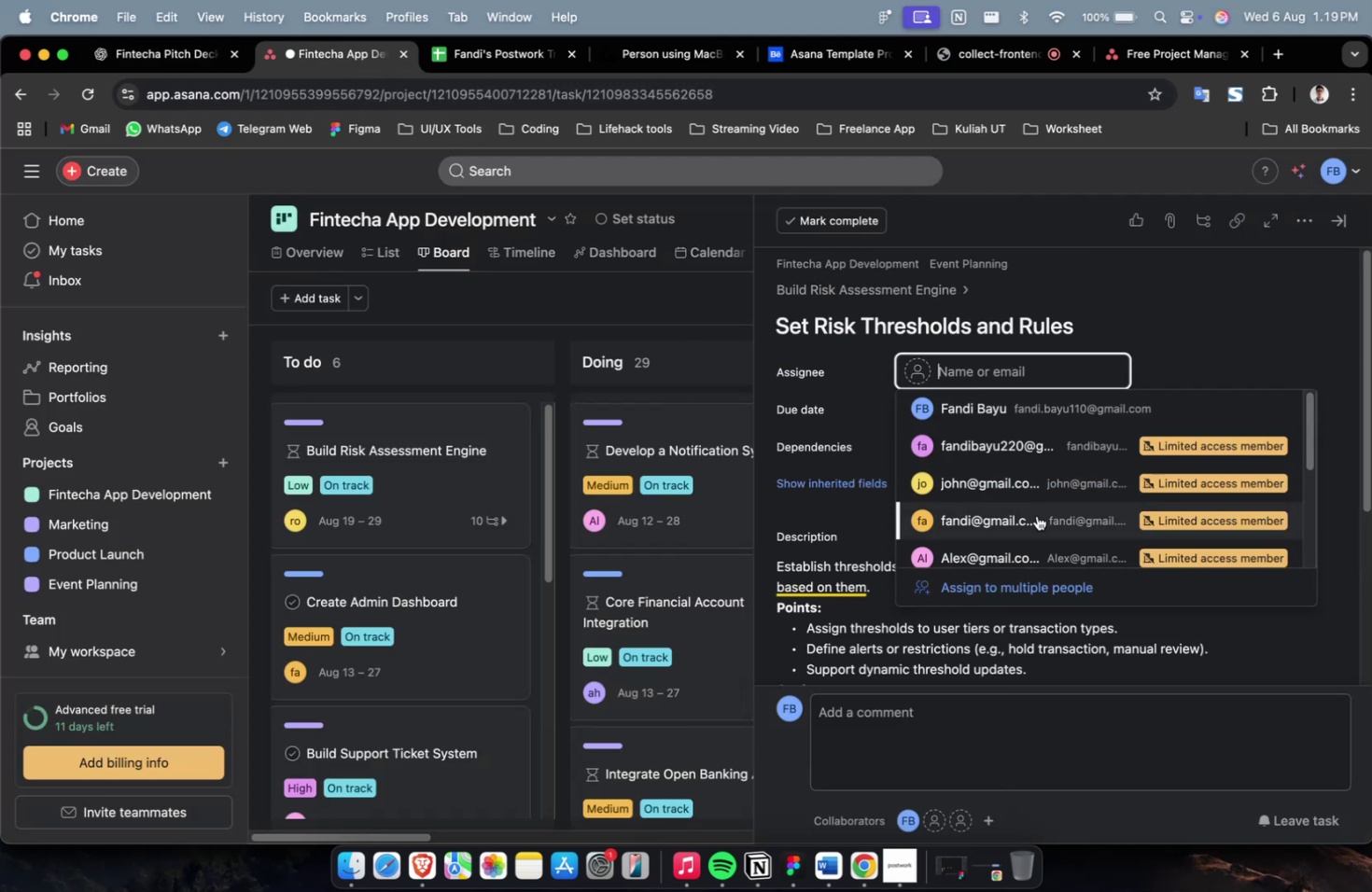 
double_click([996, 378])
 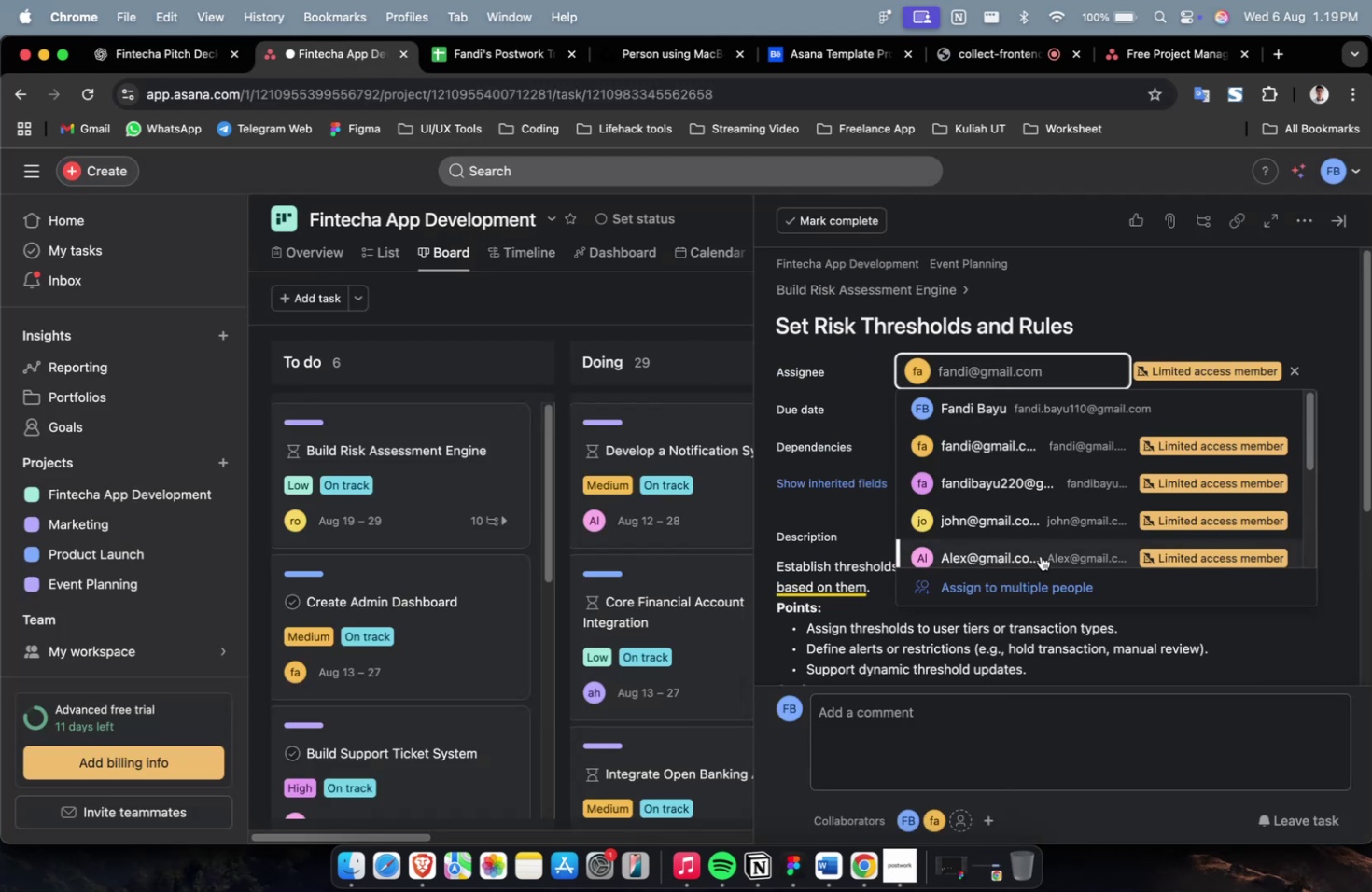 
triple_click([1040, 555])
 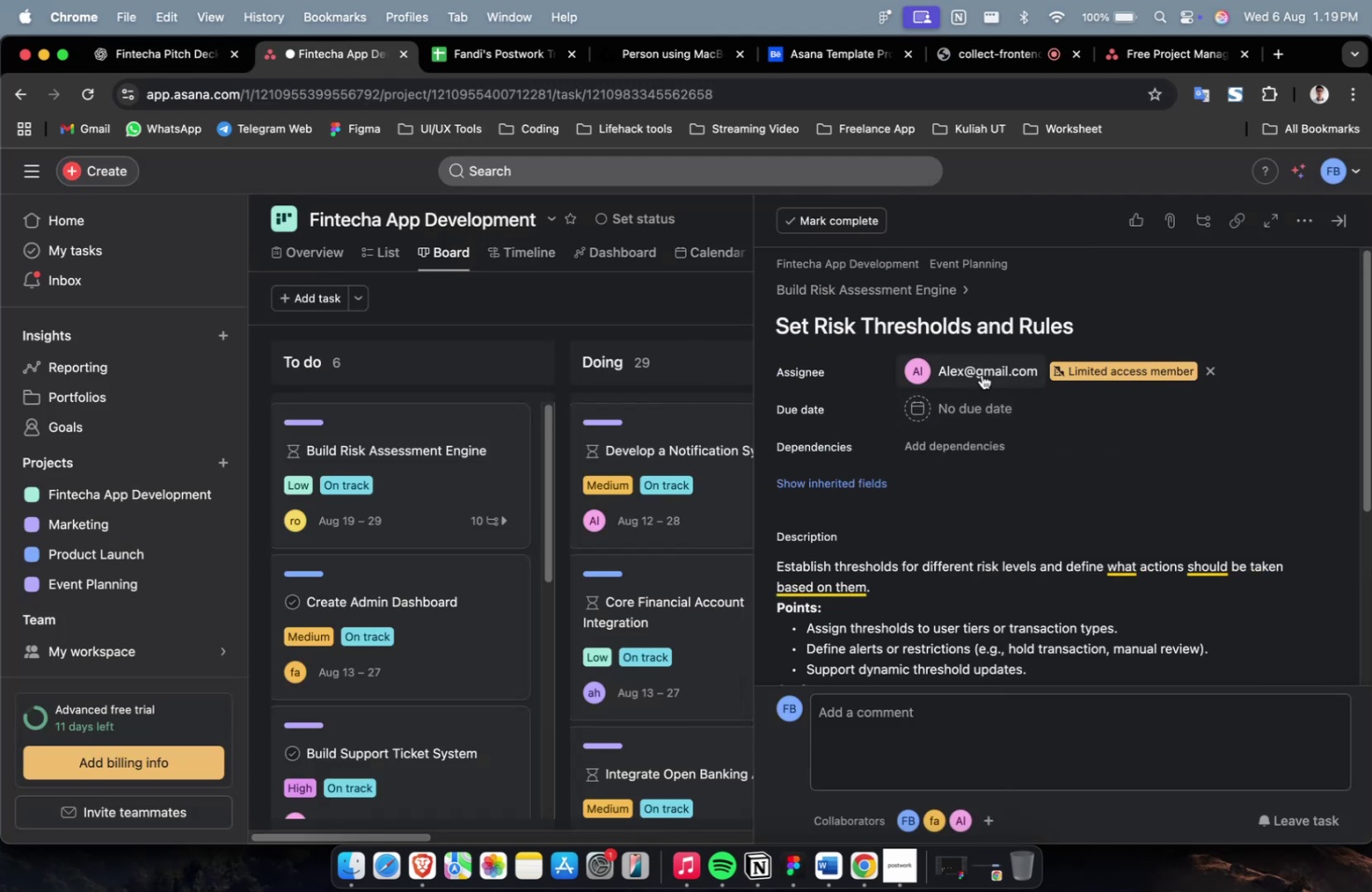 
triple_click([981, 374])
 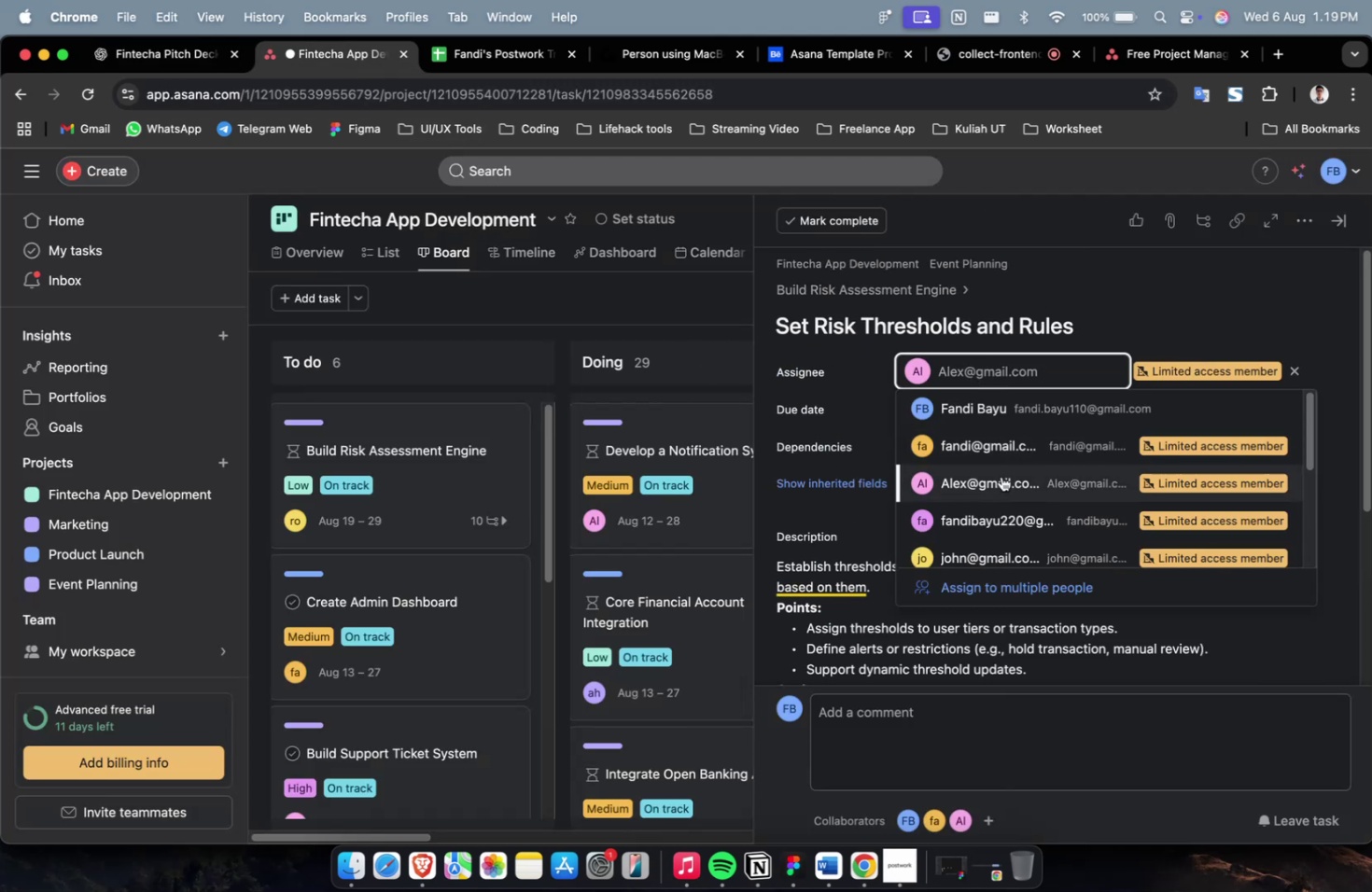 
left_click([1001, 476])
 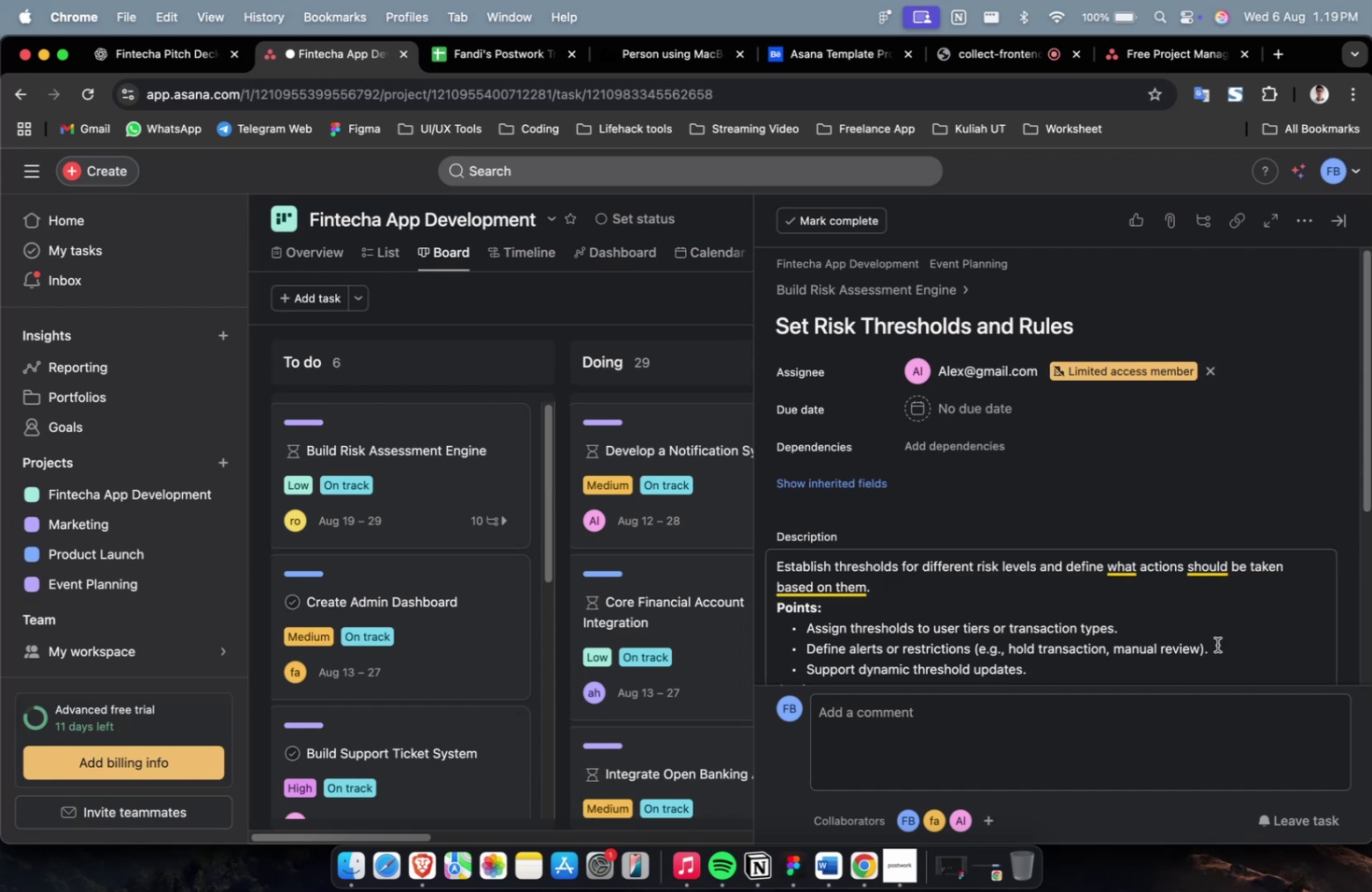 
scroll: coordinate [1127, 506], scroll_direction: down, amount: 9.0
 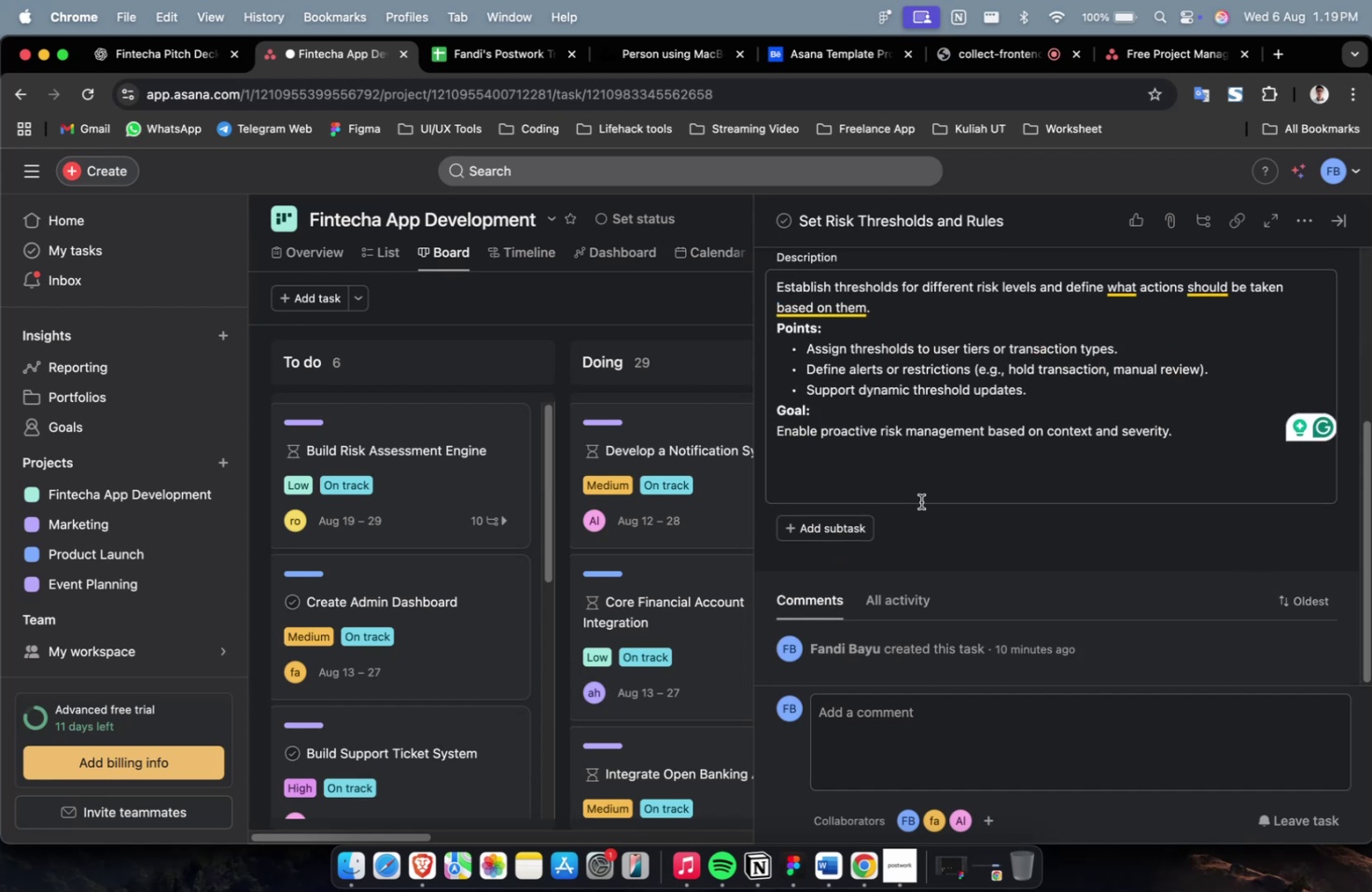 
scroll: coordinate [1107, 579], scroll_direction: up, amount: 4.0
 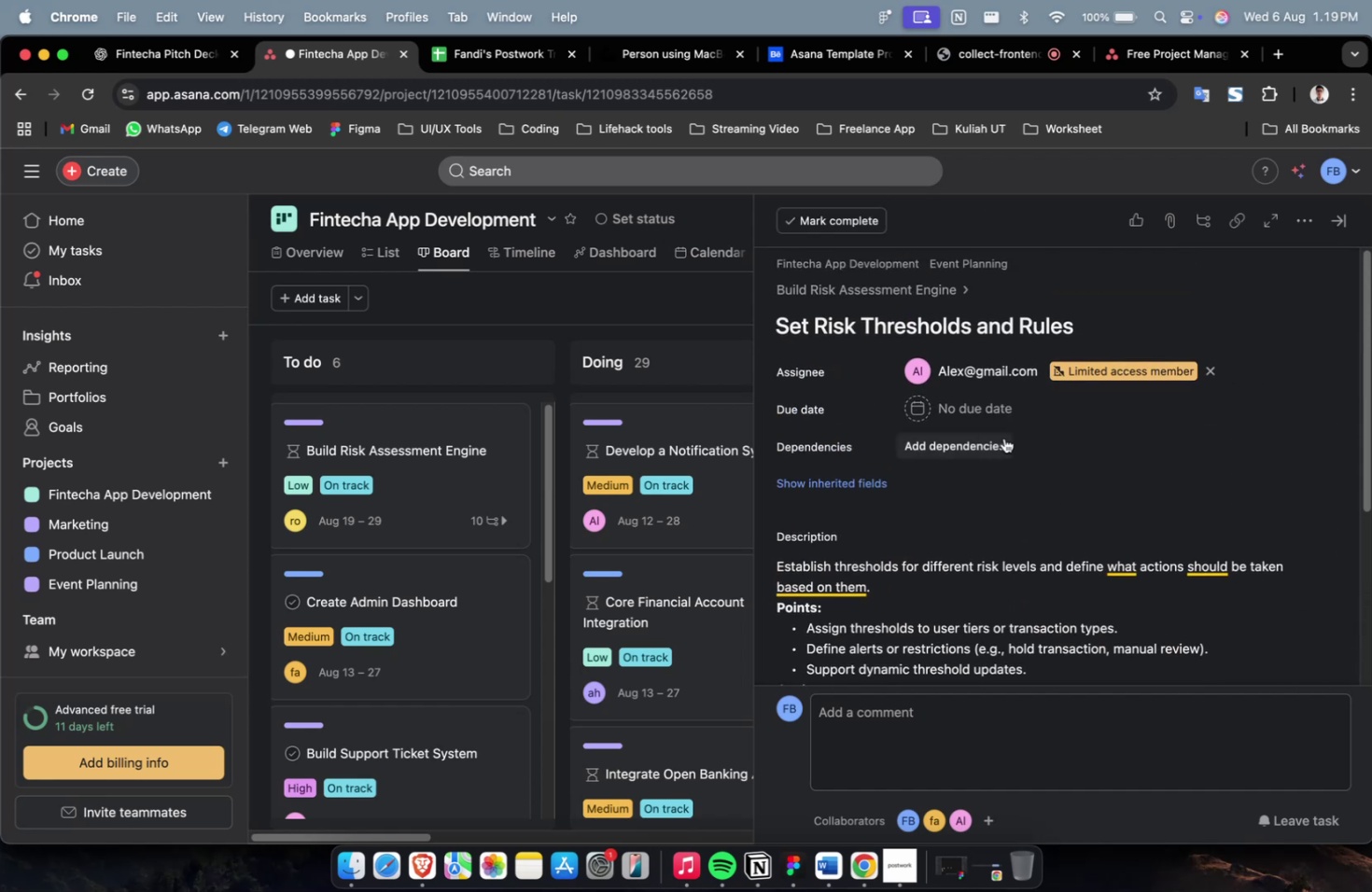 
left_click([972, 395])
 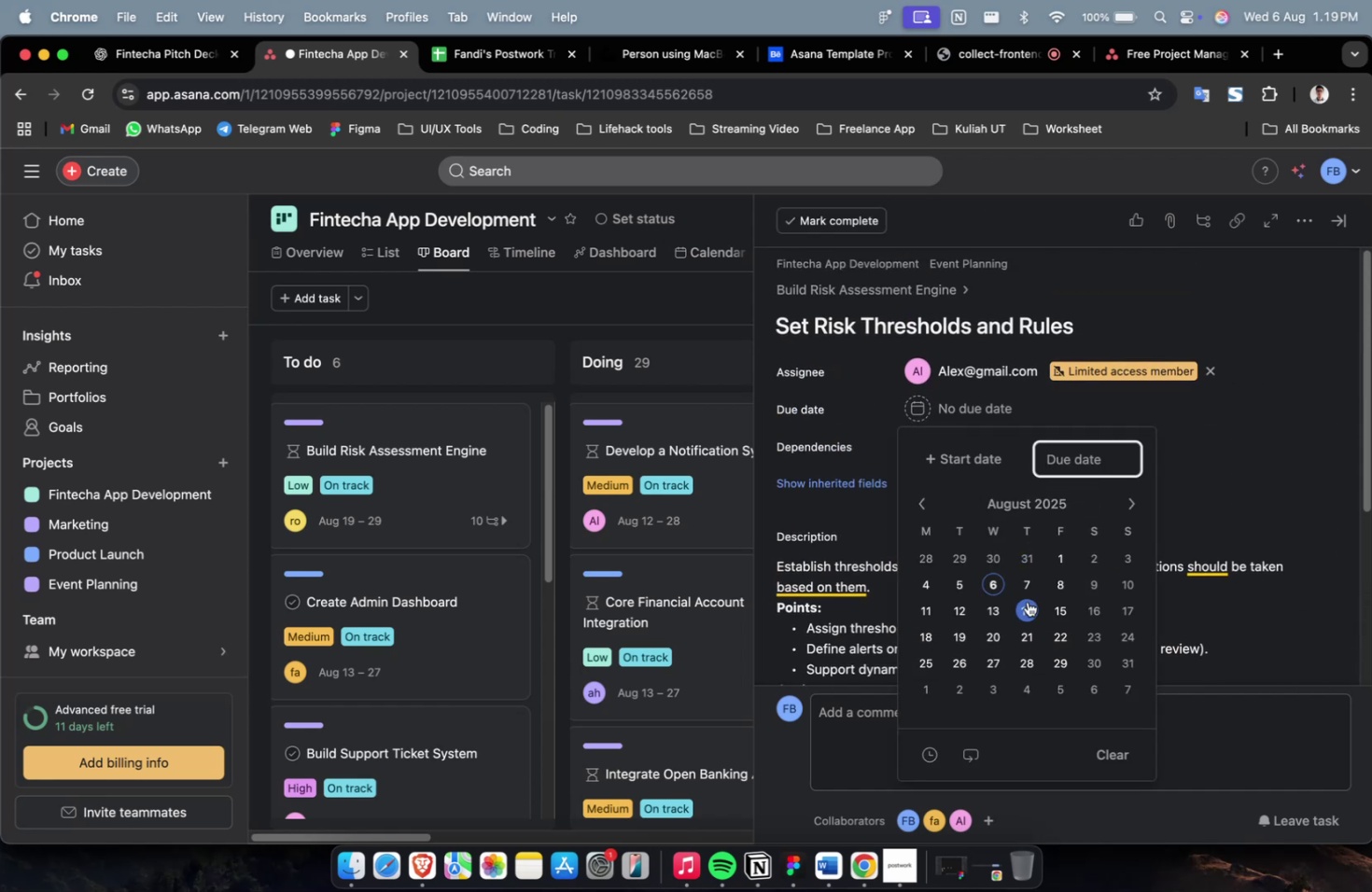 
left_click([1027, 601])
 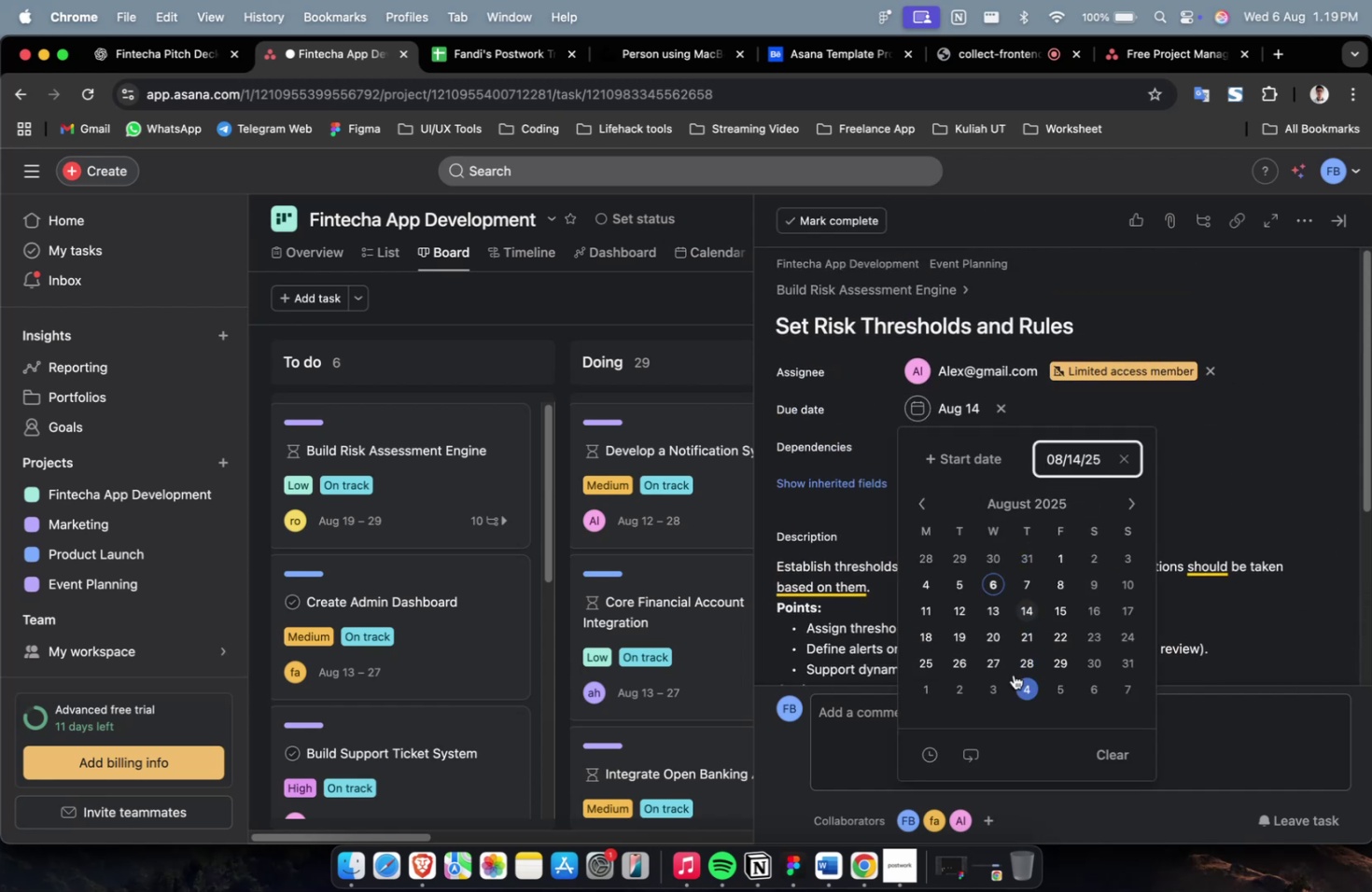 
left_click([1021, 659])
 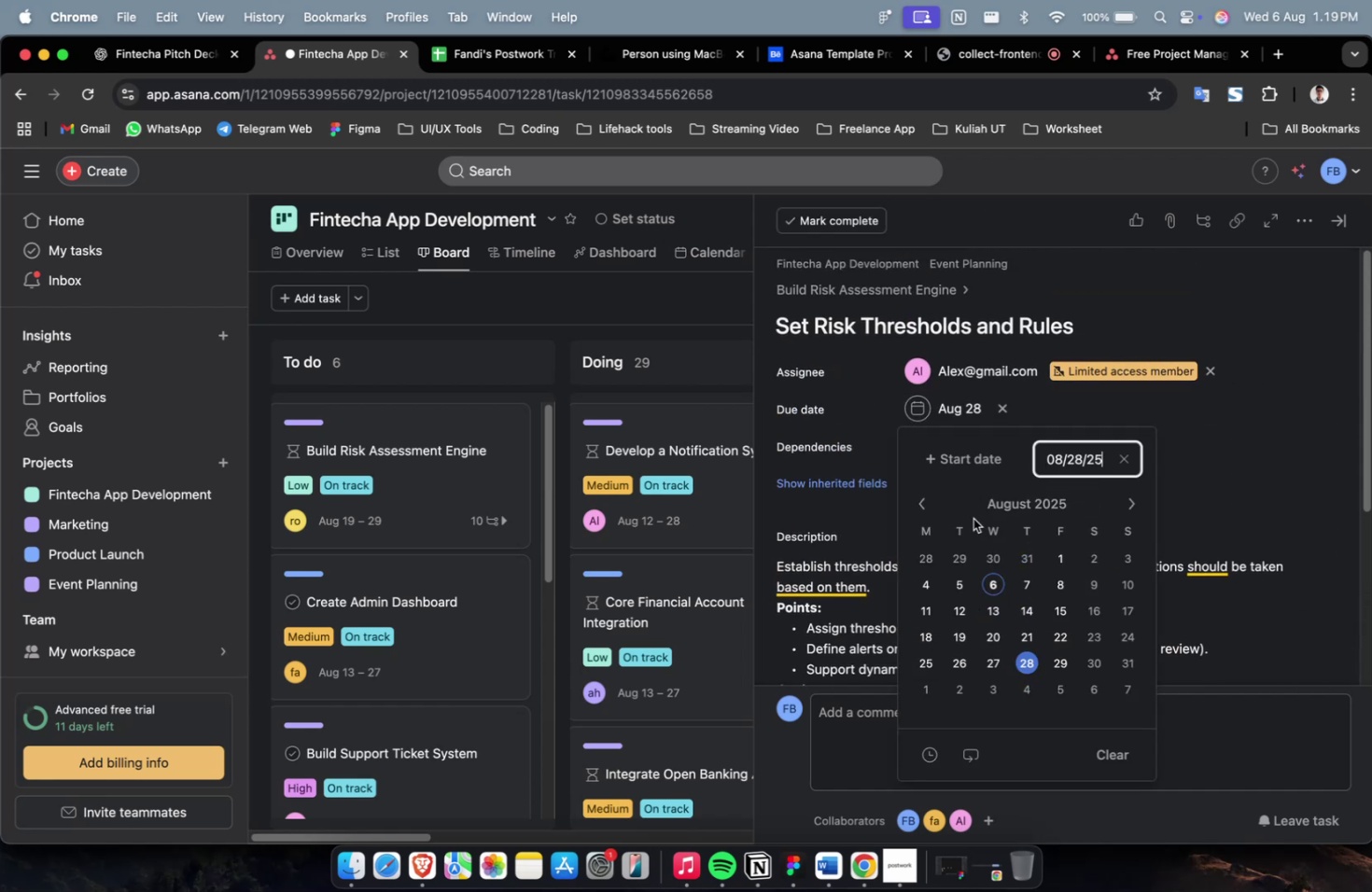 
left_click([959, 470])
 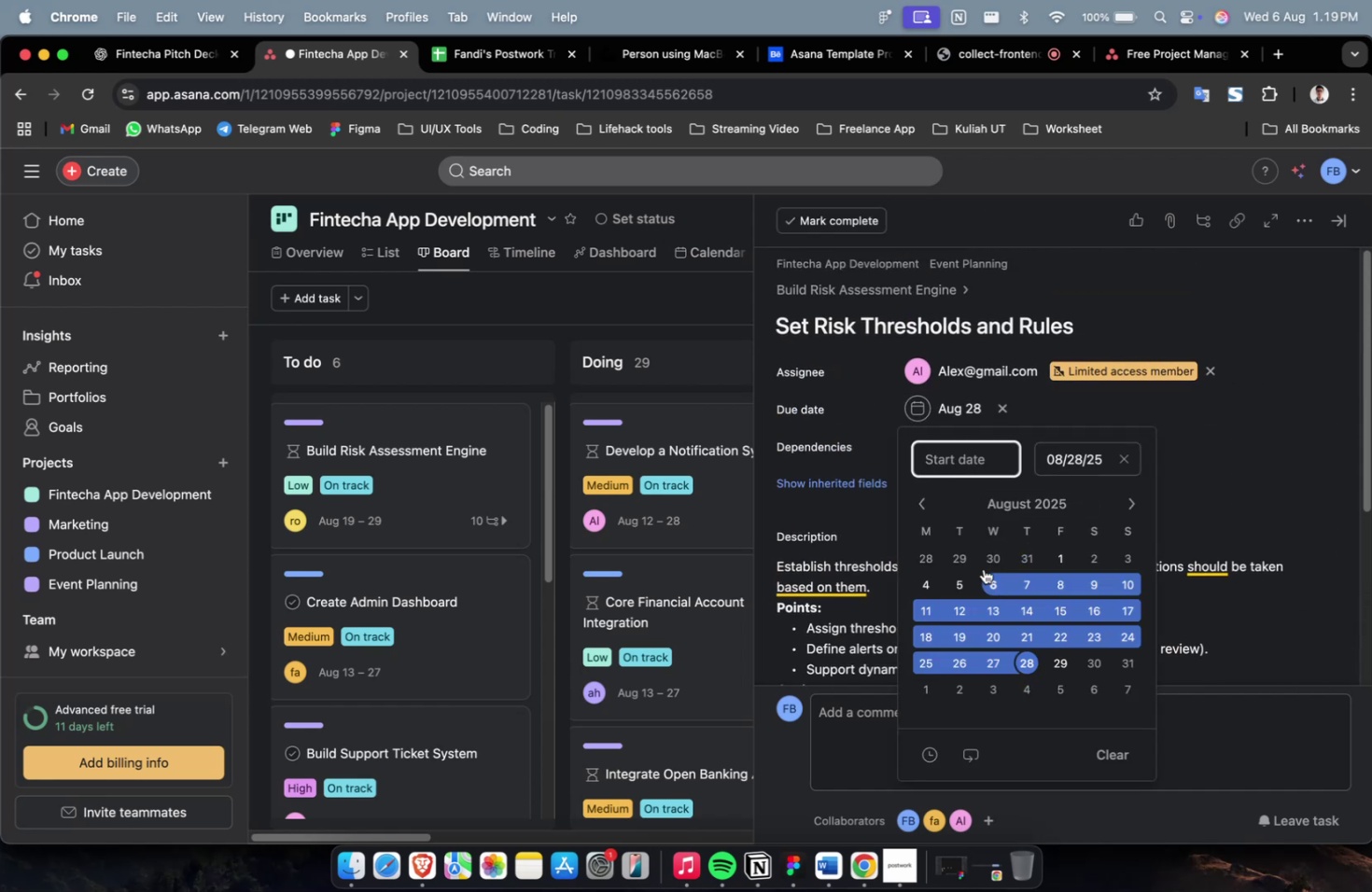 
left_click([982, 567])
 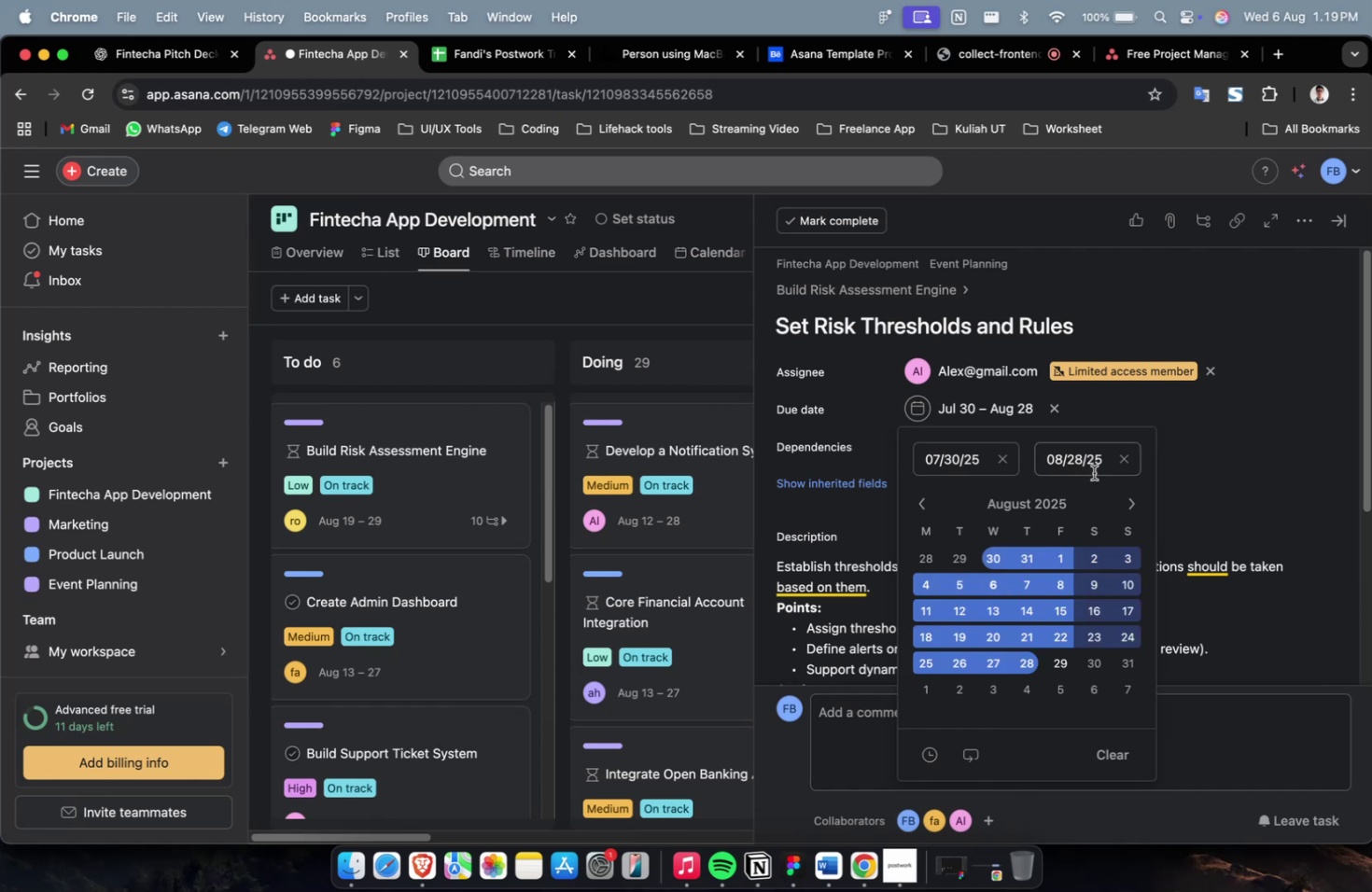 
left_click([1186, 446])
 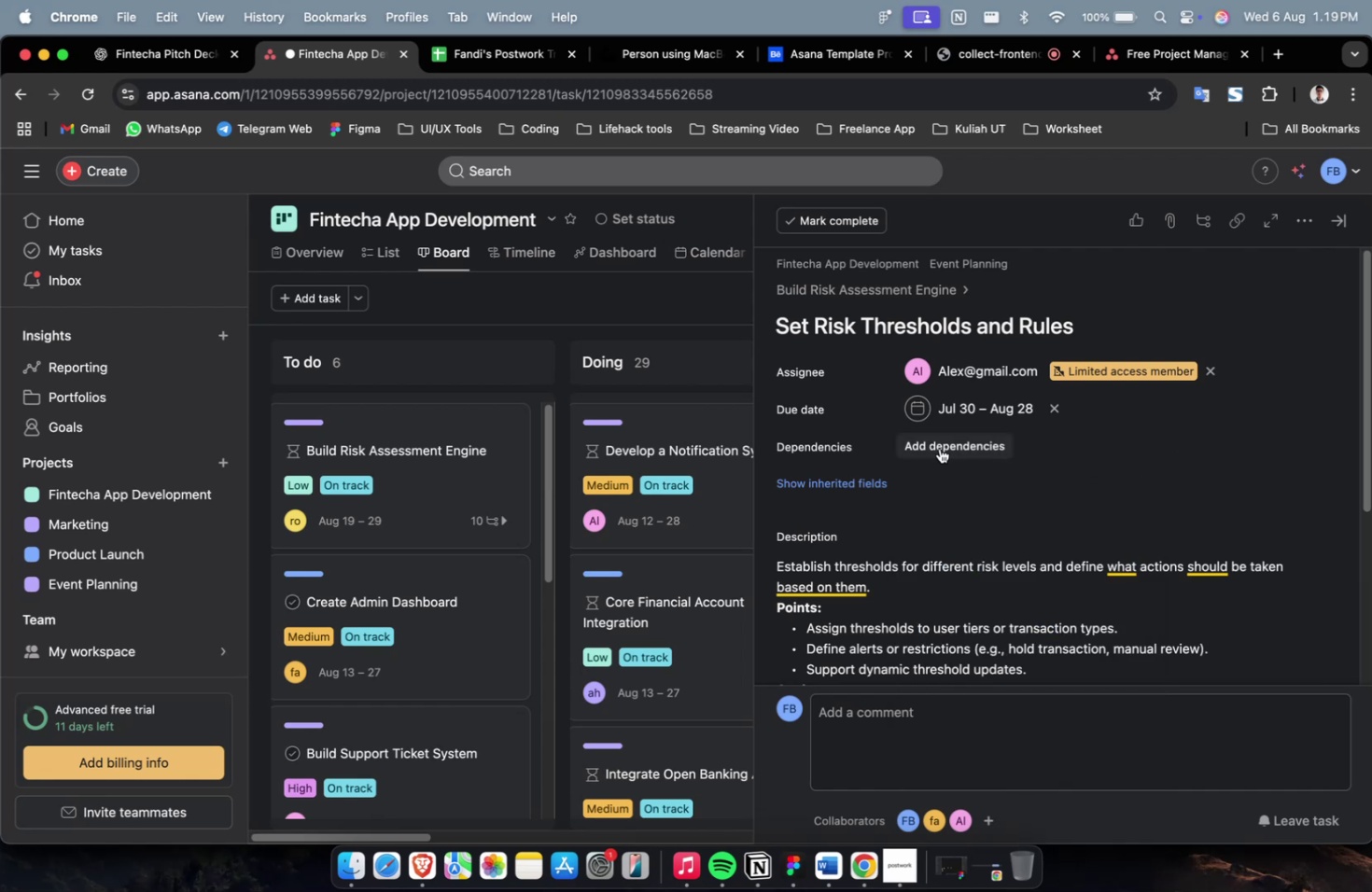 
double_click([939, 448])
 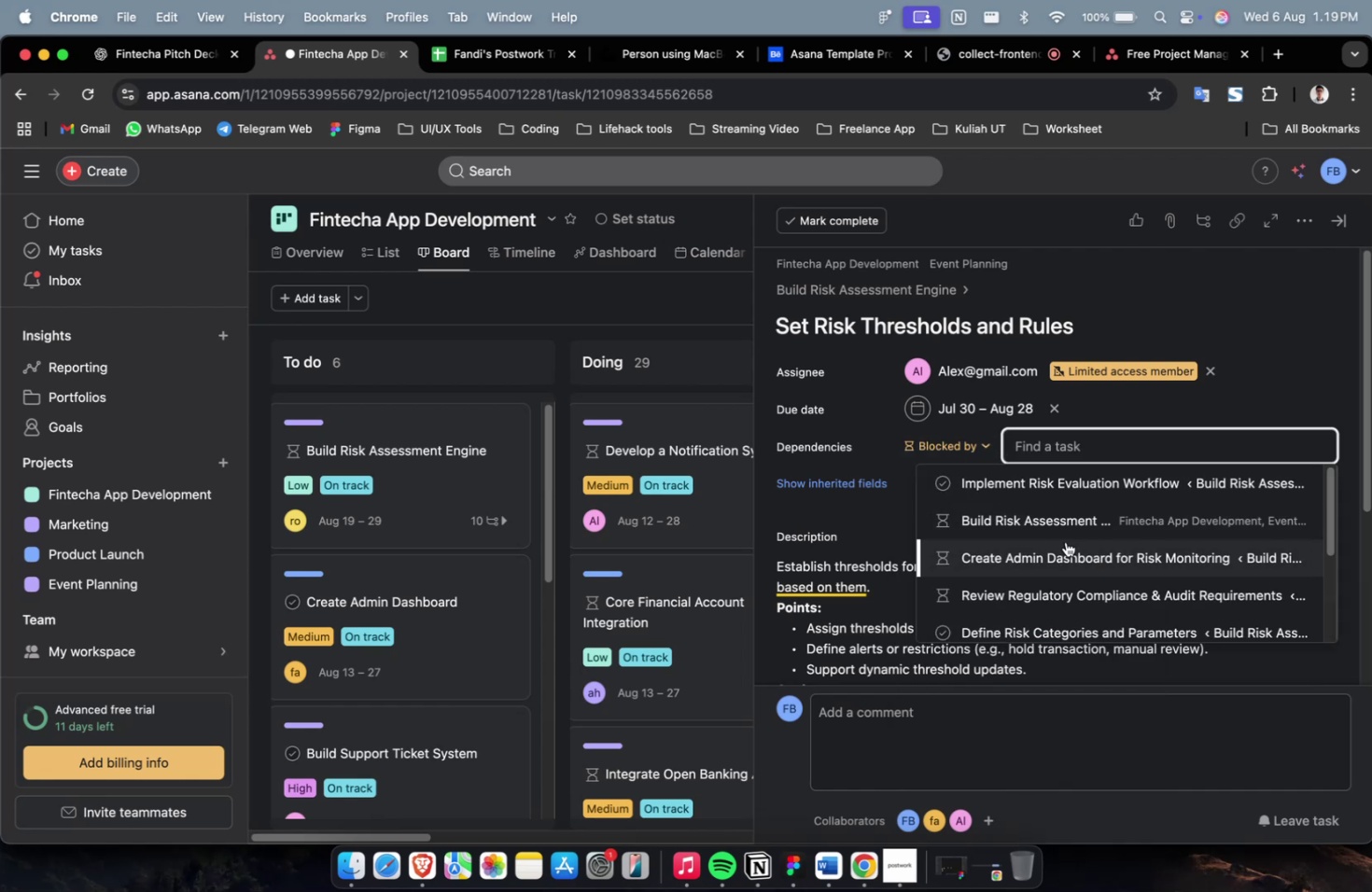 
left_click([1089, 535])
 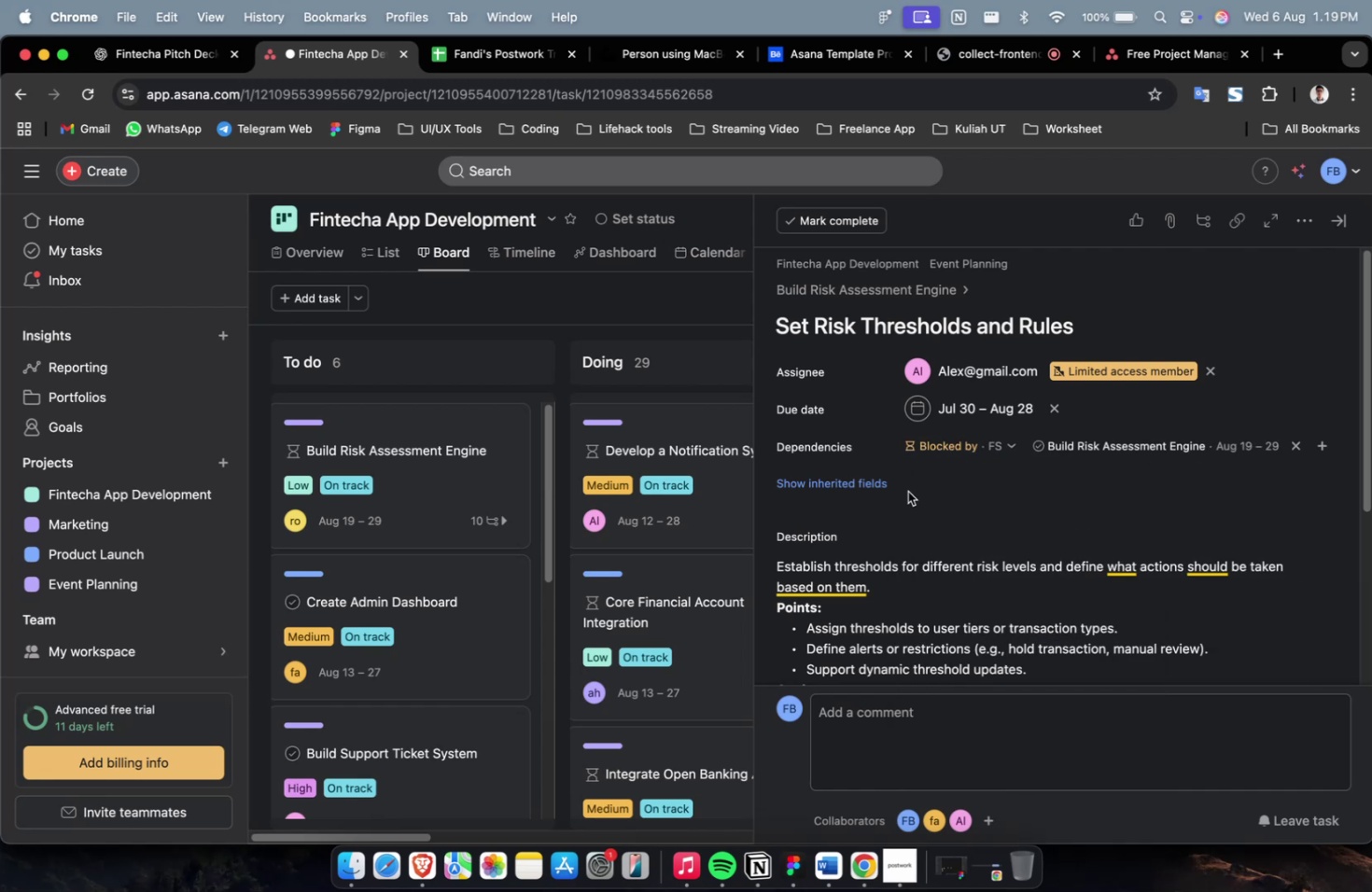 
left_click([881, 487])
 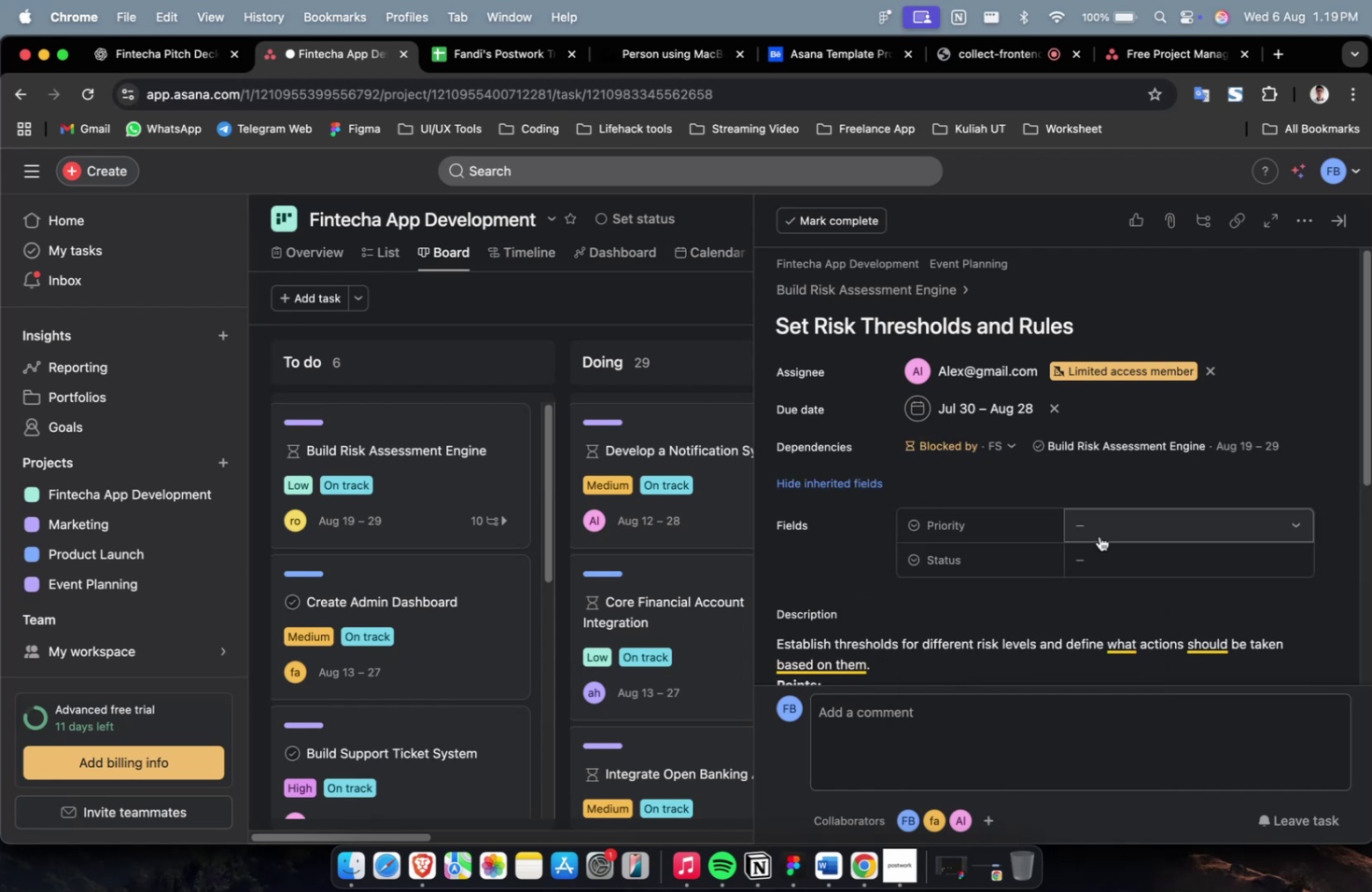 
left_click([1144, 535])
 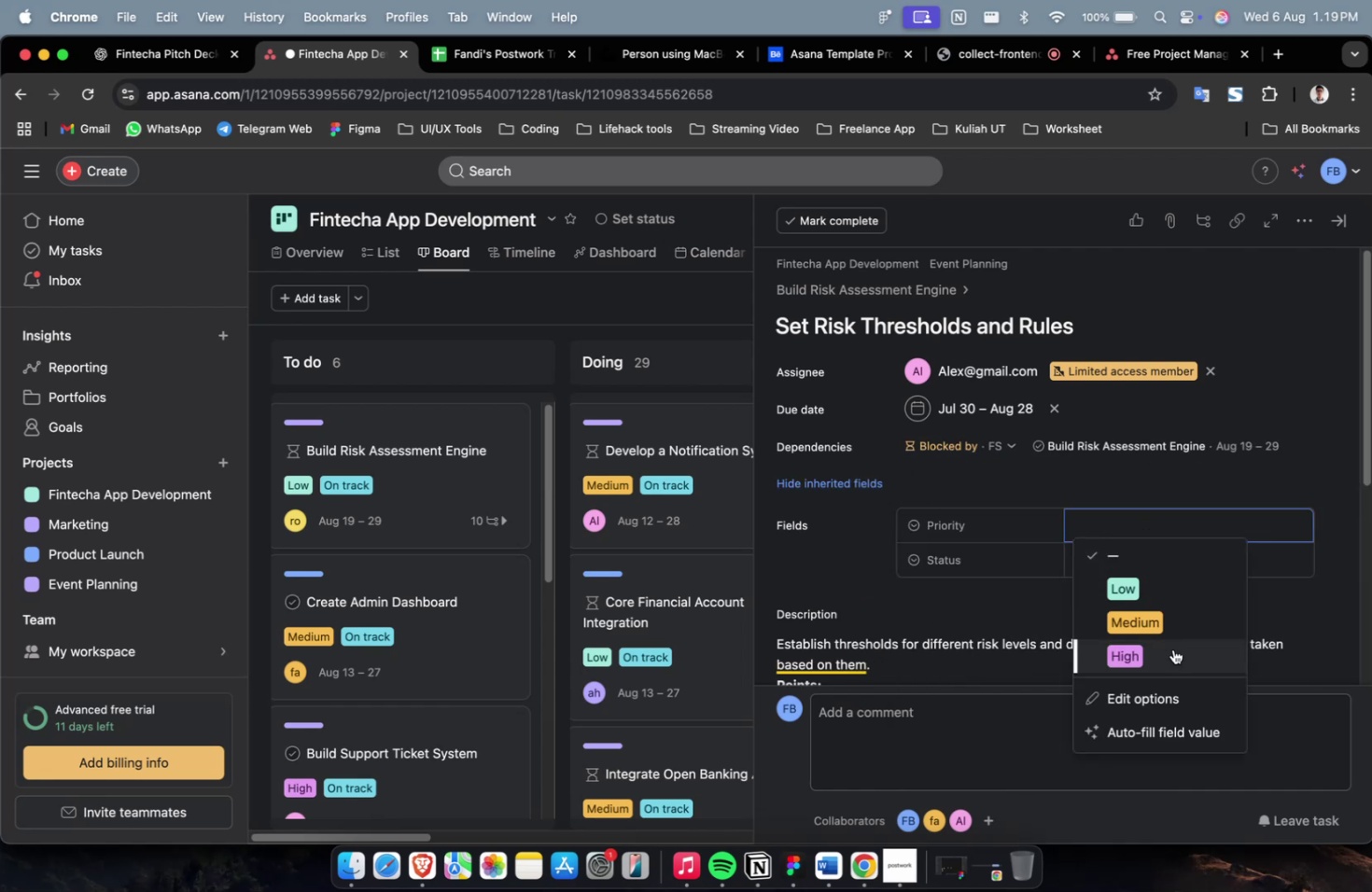 
left_click([1171, 654])
 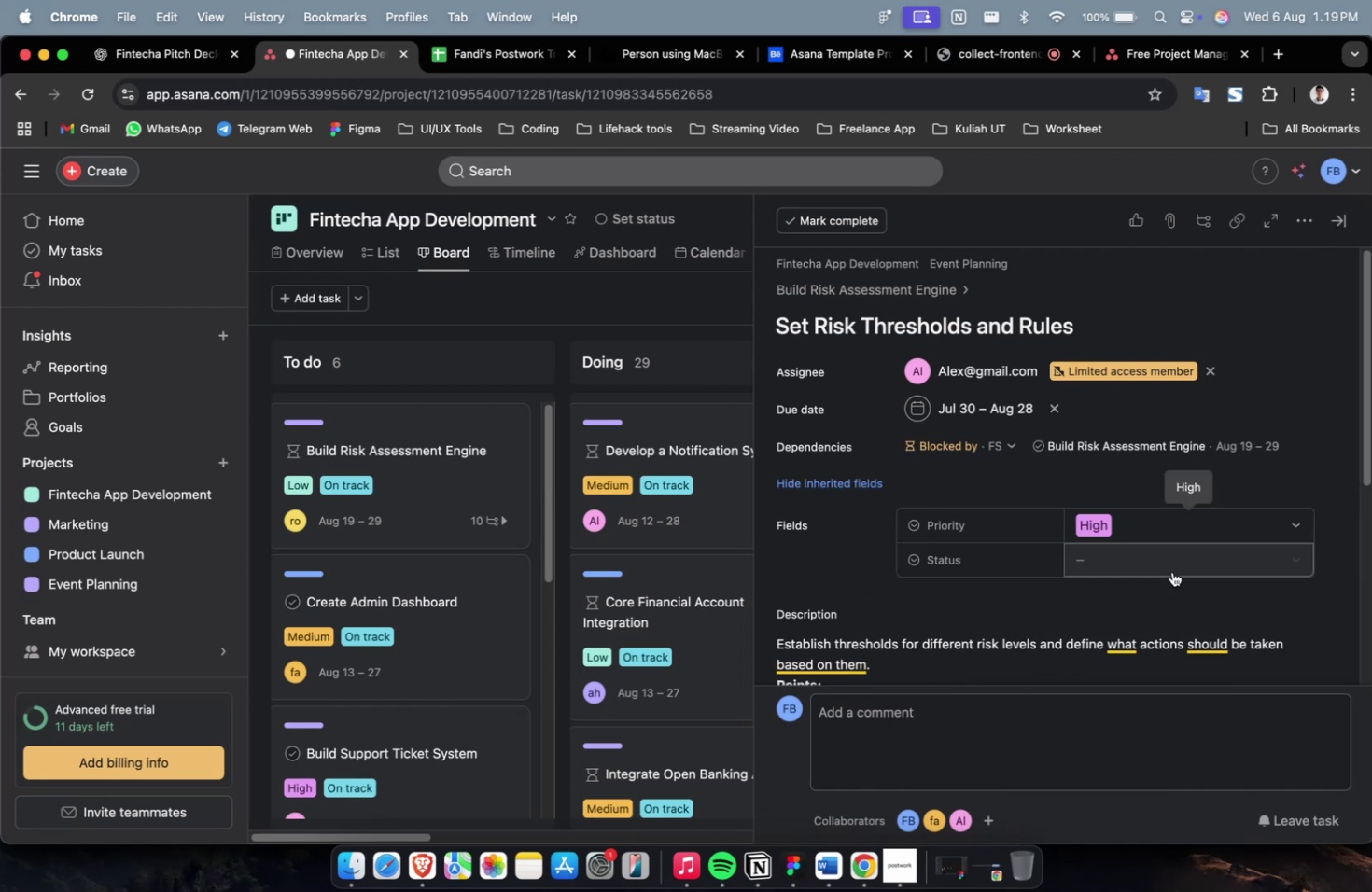 
left_click([1169, 560])
 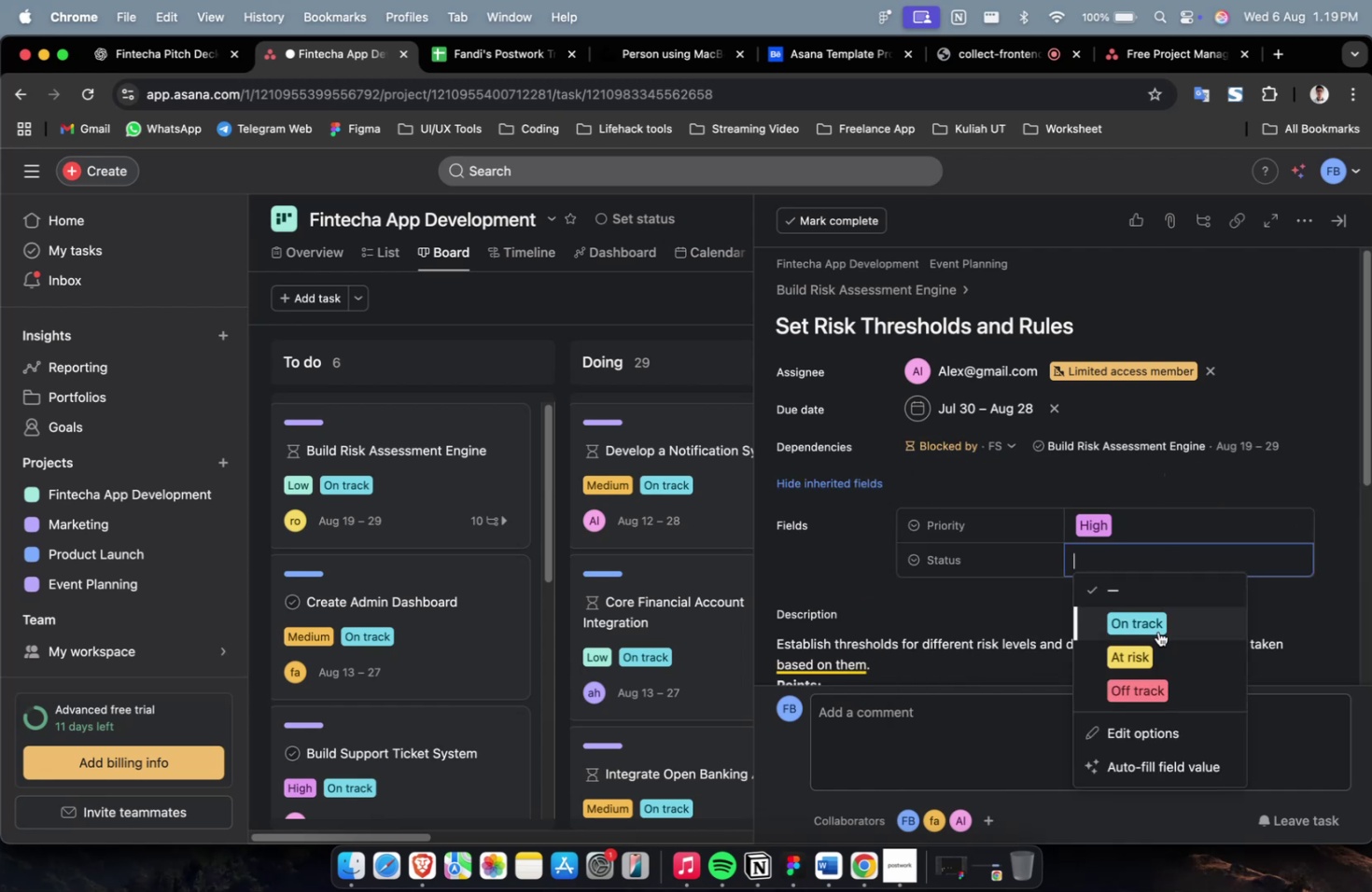 
double_click([1157, 631])
 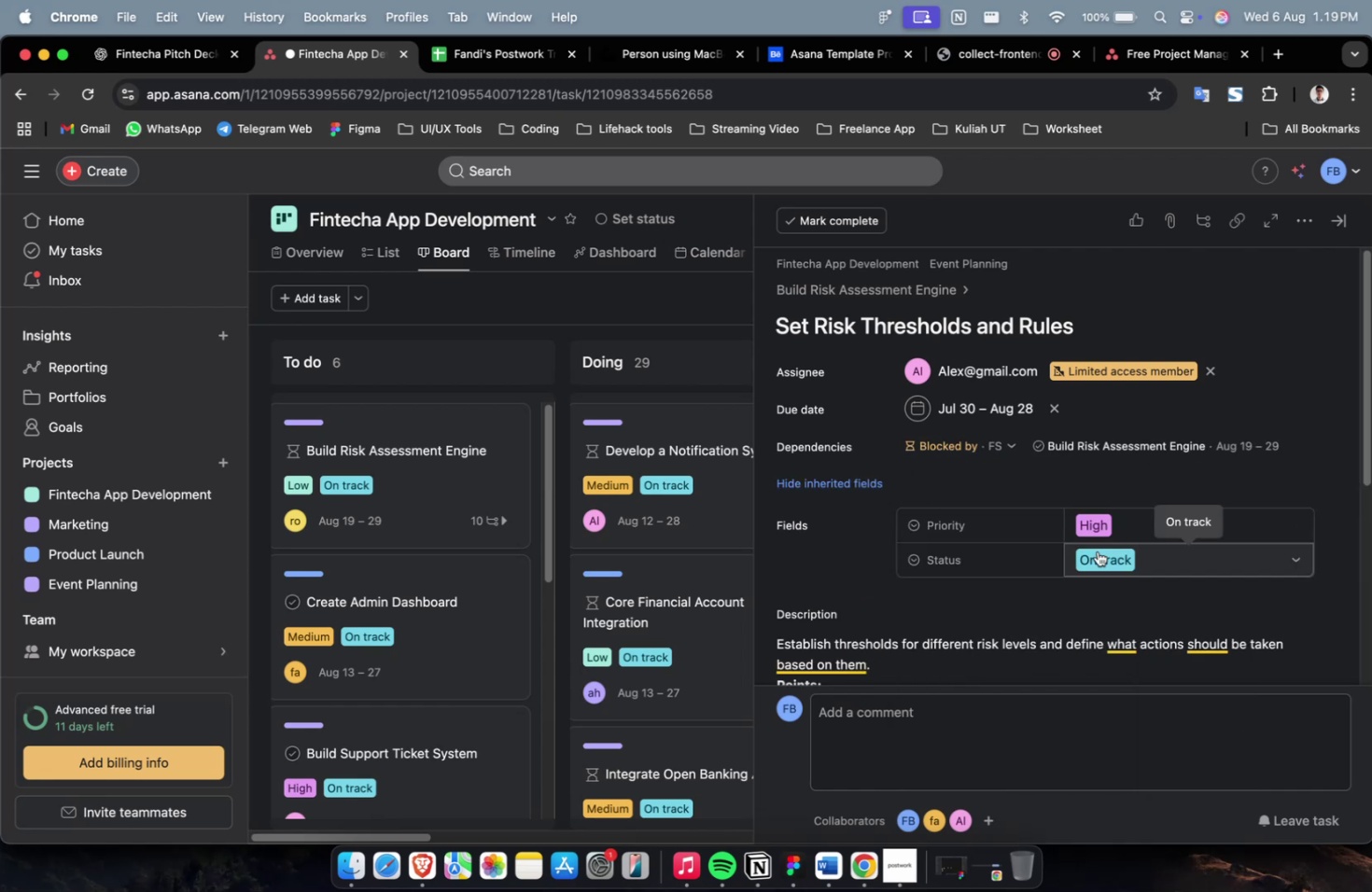 
scroll: coordinate [1098, 536], scroll_direction: down, amount: 38.0
 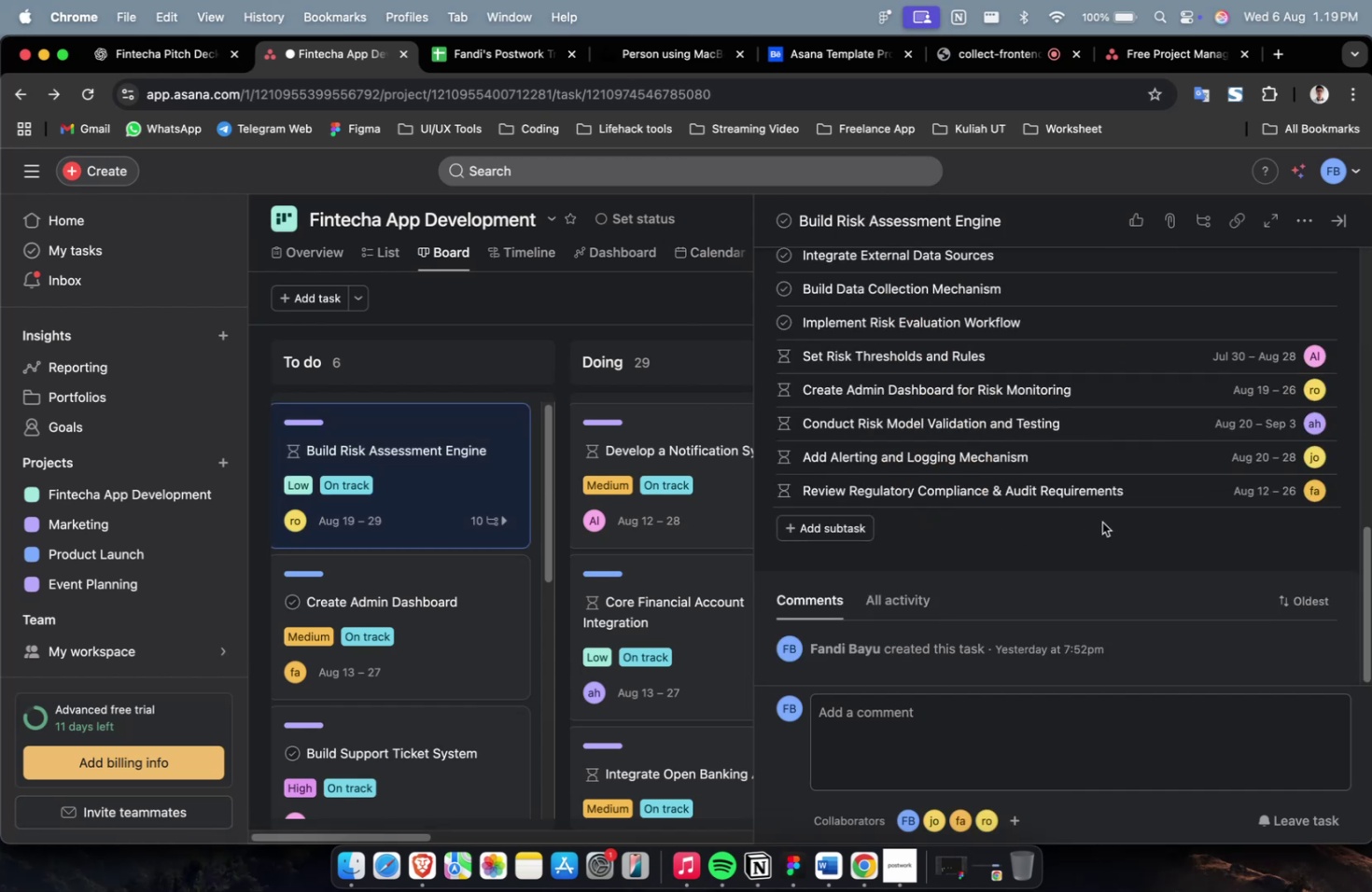 
scroll: coordinate [1104, 478], scroll_direction: up, amount: 3.0
 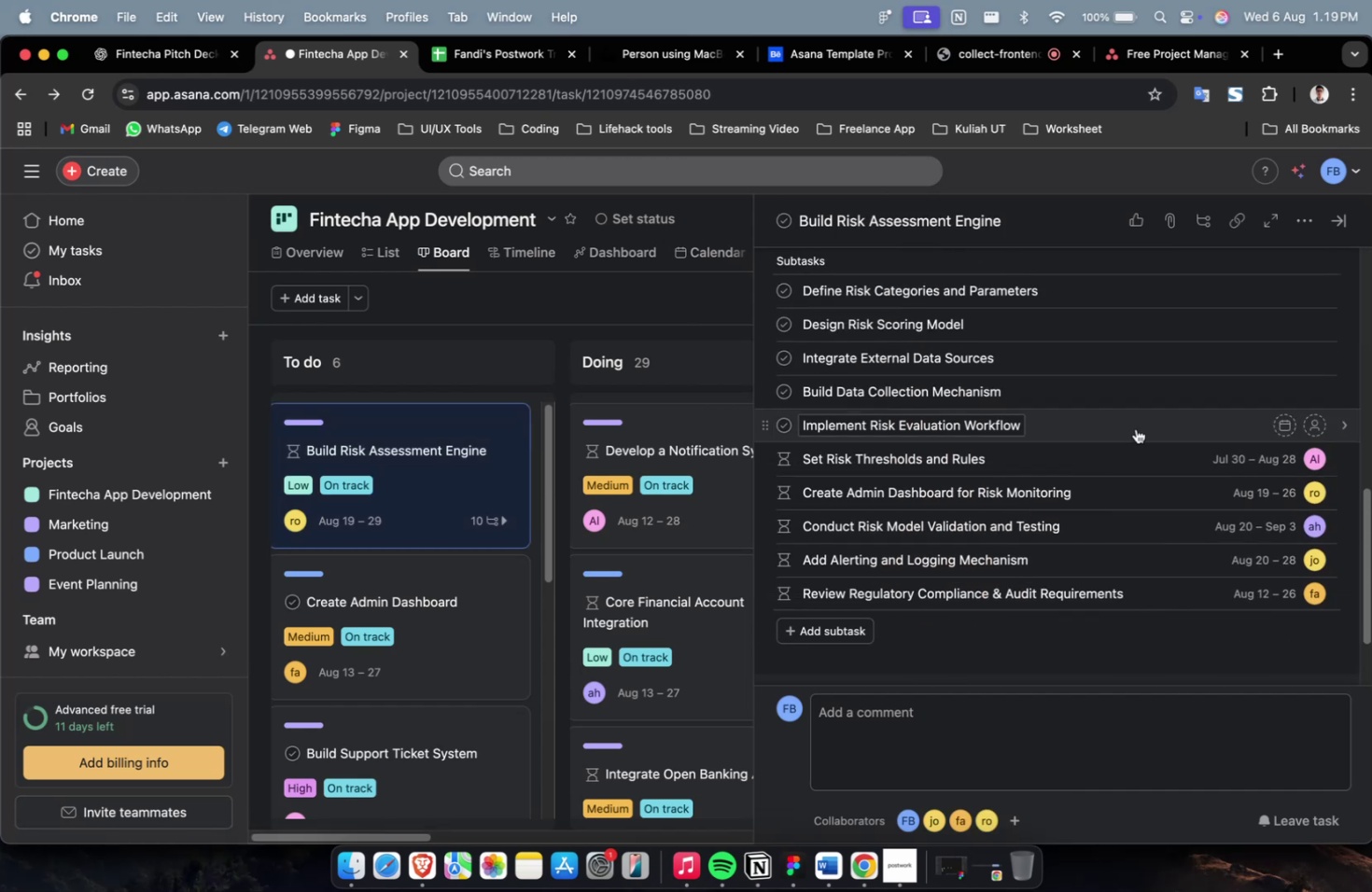 
left_click([1135, 428])
 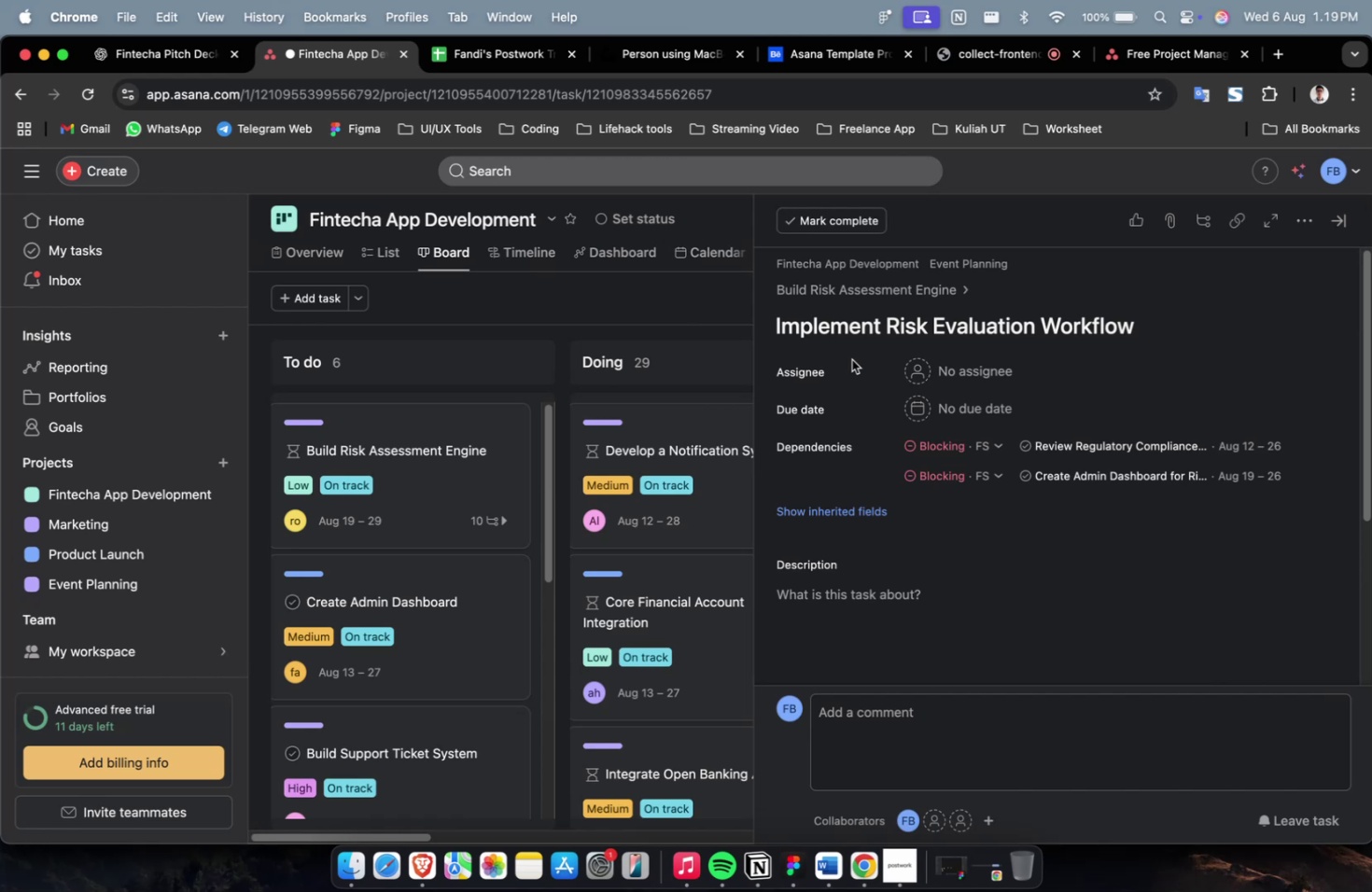 
wait(15.18)
 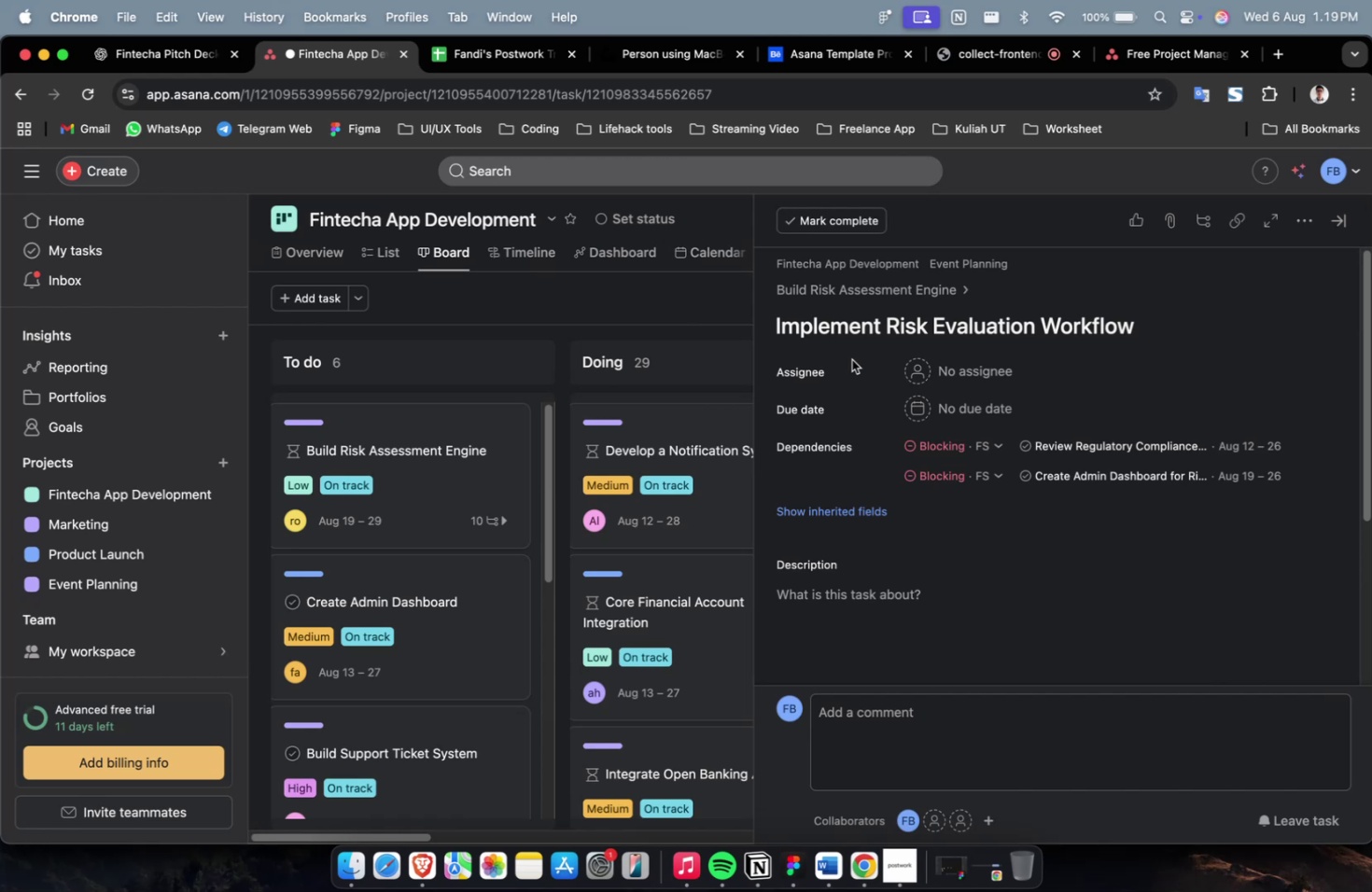 
scroll: coordinate [788, 385], scroll_direction: down, amount: 4.0
 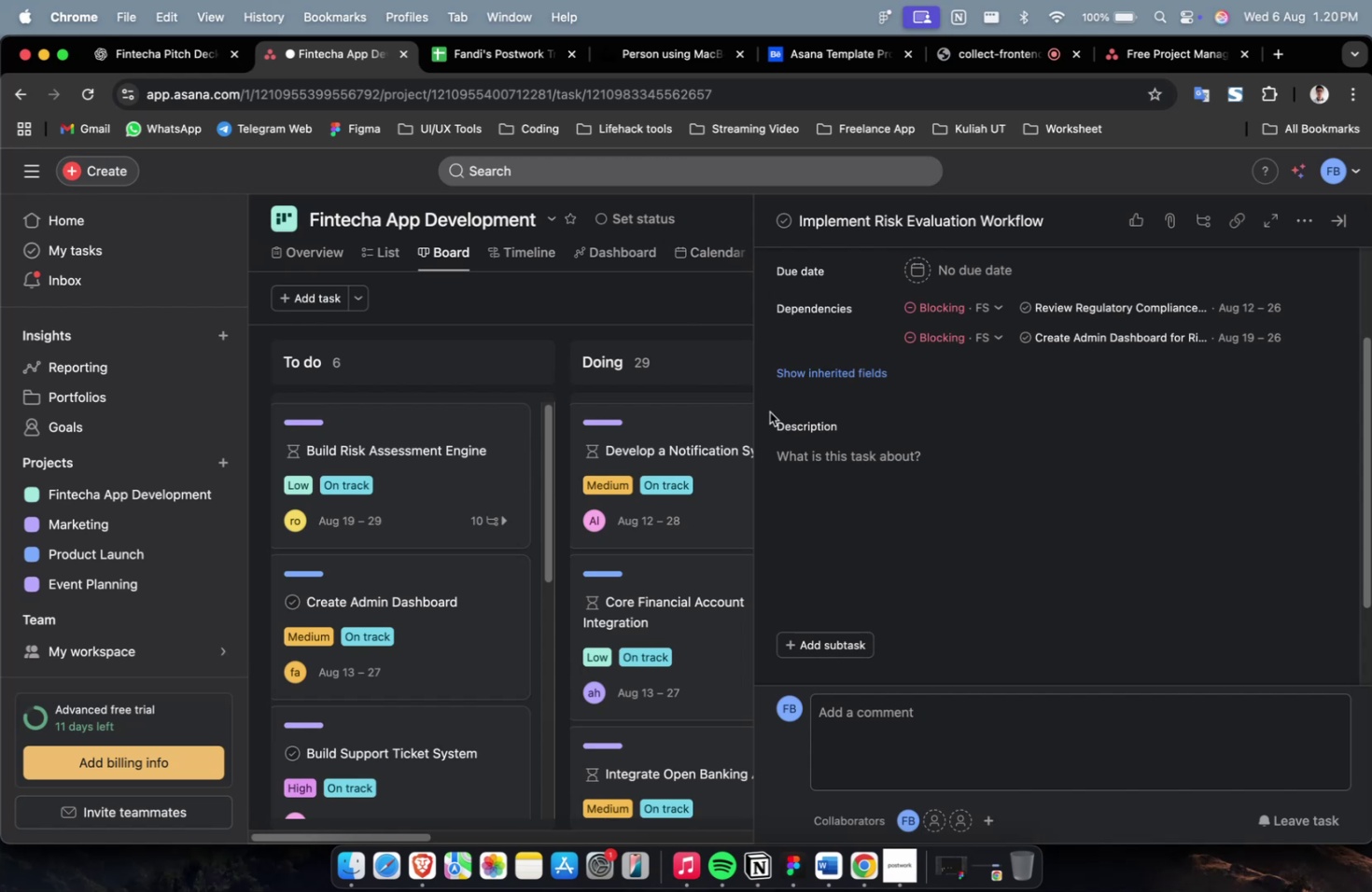 
wait(19.26)
 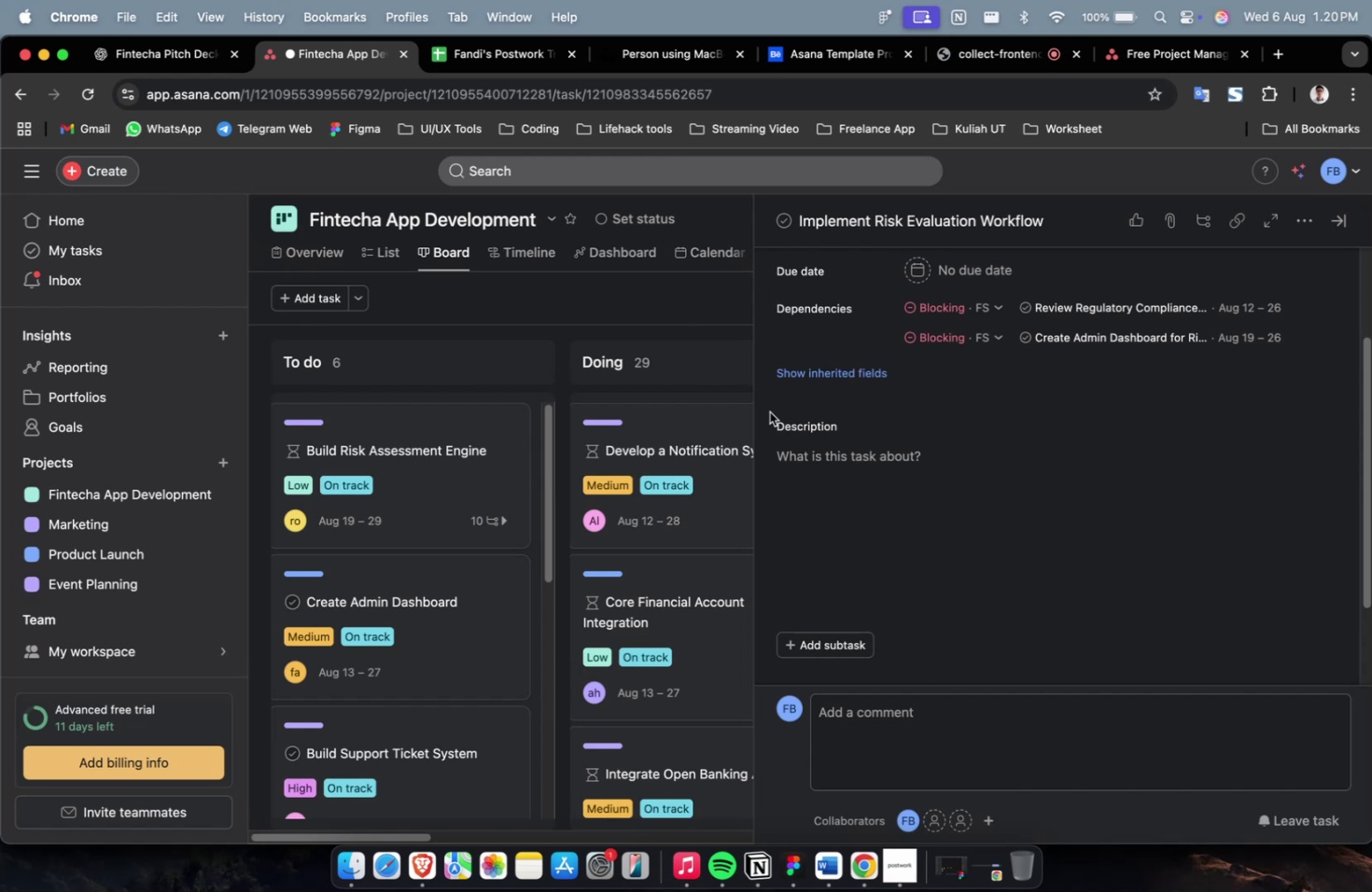 
scroll: coordinate [996, 411], scroll_direction: up, amount: 4.0
 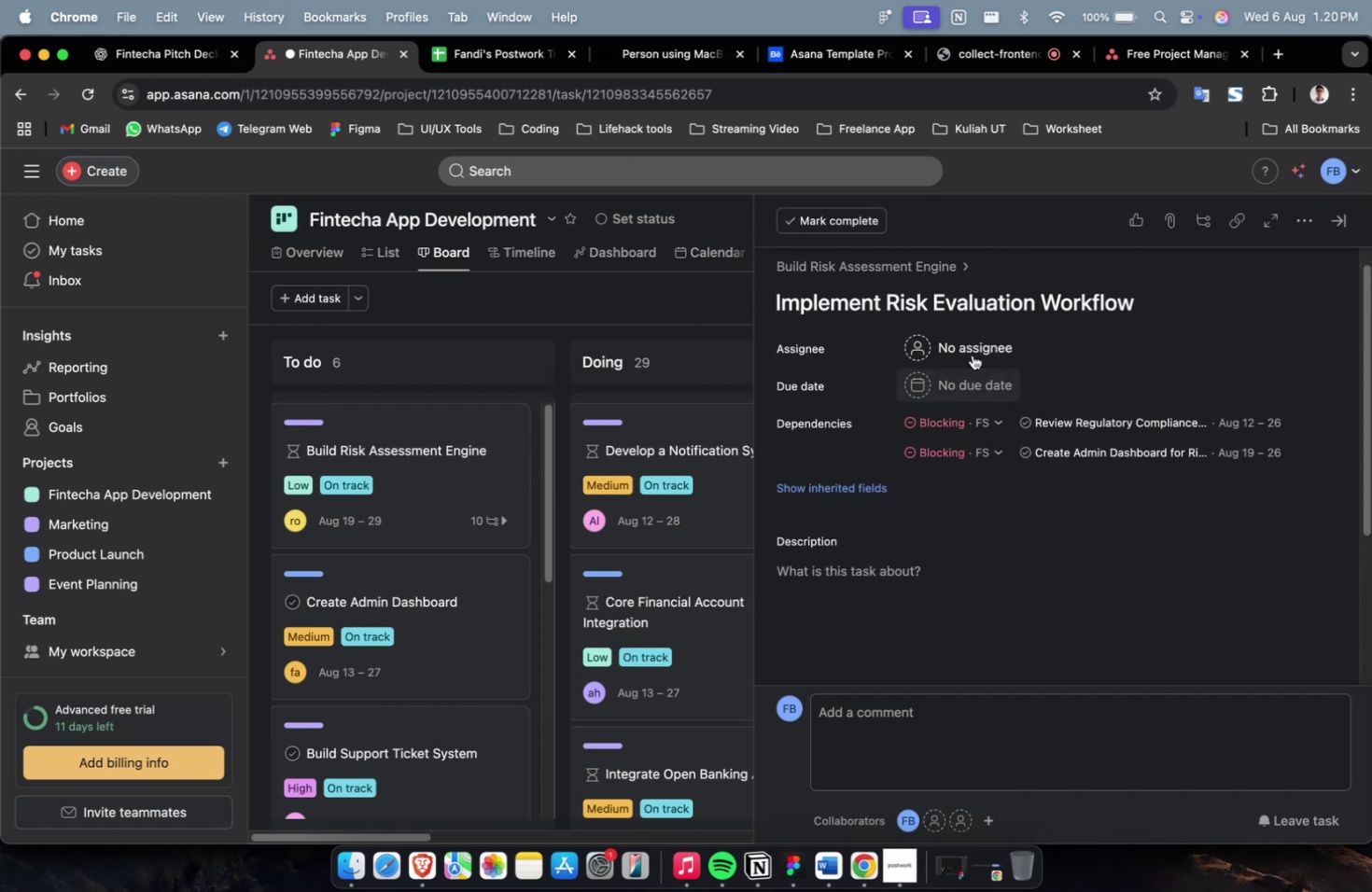 
left_click([973, 351])
 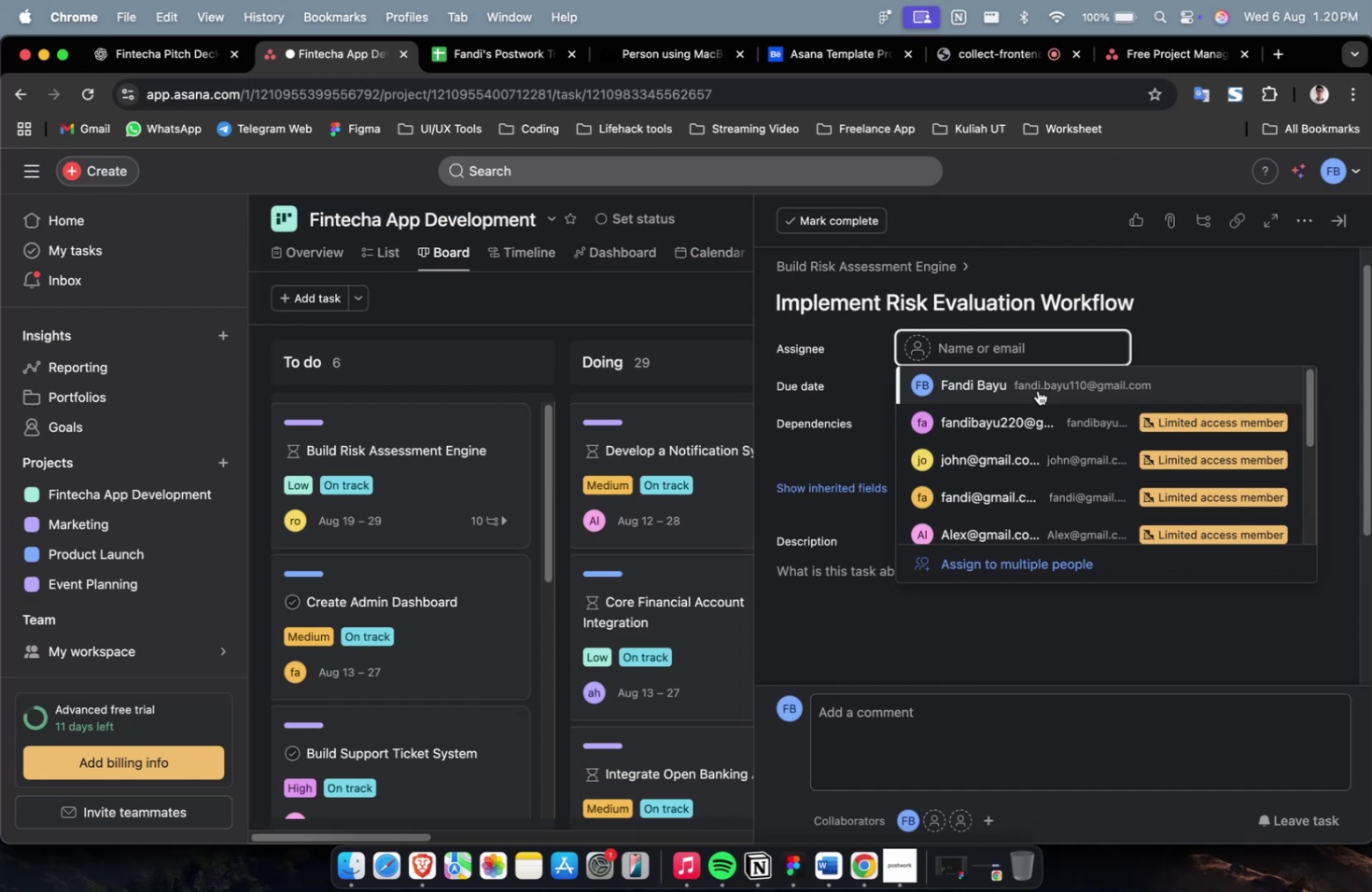 
double_click([1016, 349])
 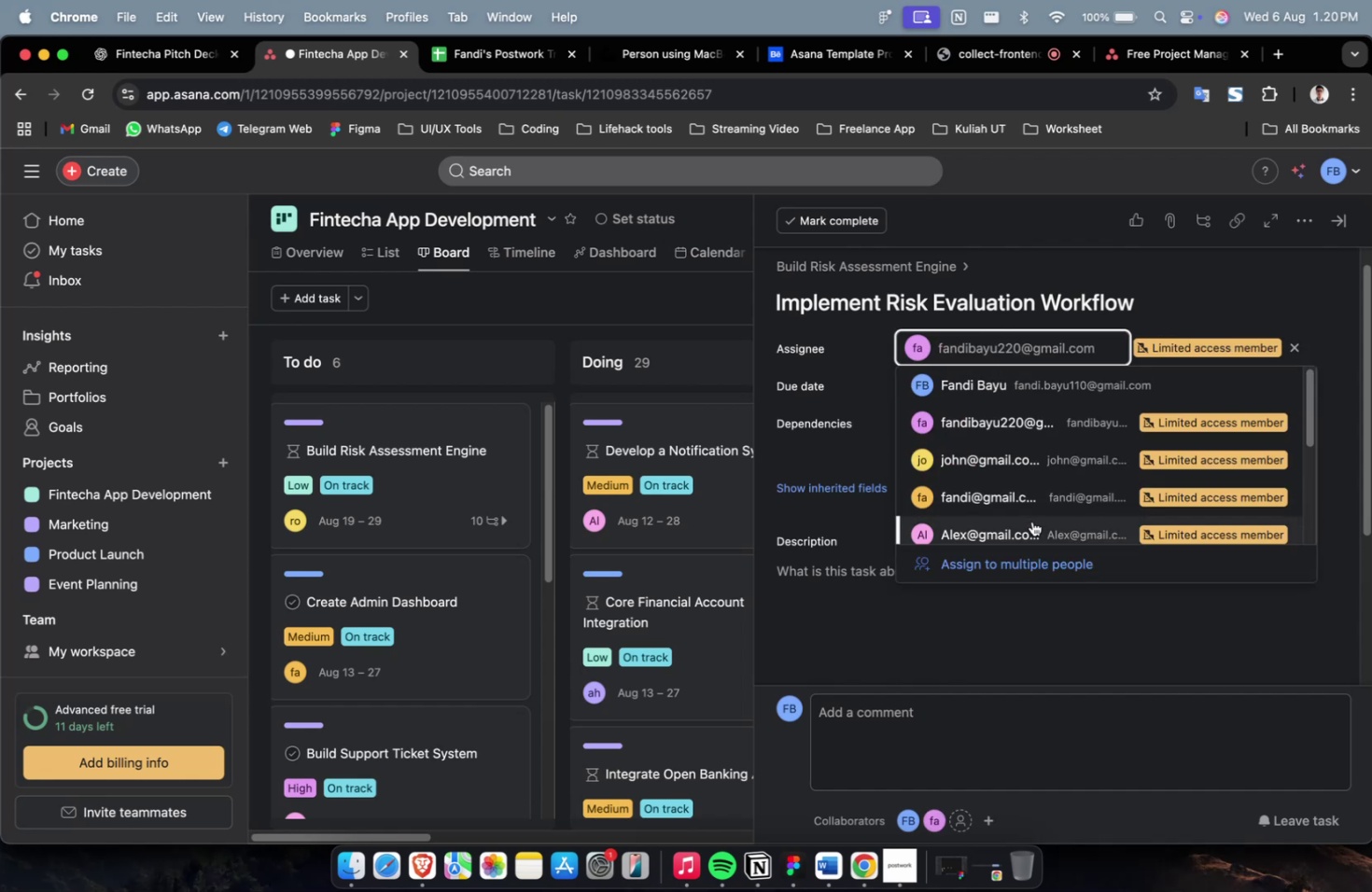 
left_click([1032, 525])
 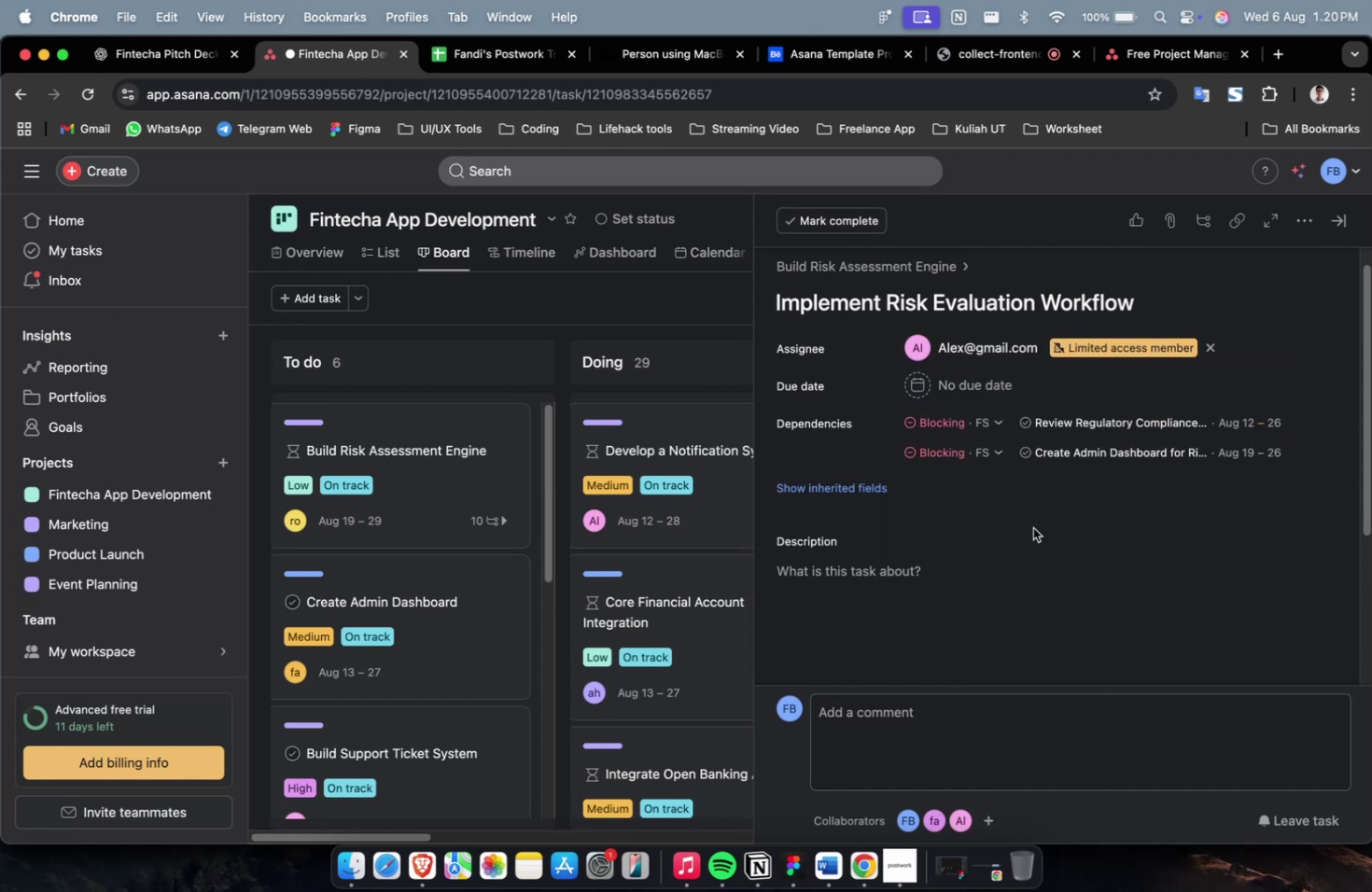 
left_click([1001, 397])
 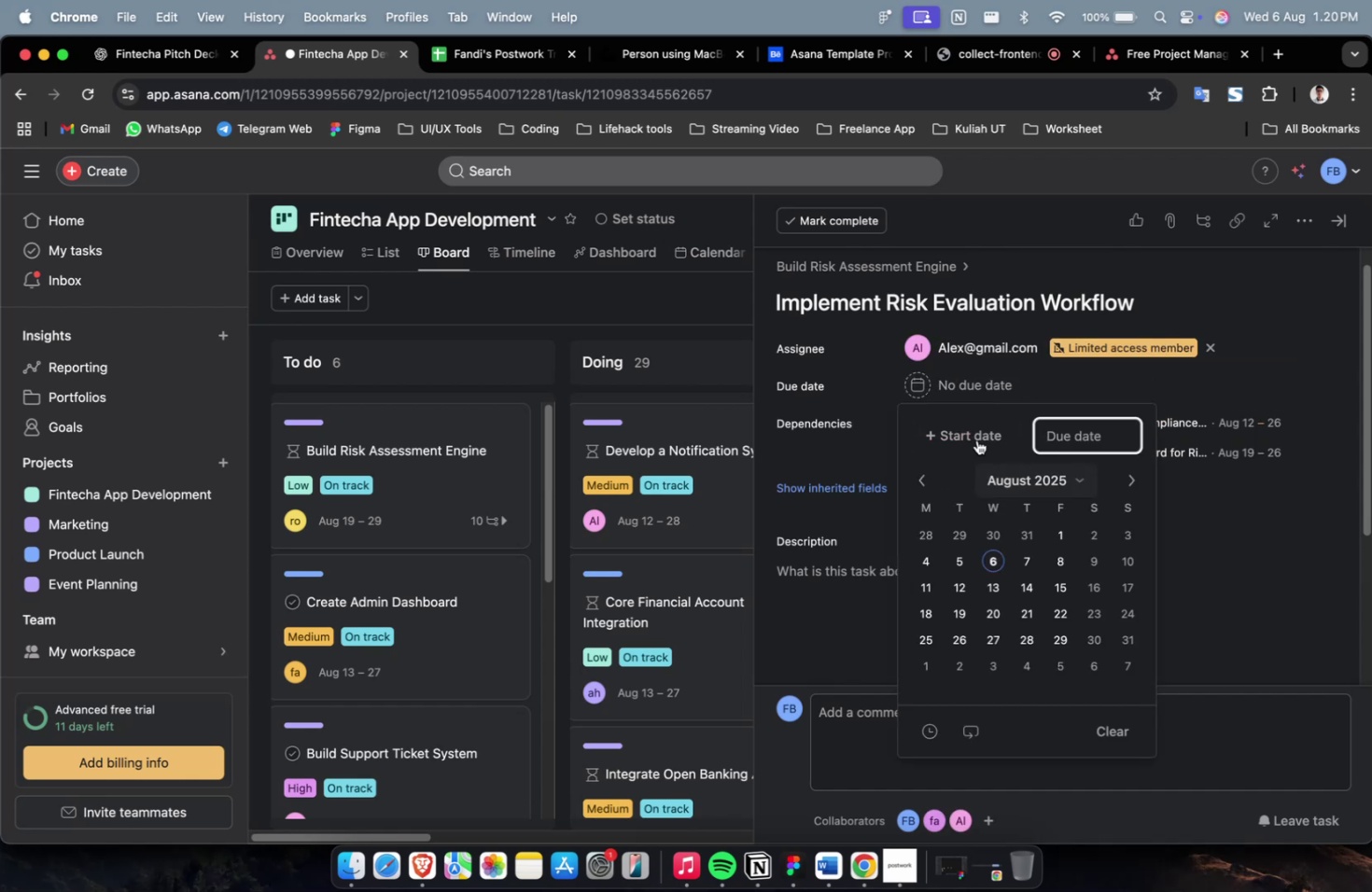 
left_click([973, 435])
 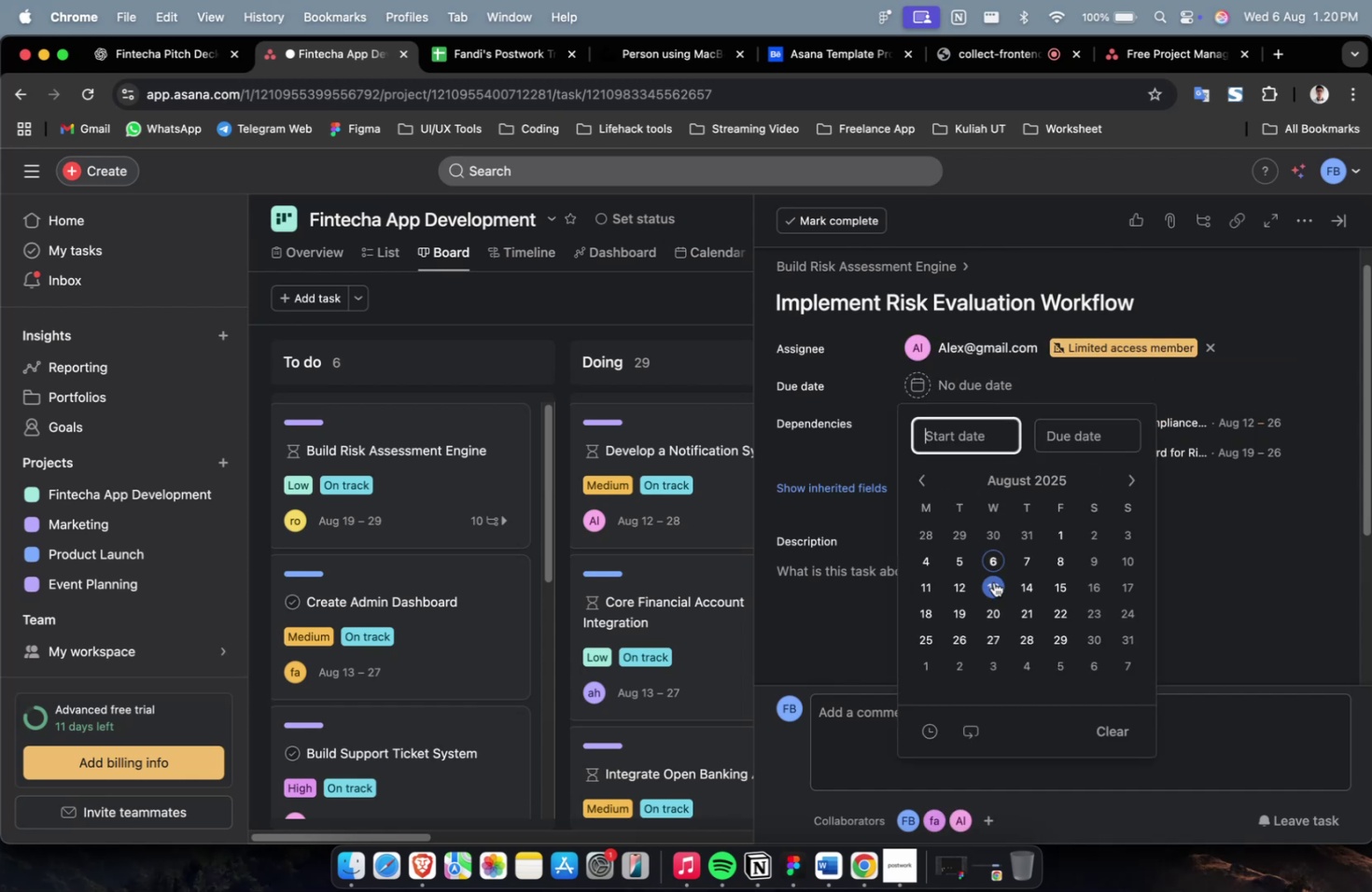 
double_click([994, 583])
 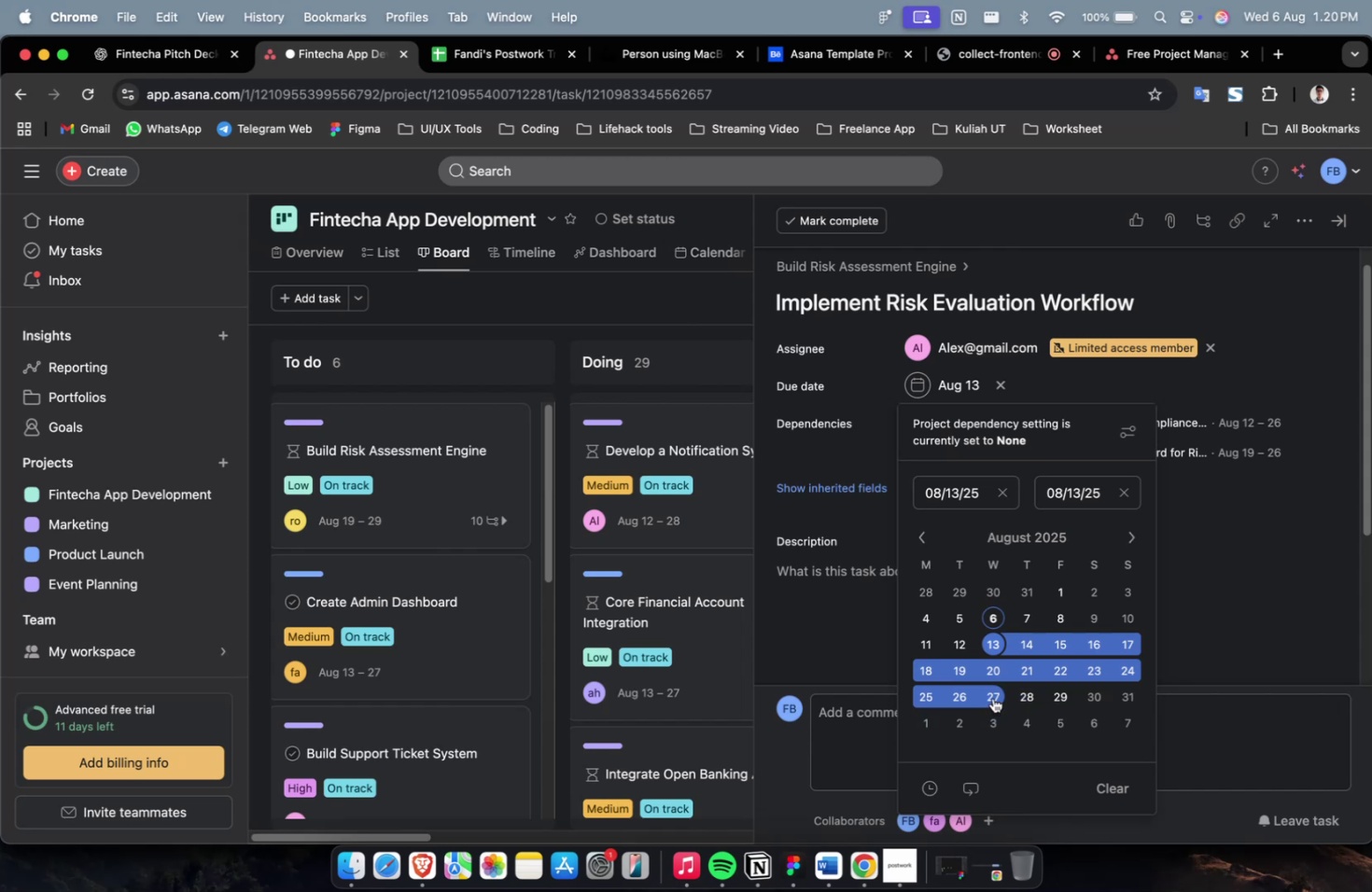 
left_click([992, 697])
 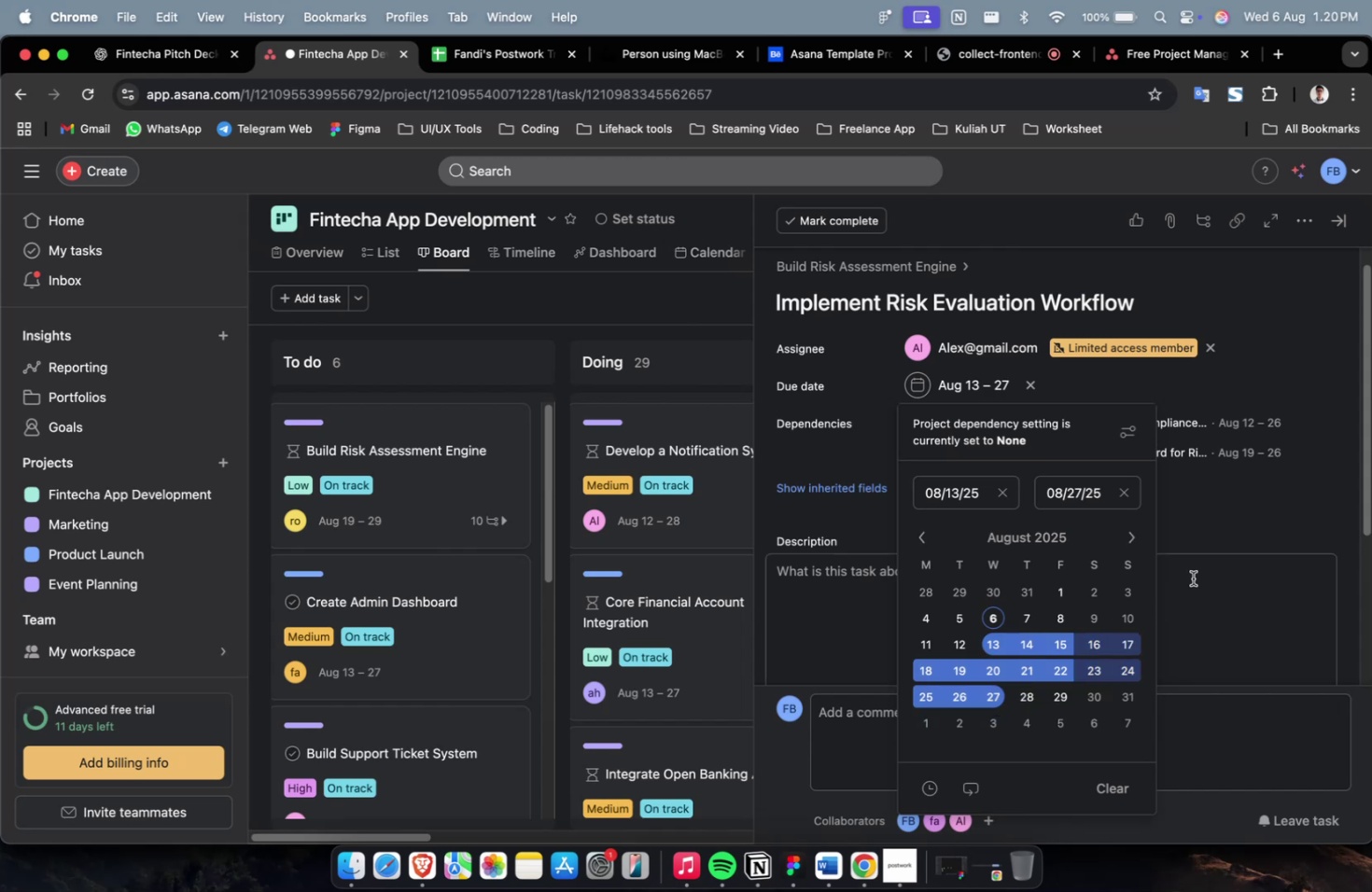 
double_click([1192, 576])
 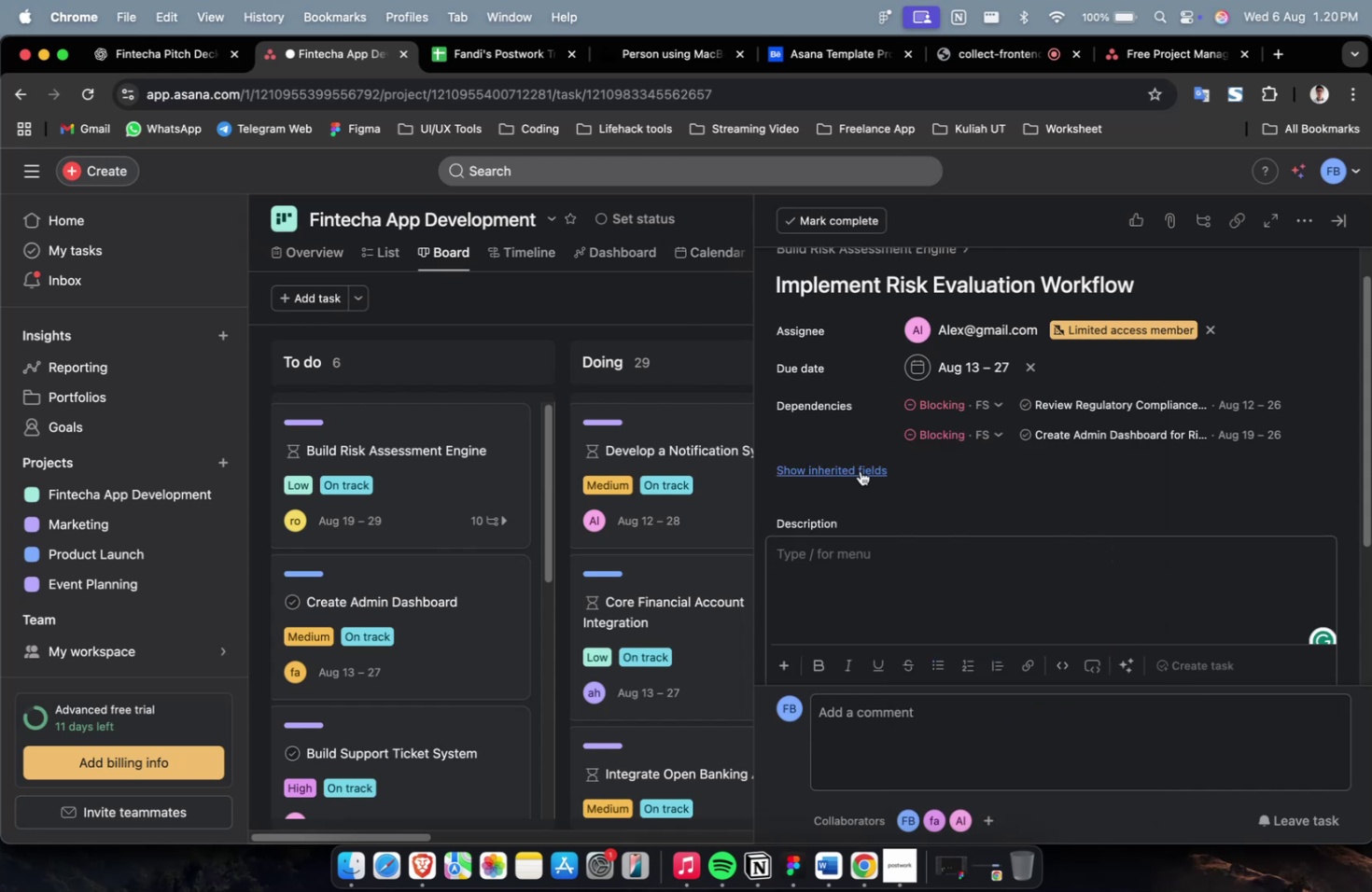 
left_click([860, 470])
 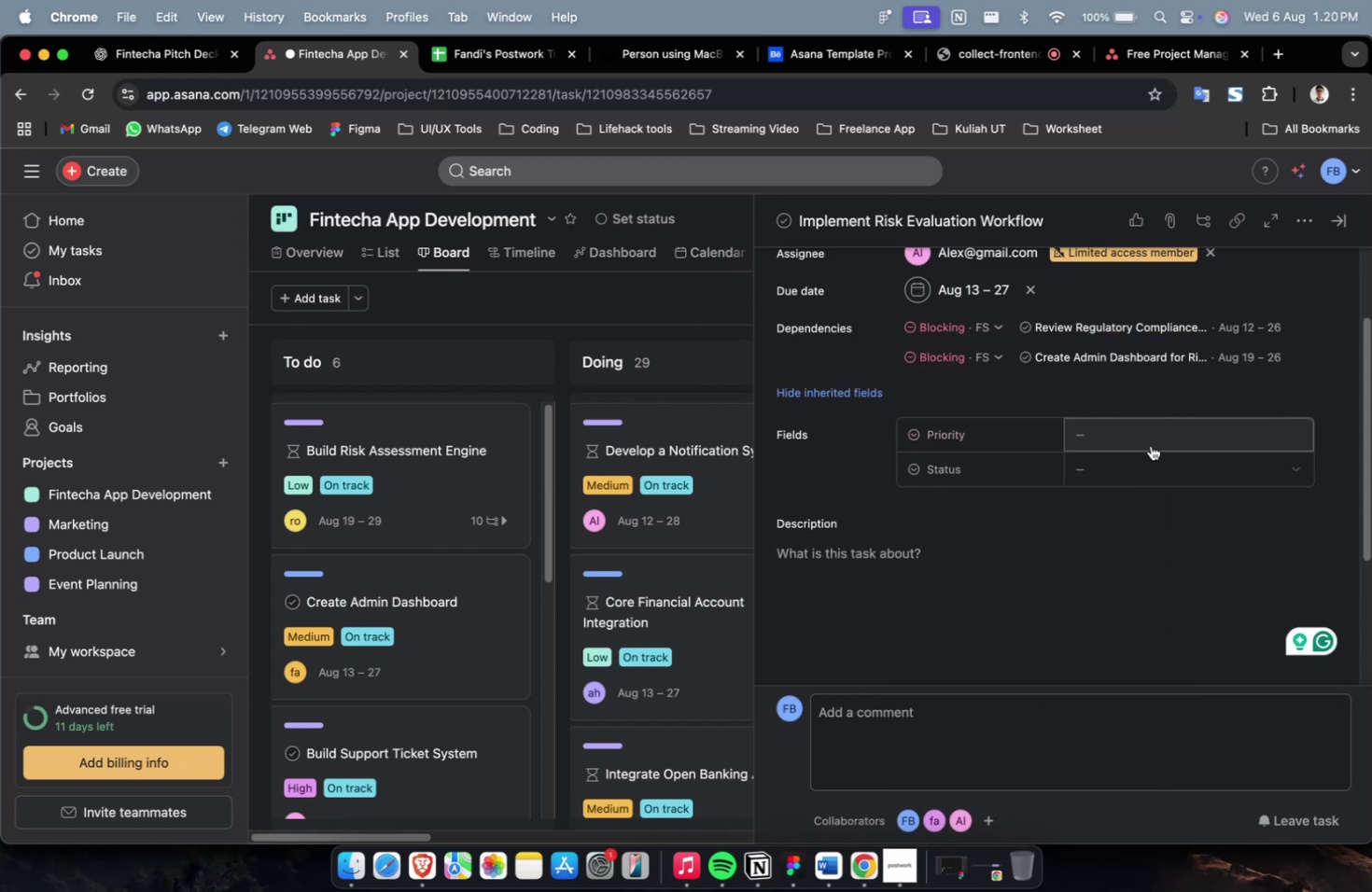 
double_click([1150, 445])
 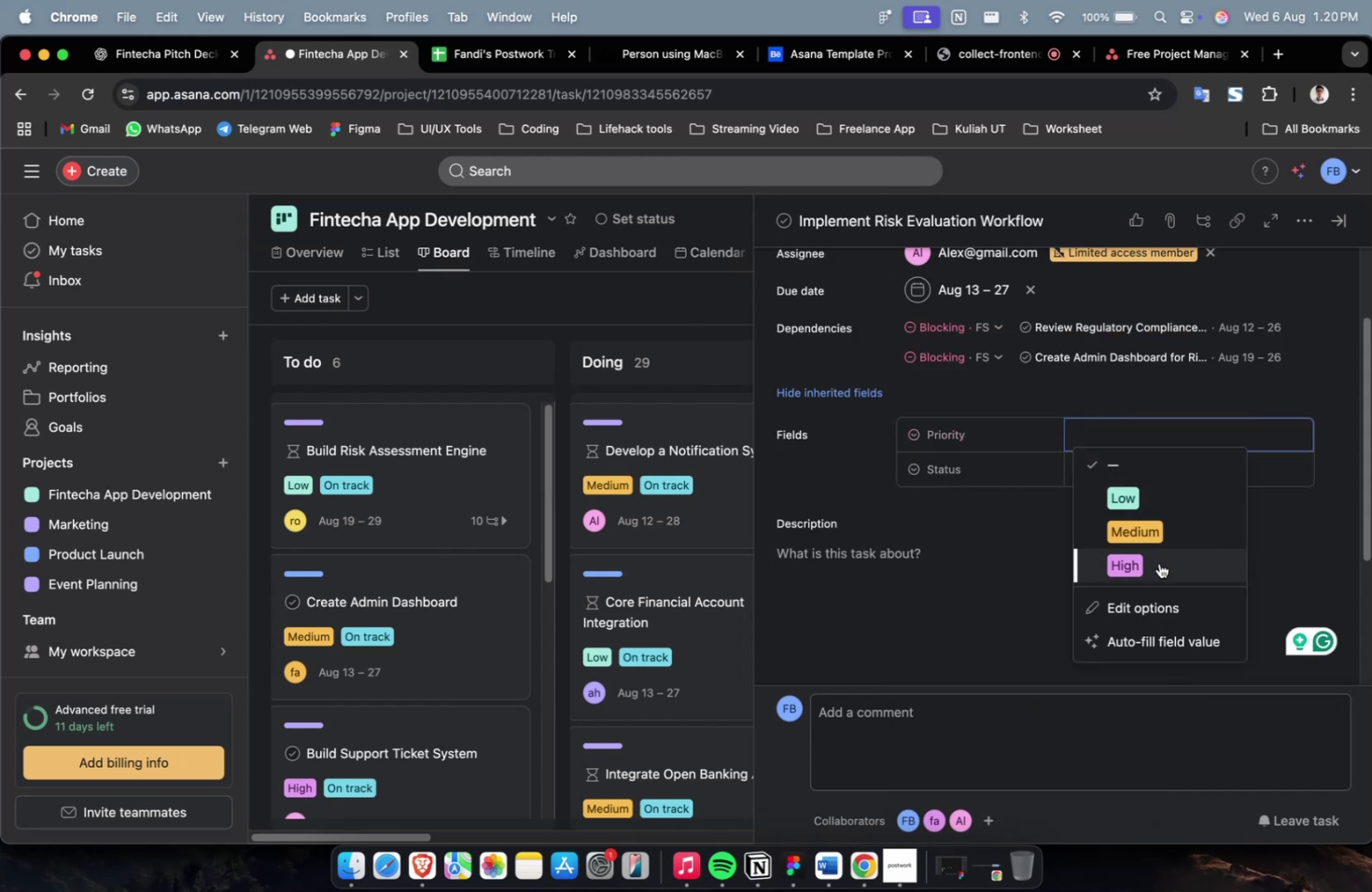 
triple_click([1158, 566])
 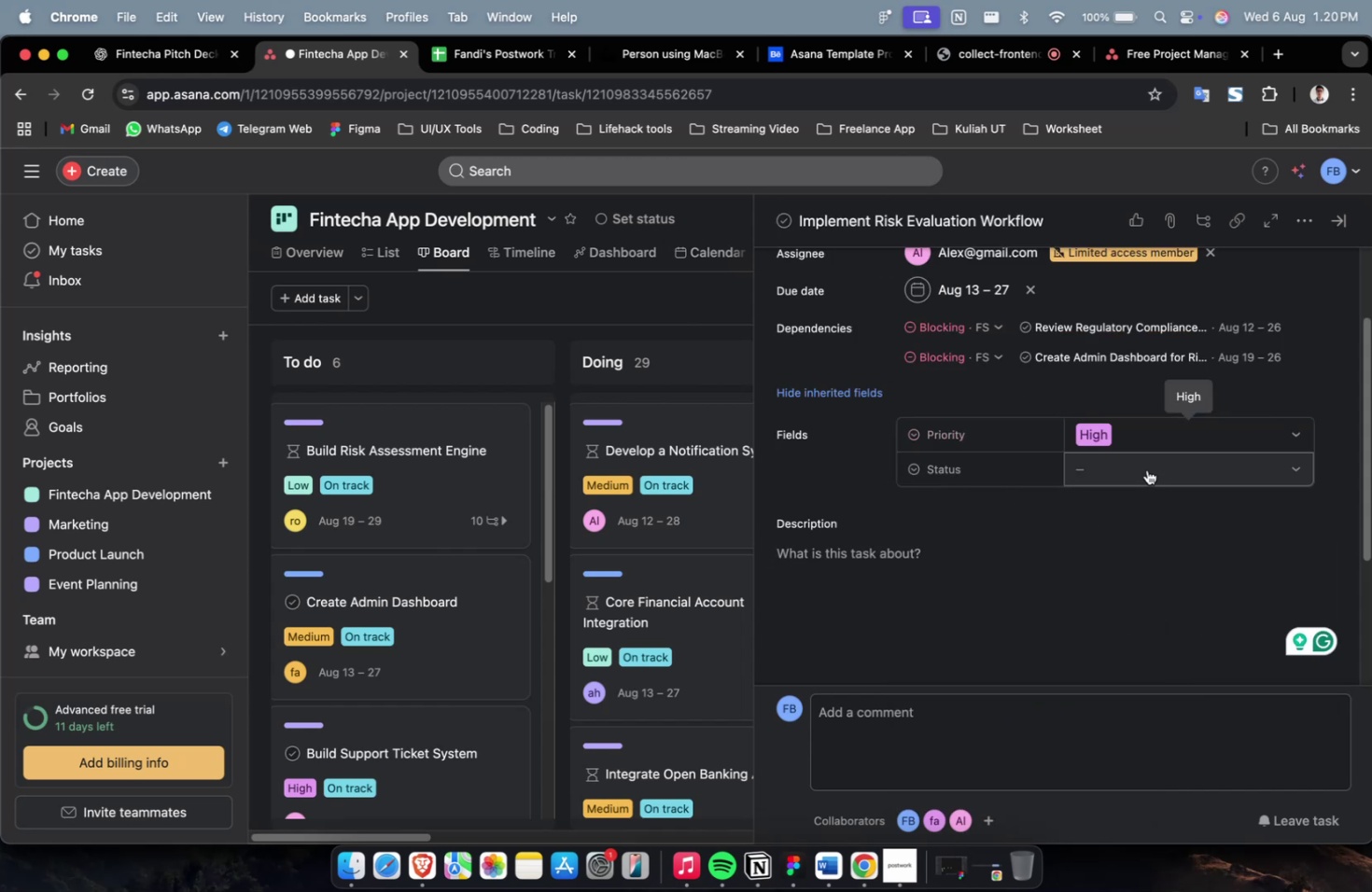 
triple_click([1146, 469])
 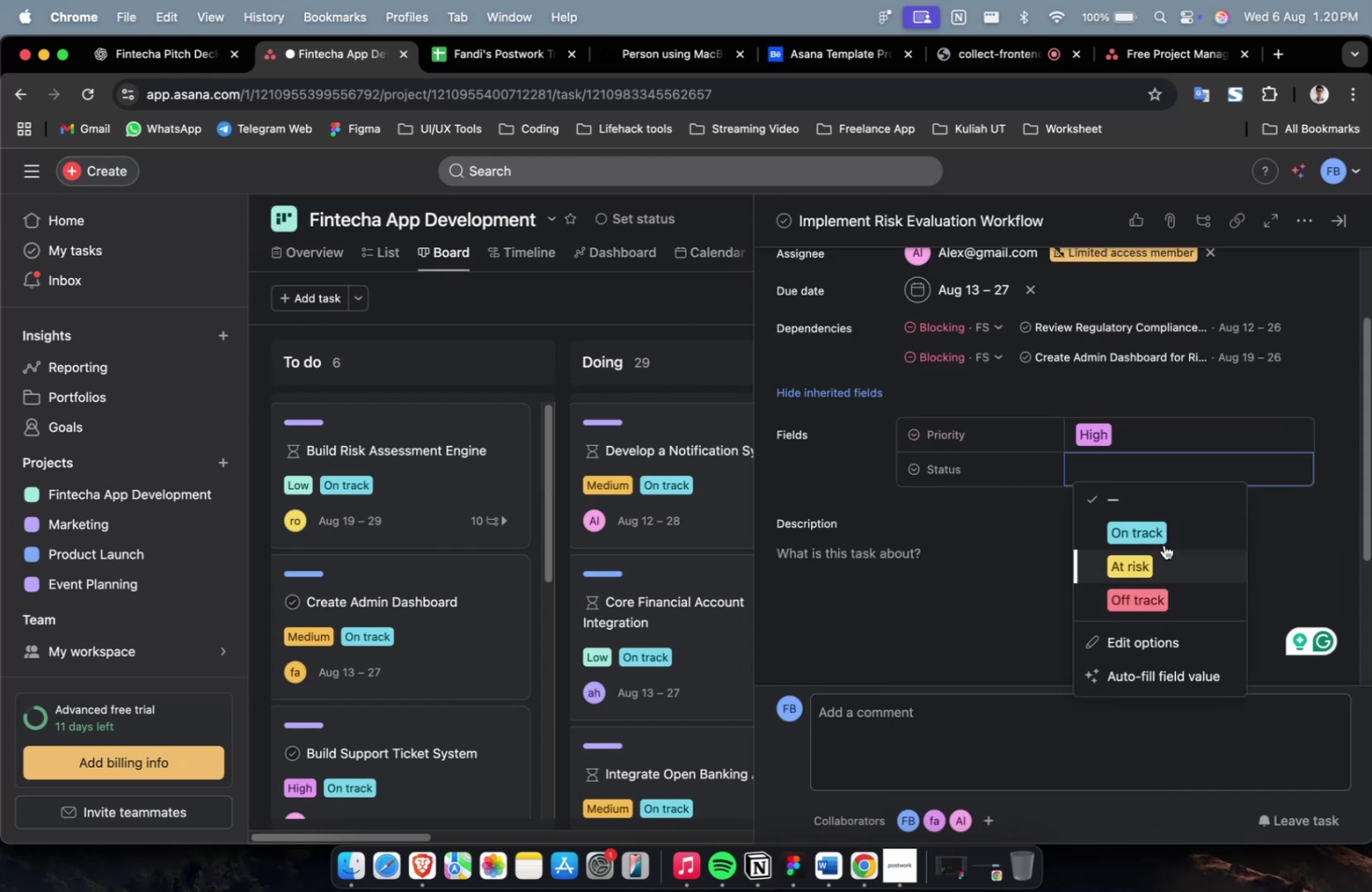 
left_click([1163, 541])
 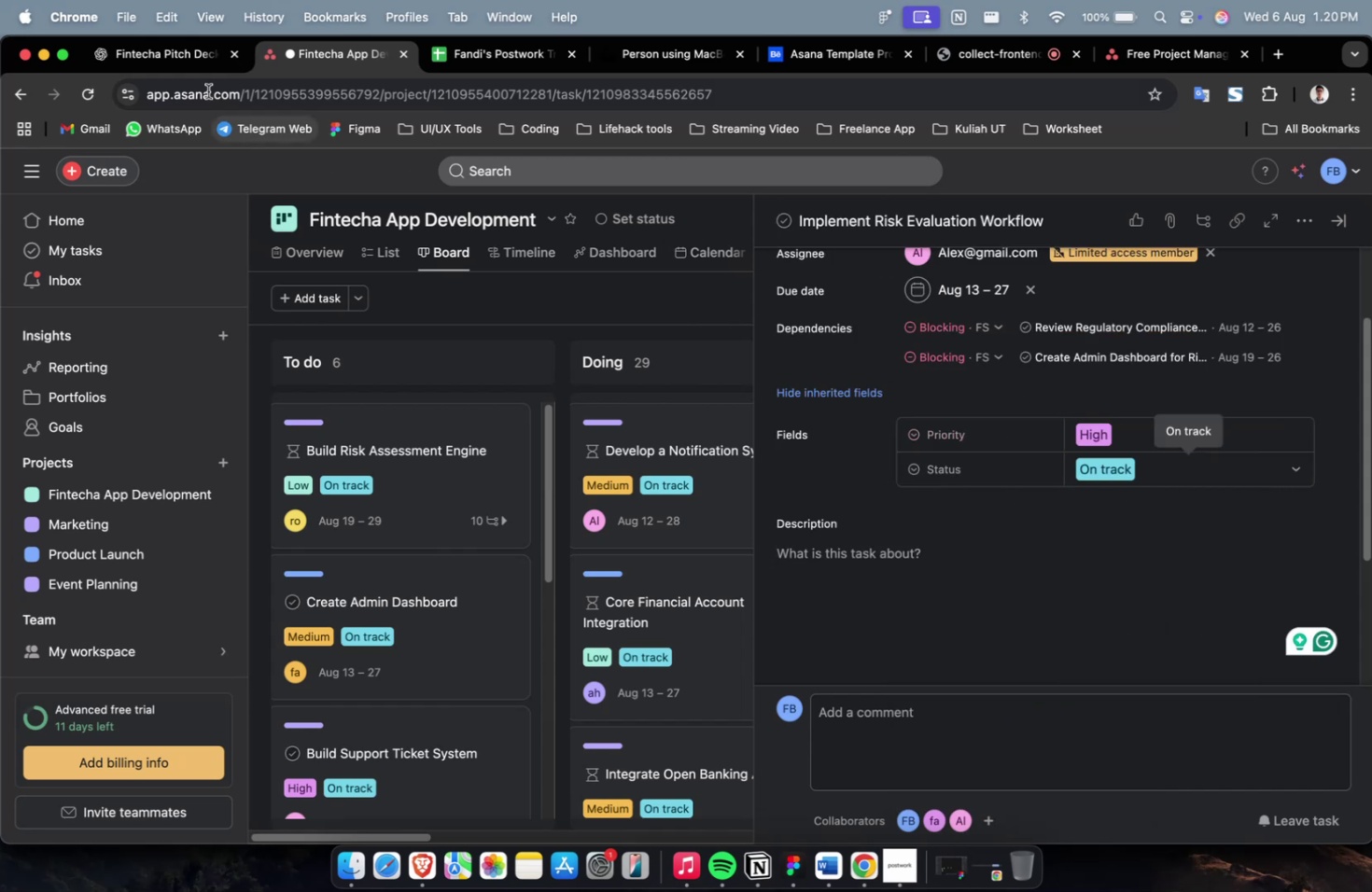 
left_click([180, 67])
 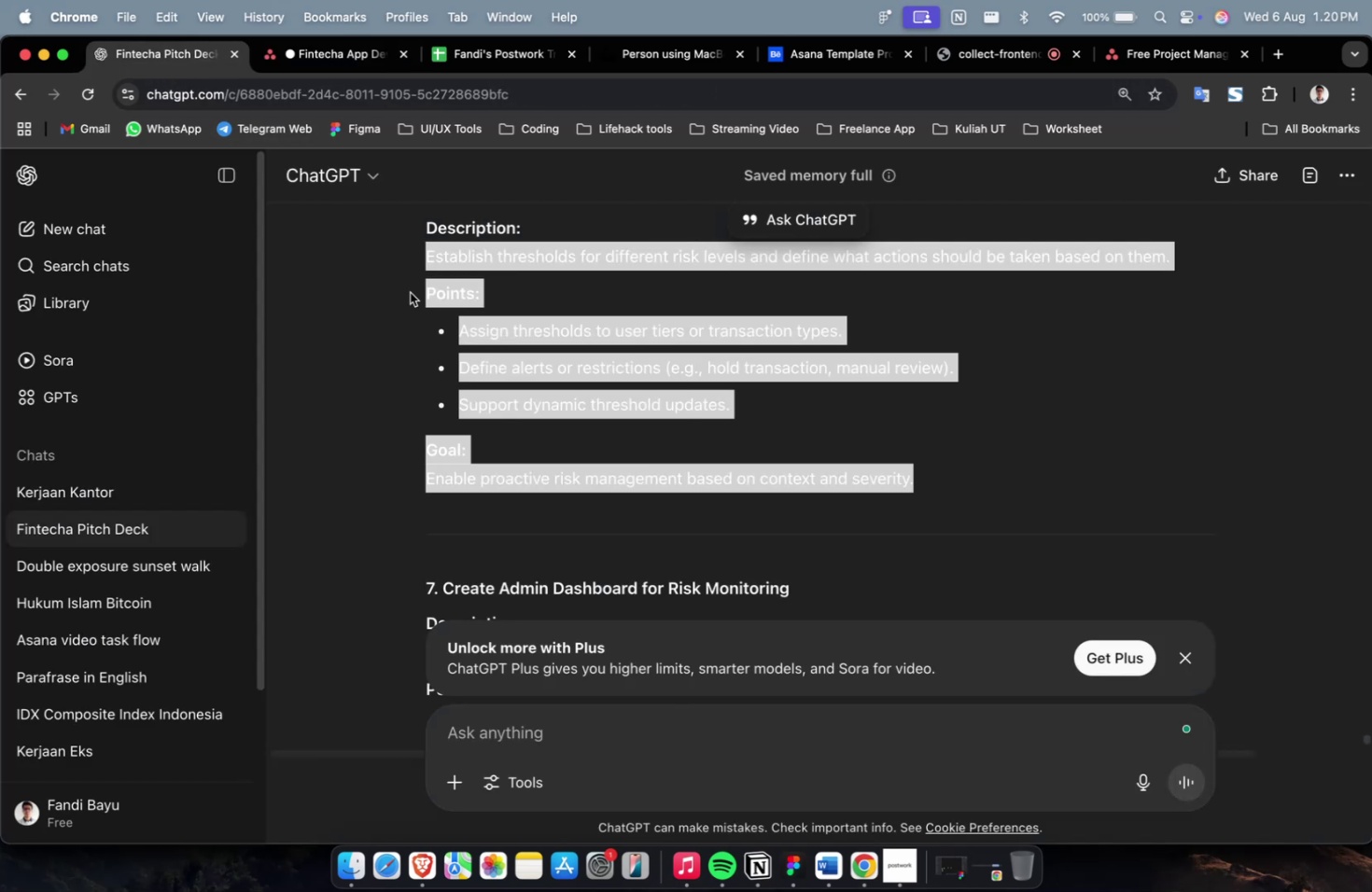 
scroll: coordinate [771, 411], scroll_direction: up, amount: 16.0
 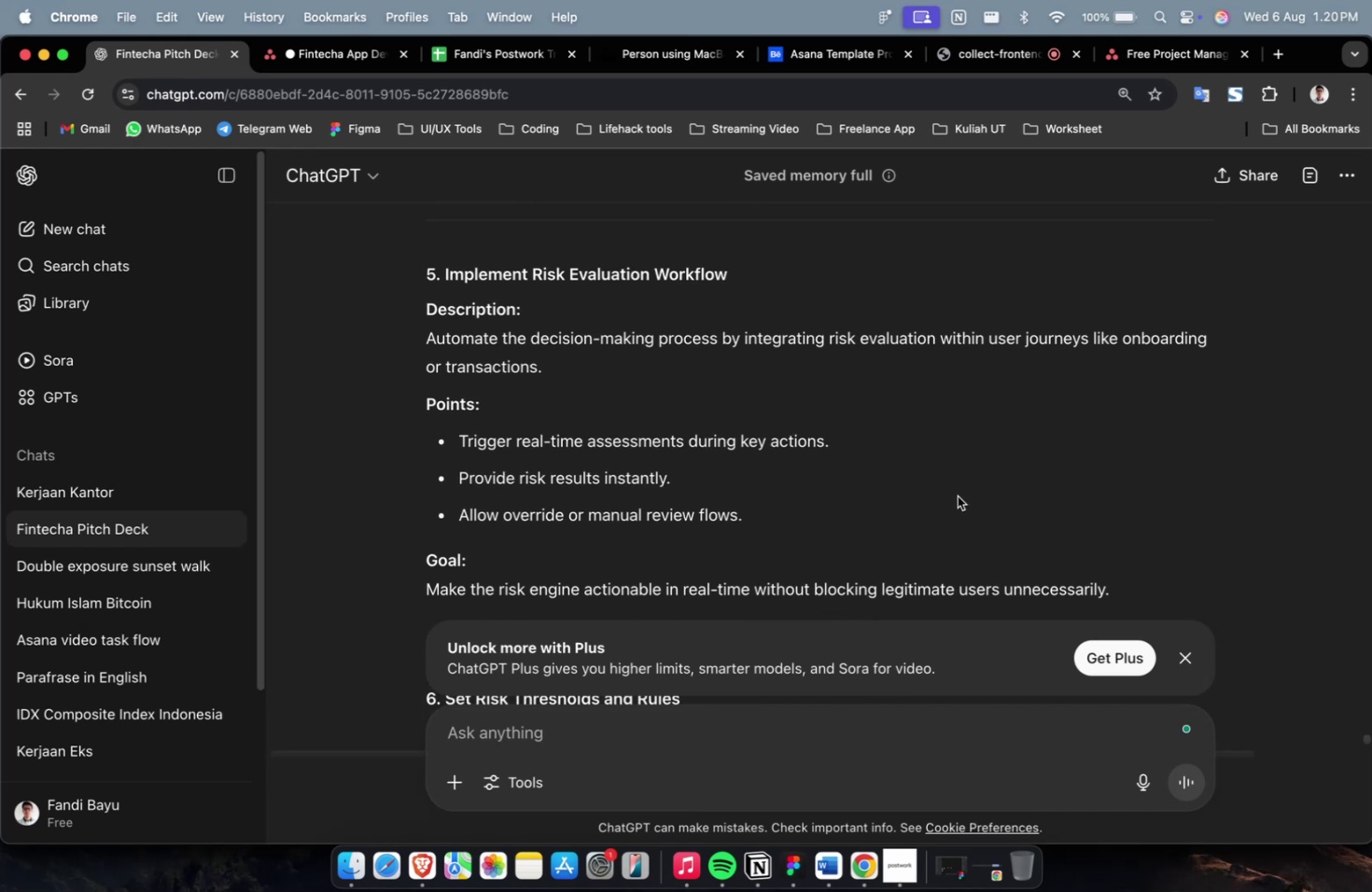 
scroll: coordinate [1031, 520], scroll_direction: down, amount: 2.0
 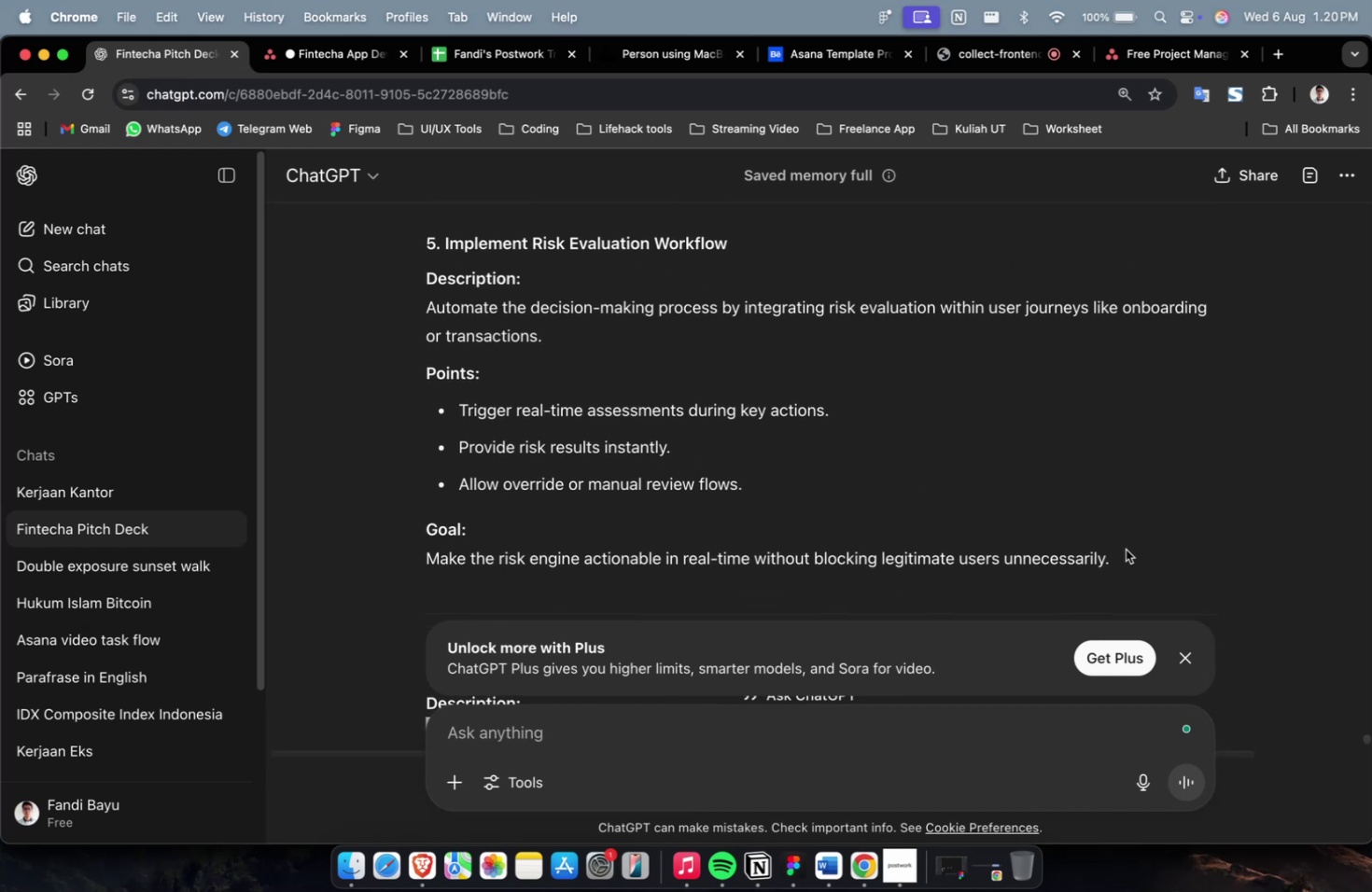 
left_click_drag(start_coordinate=[1130, 559], to_coordinate=[418, 314])
 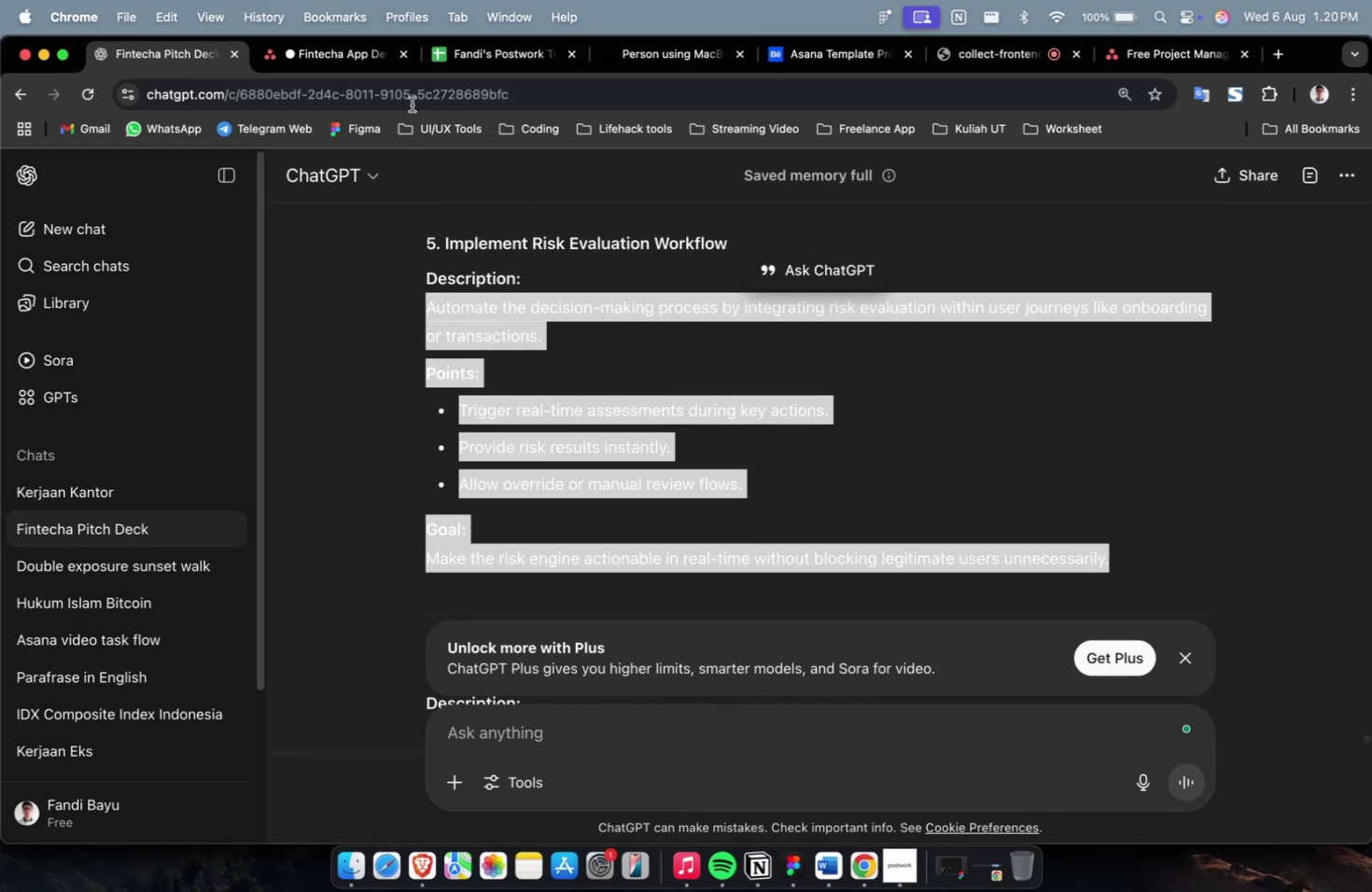 
key(Space)
 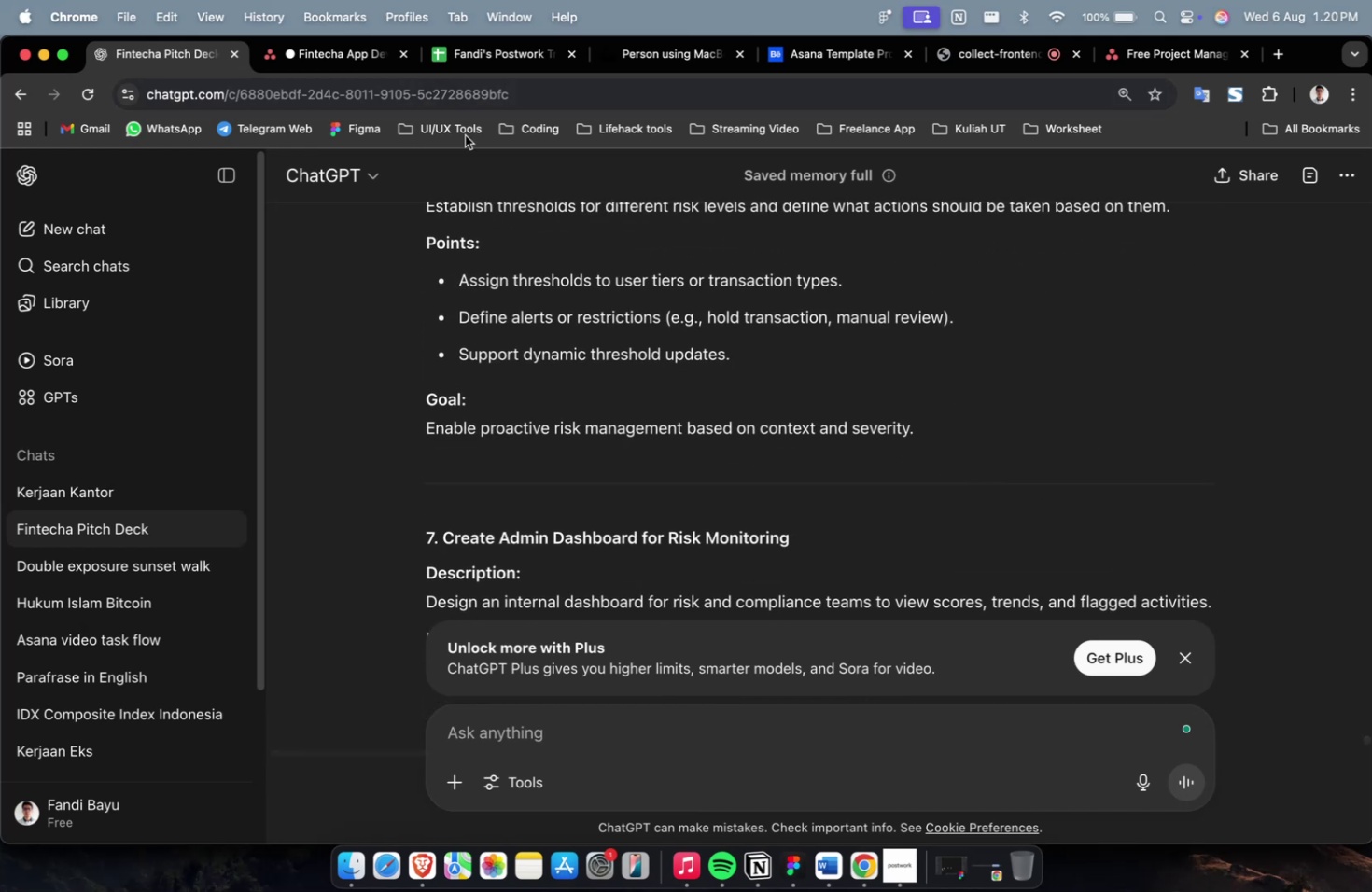 
scroll: coordinate [504, 254], scroll_direction: up, amount: 13.0
 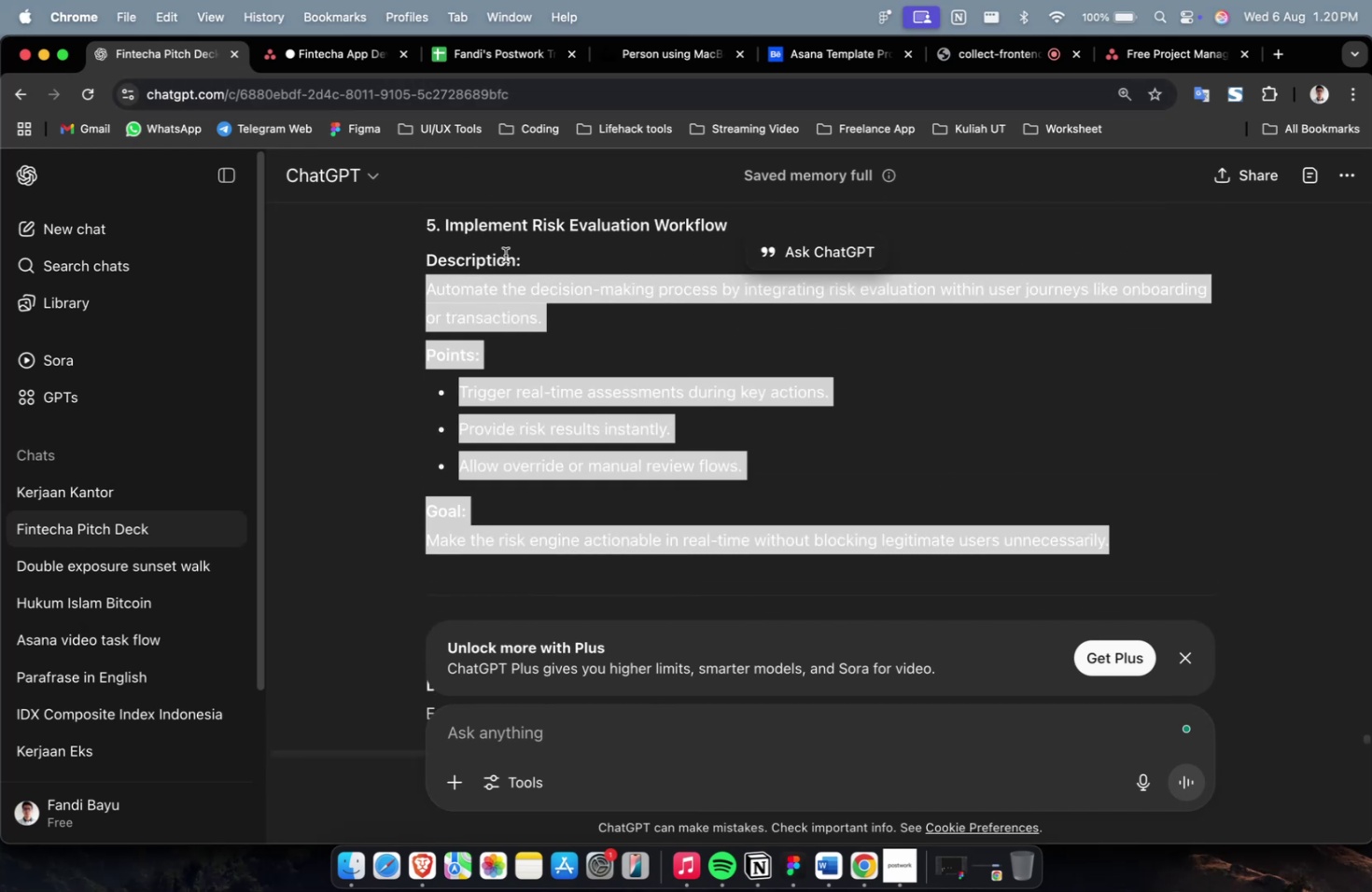 
key(Meta+C)
 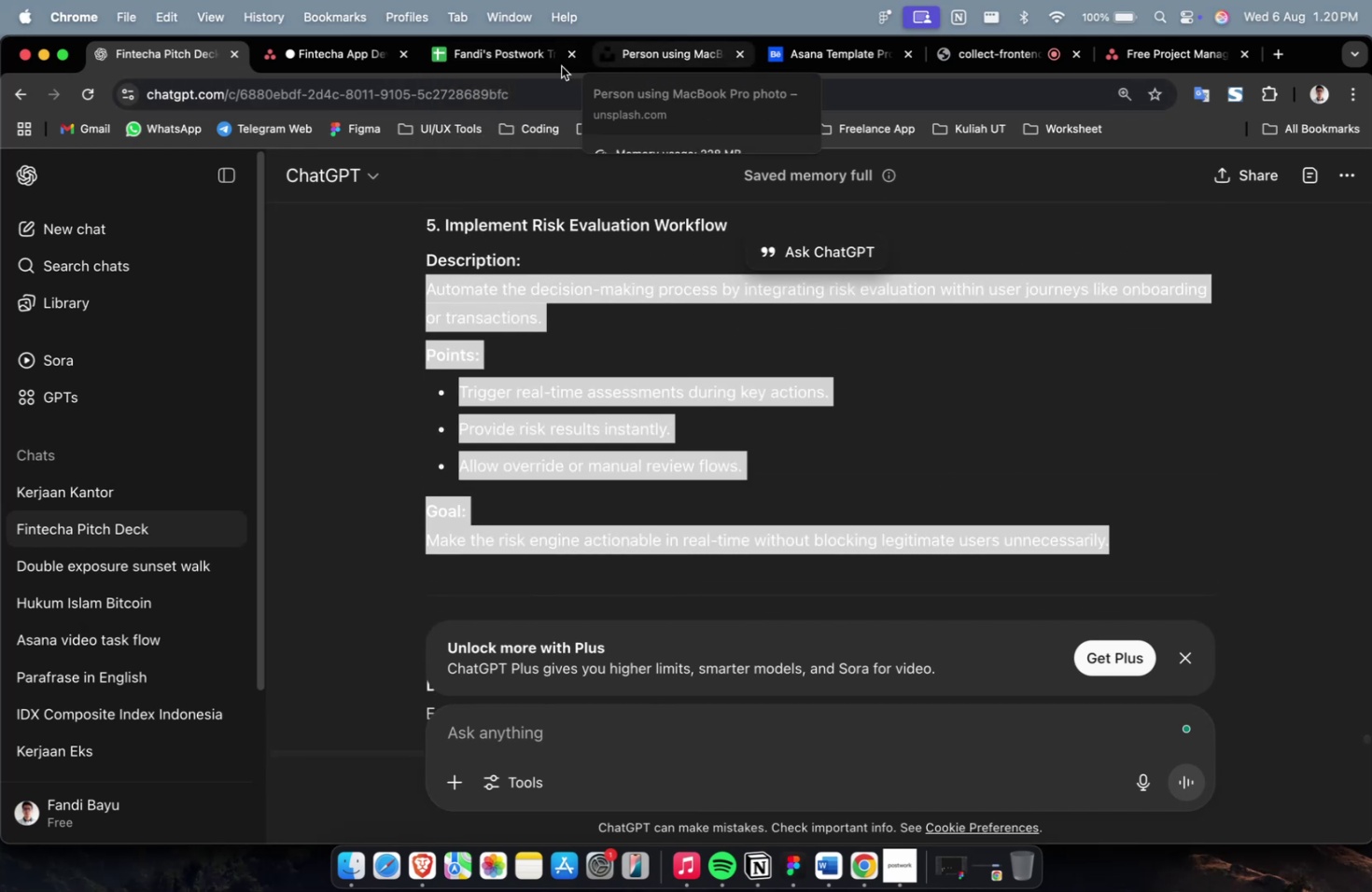 
left_click([348, 61])
 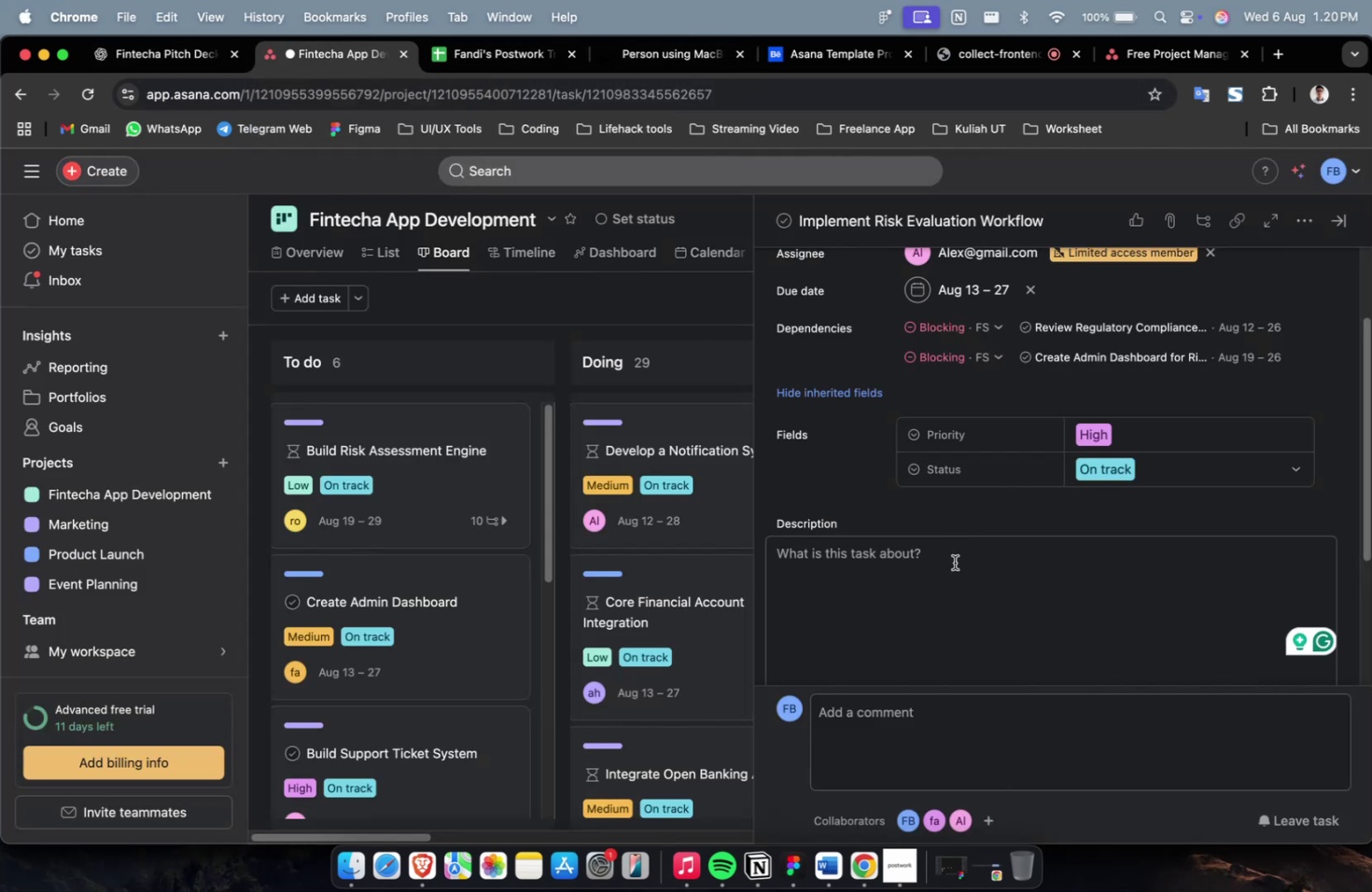 
double_click([943, 578])
 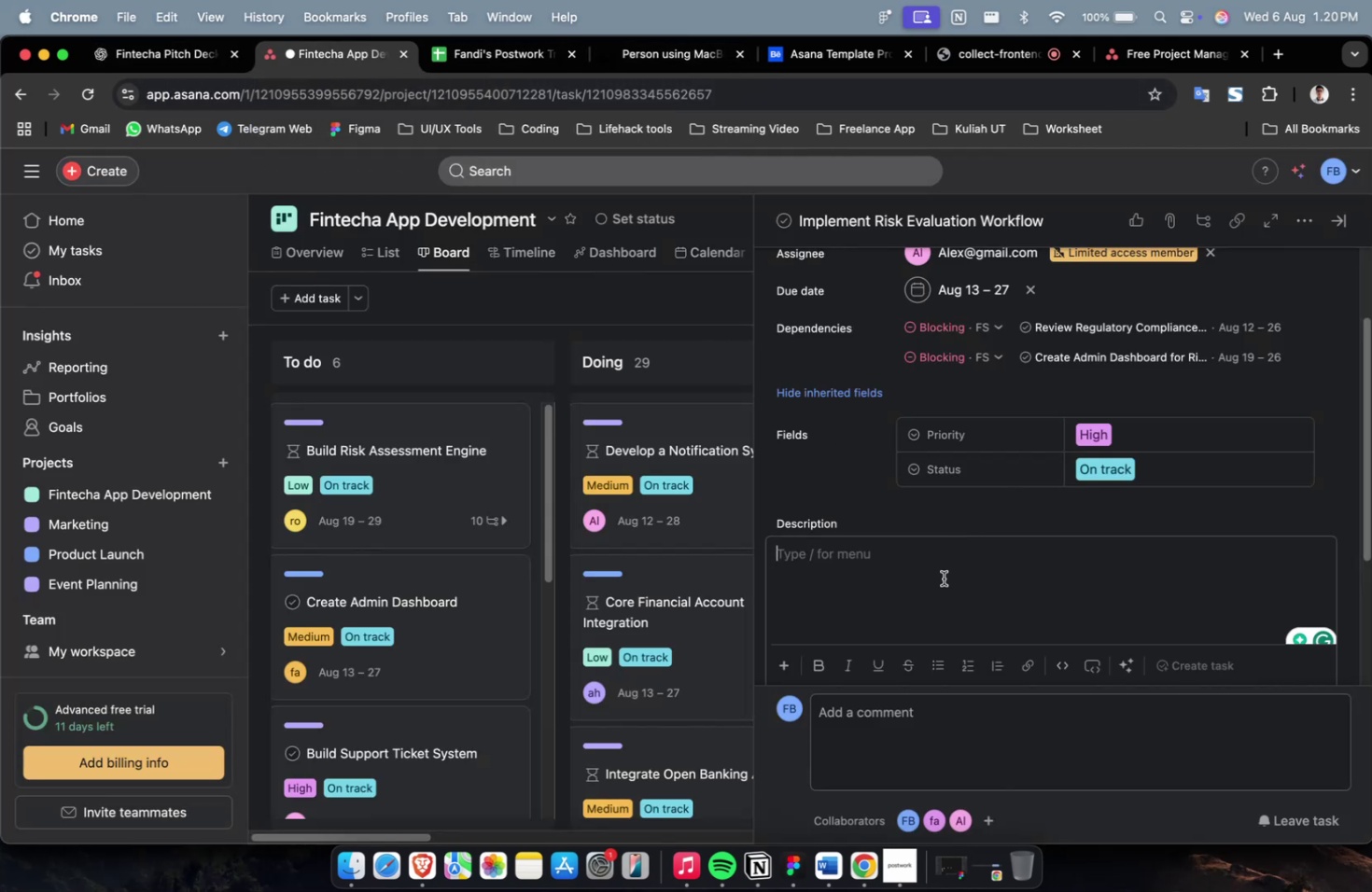 
key(Meta+V)
 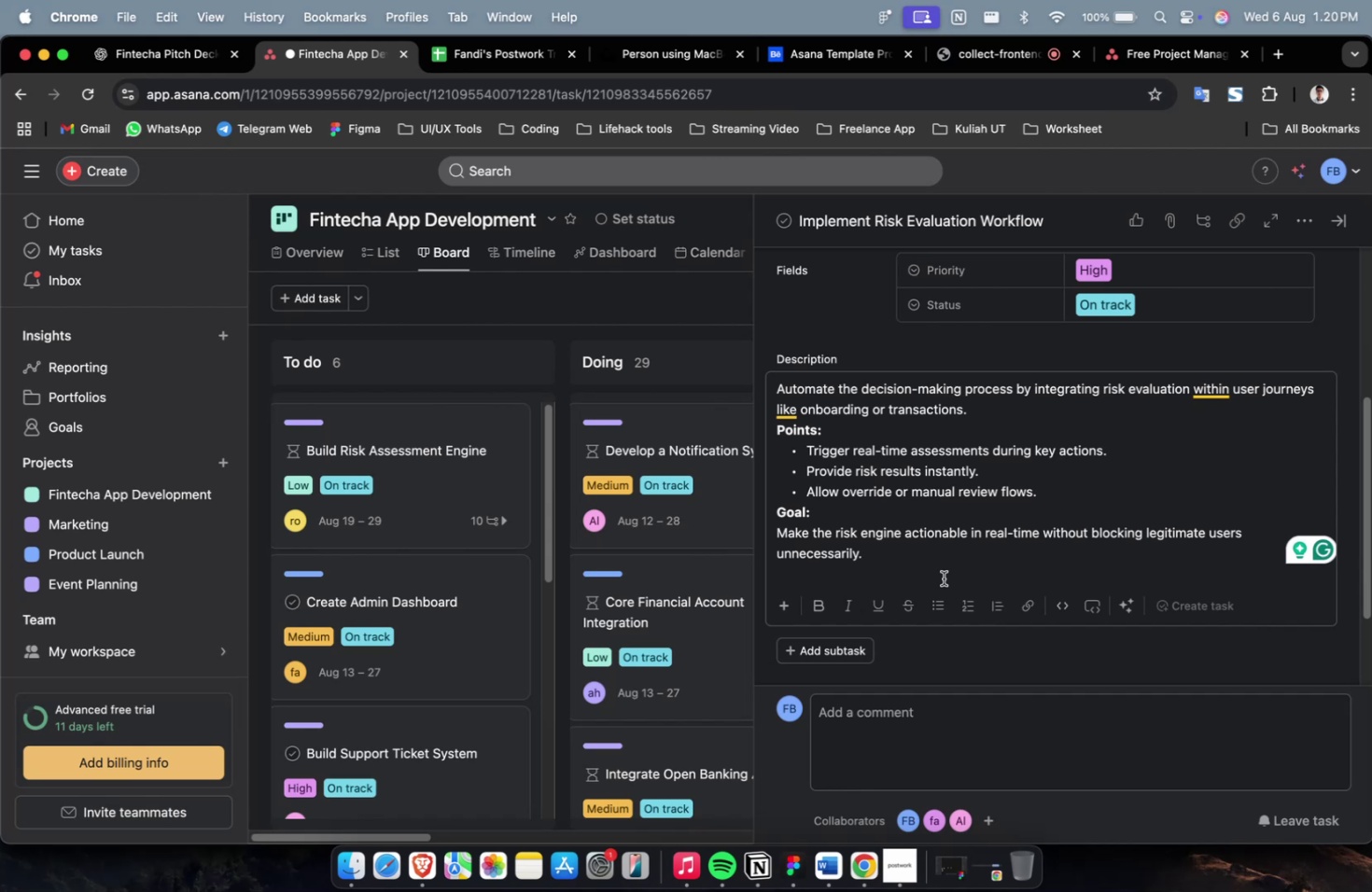 
wait(7.89)
 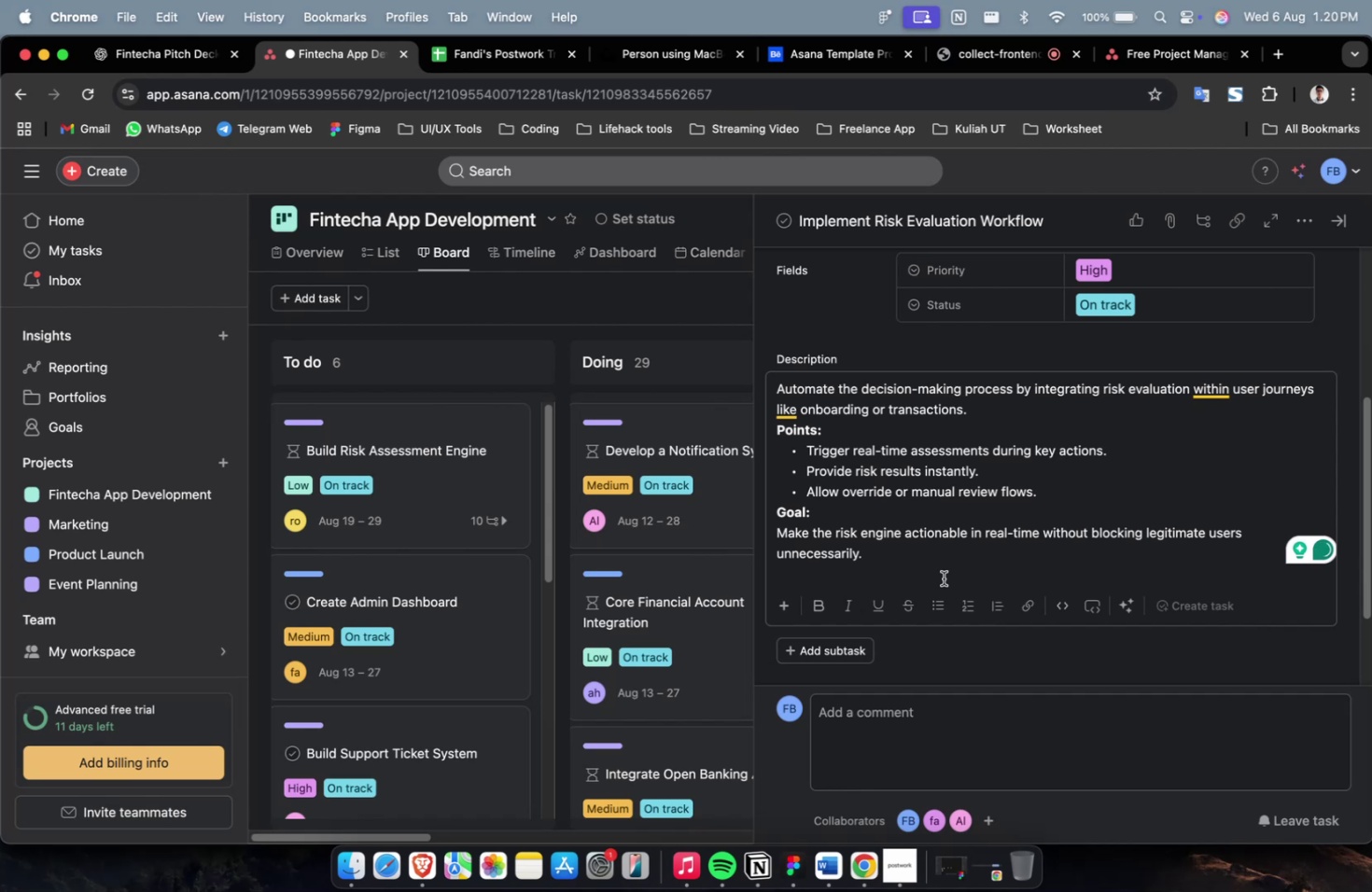 
scroll: coordinate [918, 476], scroll_direction: up, amount: 19.0
 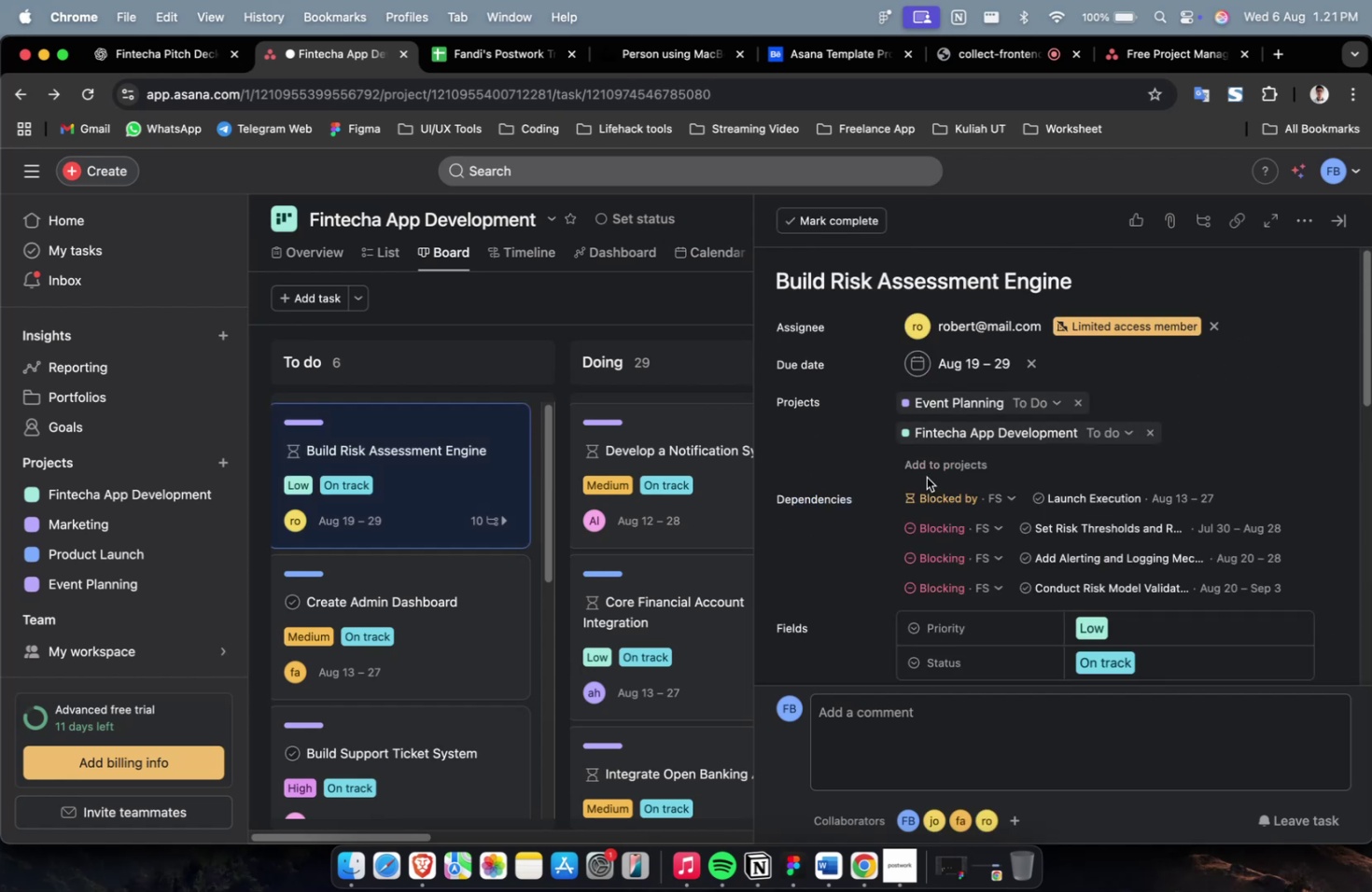 
wait(8.86)
 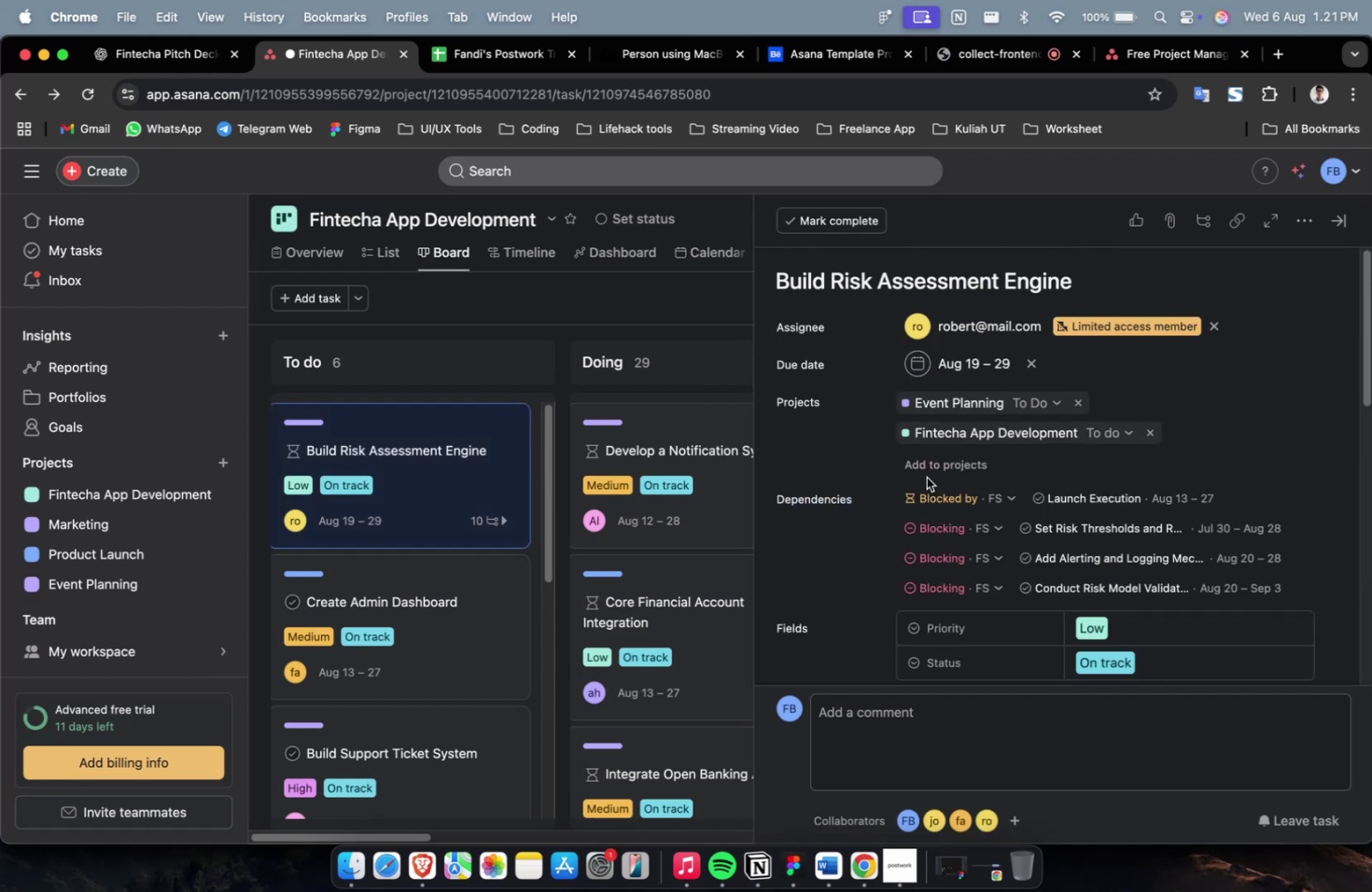 
scroll: coordinate [924, 482], scroll_direction: down, amount: 11.0
 